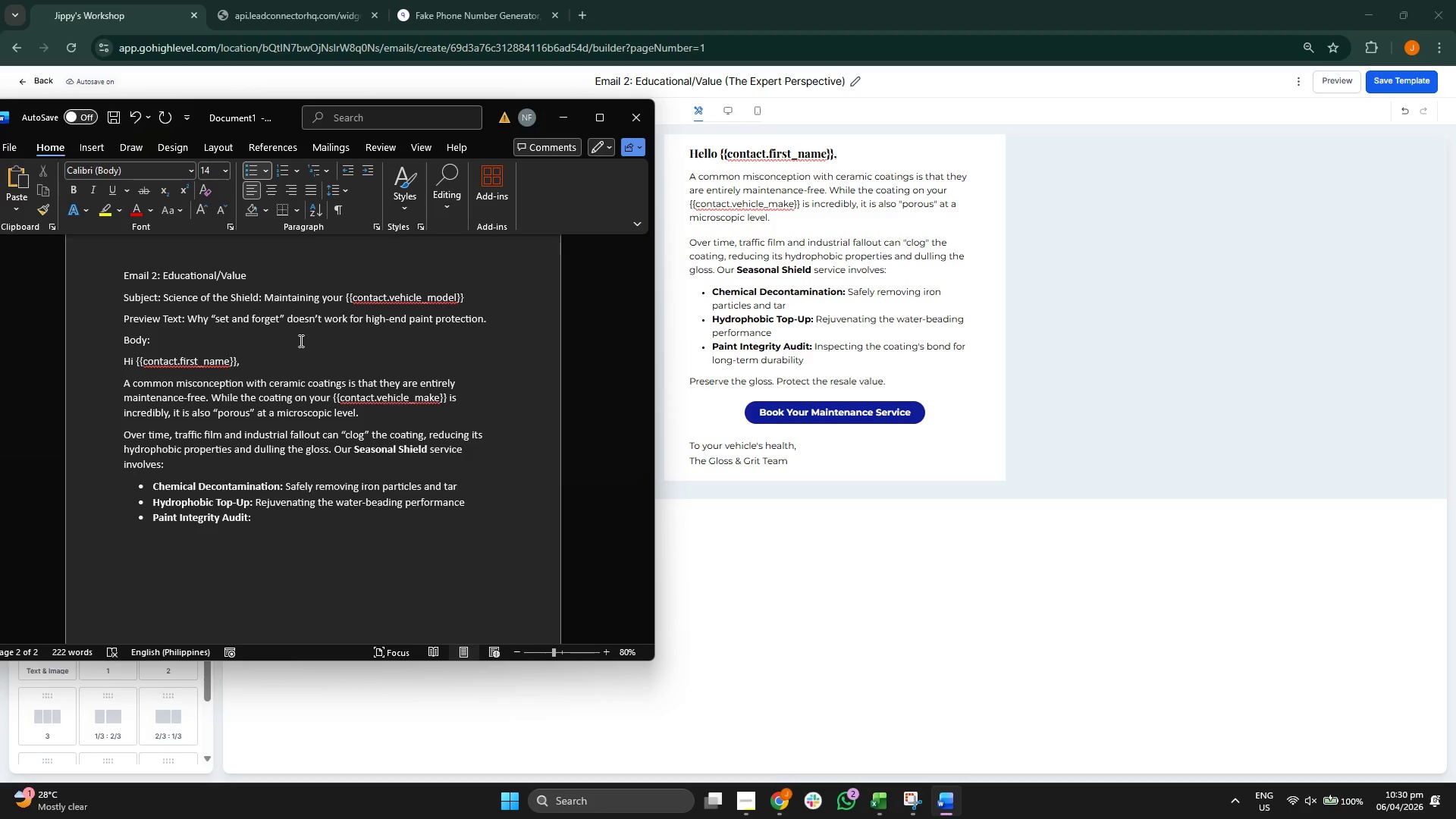 
type(Inspecting the acoat)
key(Backspace)
key(Backspace)
key(Backspace)
key(Backspace)
key(Backspace)
type(coating's bond for long-term duera)
key(Backspace)
key(Backspace)
key(Backspace)
type(rabn)
key(Backspace)
key(Backspace)
type(bilityu)
key(Backspace)
key(Backspace)
type(y)
 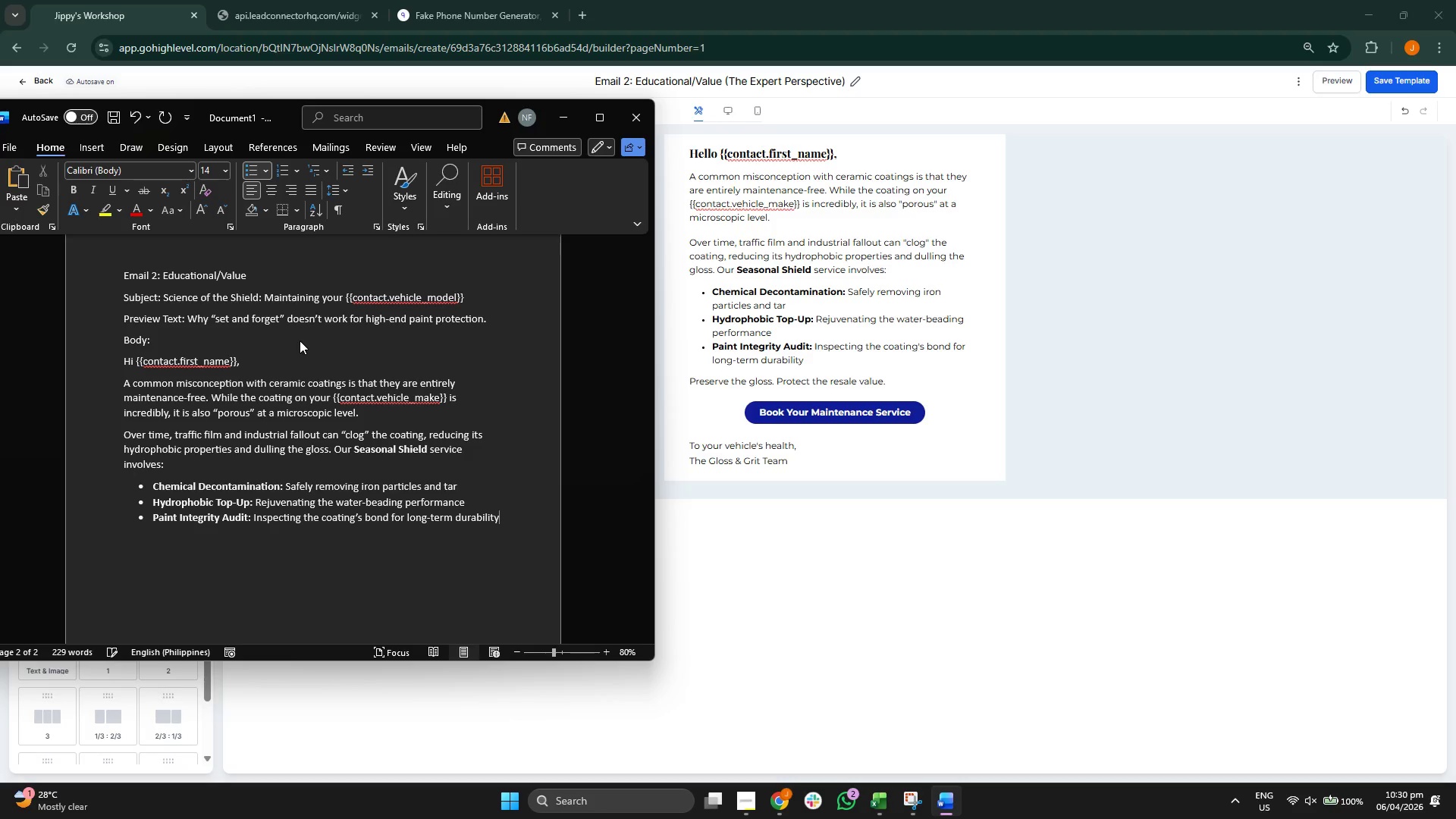 
key(Enter)
 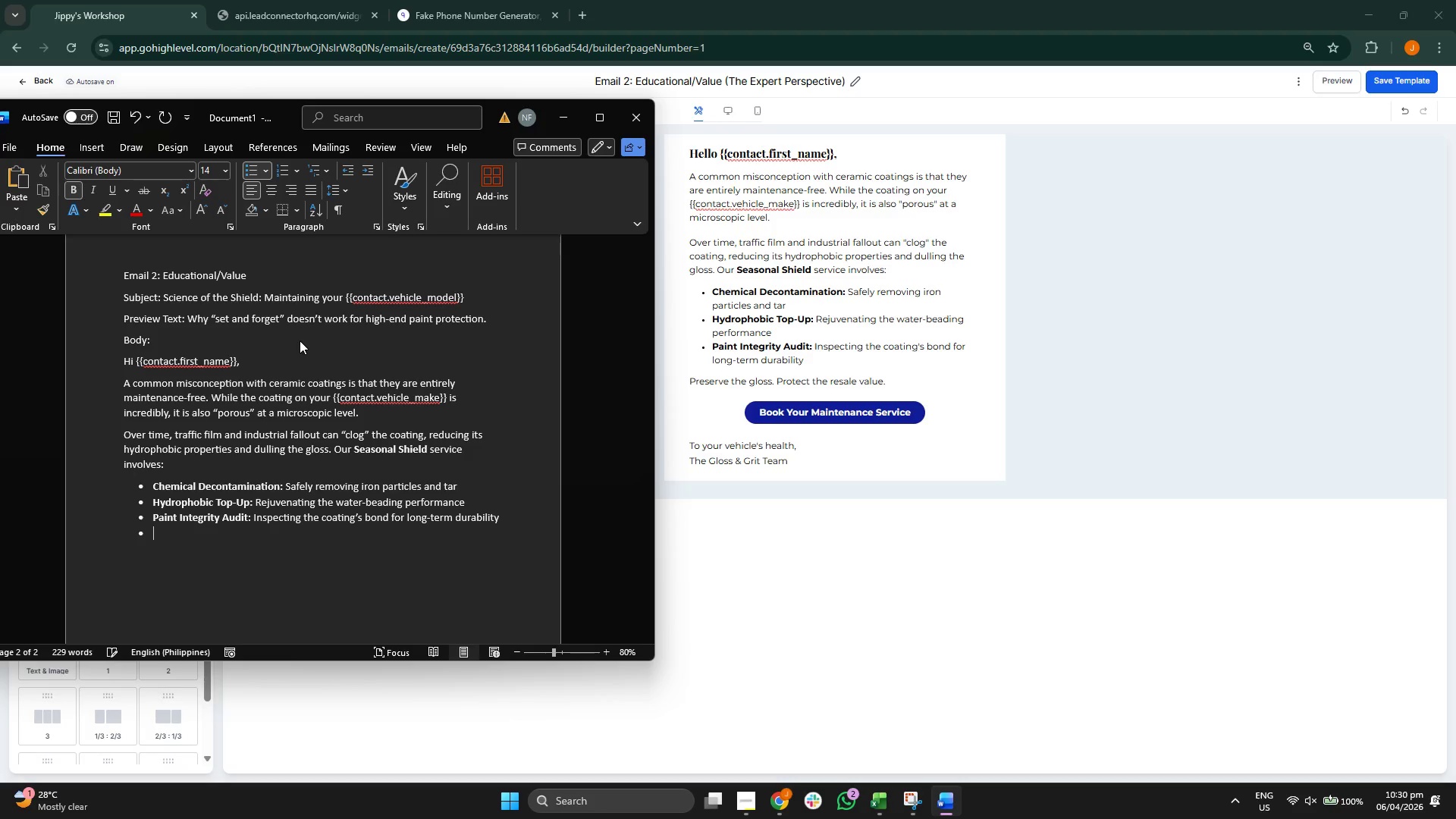 
type(P)
key(Backspace)
key(Backspace)
key(Backspace)
type(pRE)
key(Backspace)
key(Backspace)
key(Backspace)
type(P)
key(Backspace)
key(Backspace)
type(p)
key(Backspace)
type(p)
key(Backspace)
type(Preserve the gloss. Protect The )
key(Backspace)
key(Backspace)
key(Backspace)
key(Backspace)
type(the rea)
key(Backspace)
type(sale a)
key(Backspace)
type(value.)
 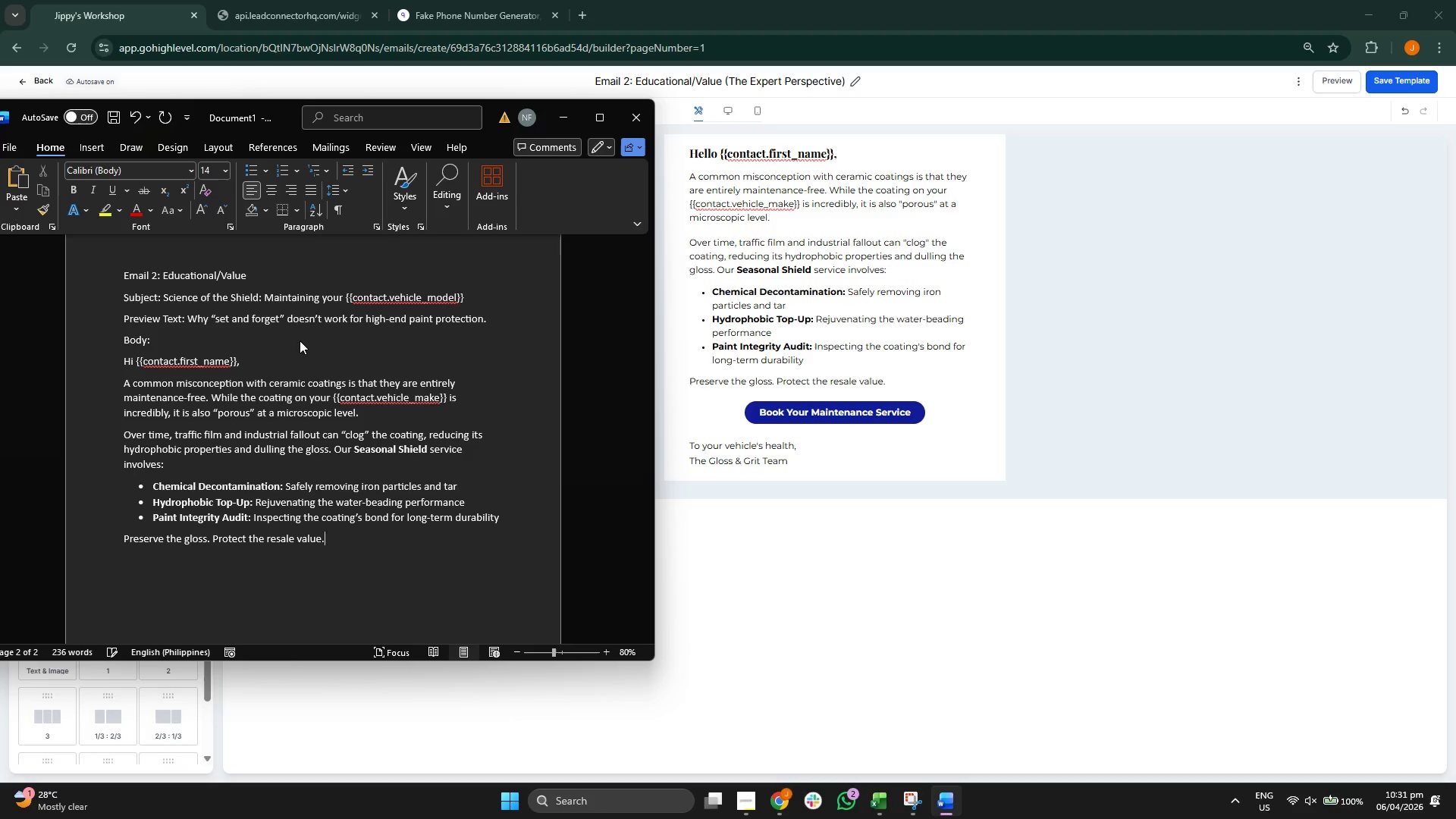 
key(Enter)
 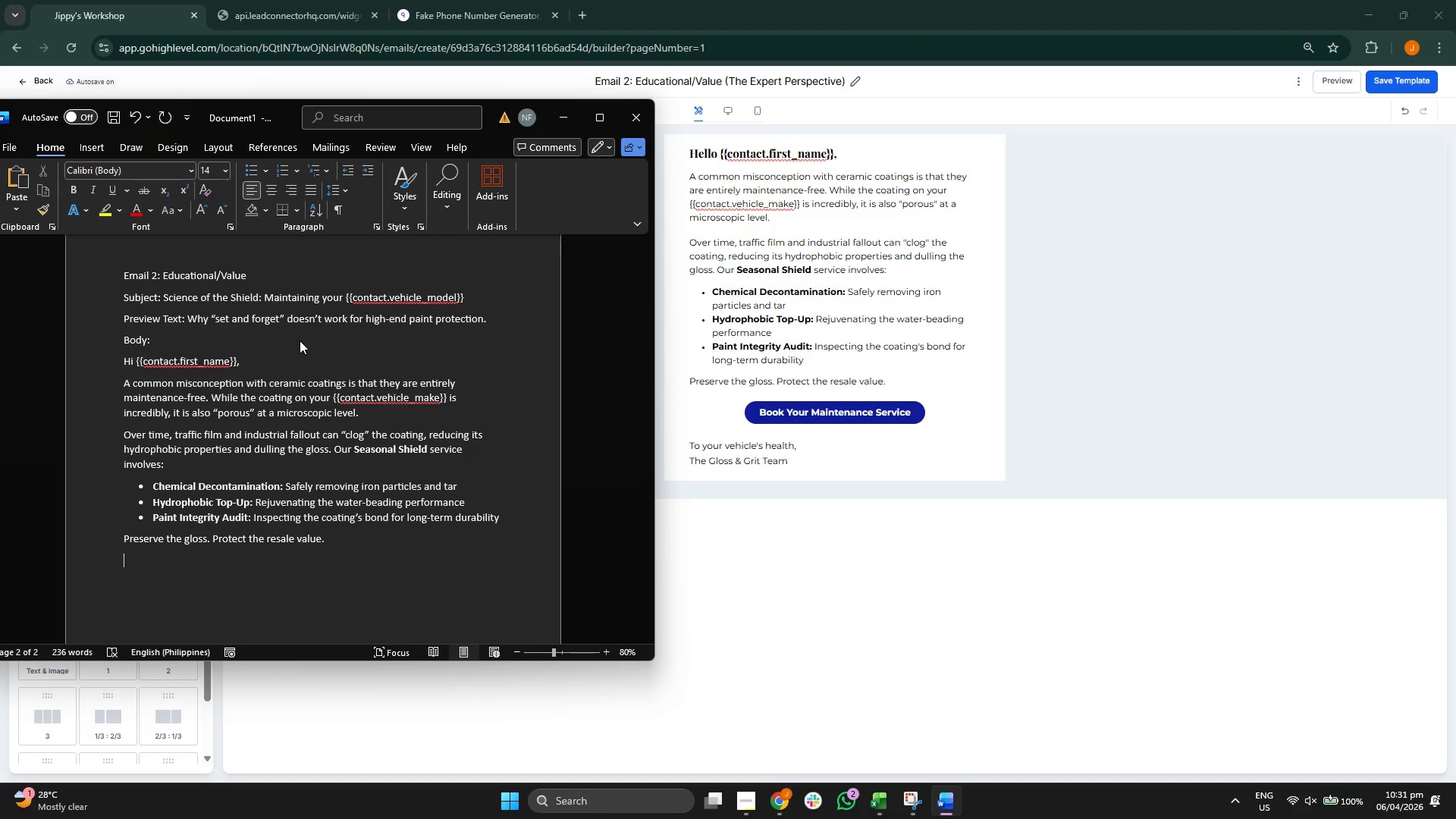 
type([utt)
key(Backspace)
key(Backspace)
key(Backspace)
type(Button; Book Your Maintenan)
key(Backspace)
type(nce Sericv)
key(Backspace)
key(Backspace)
key(Backspace)
type(vice])
 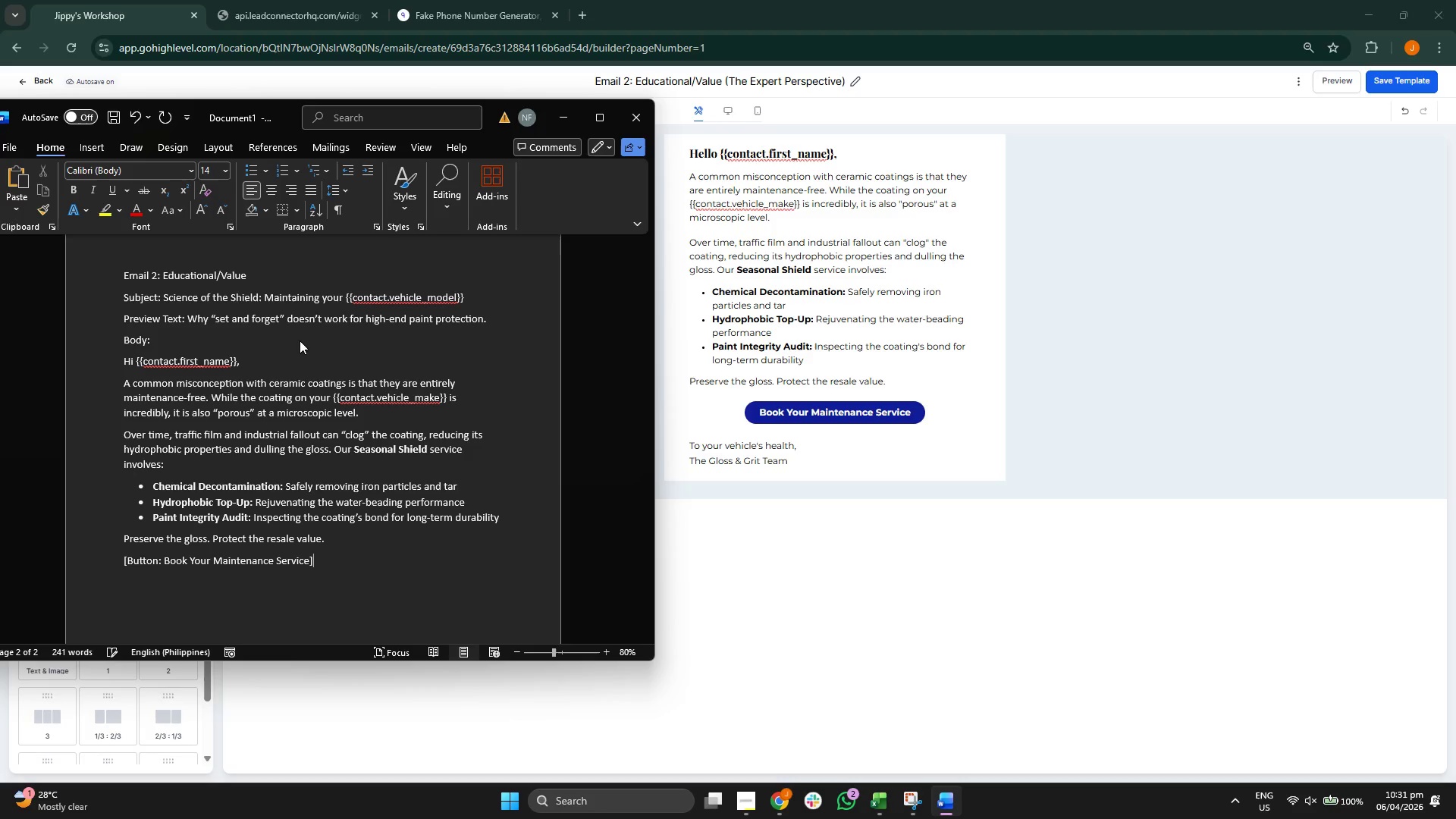 
key(Enter)
 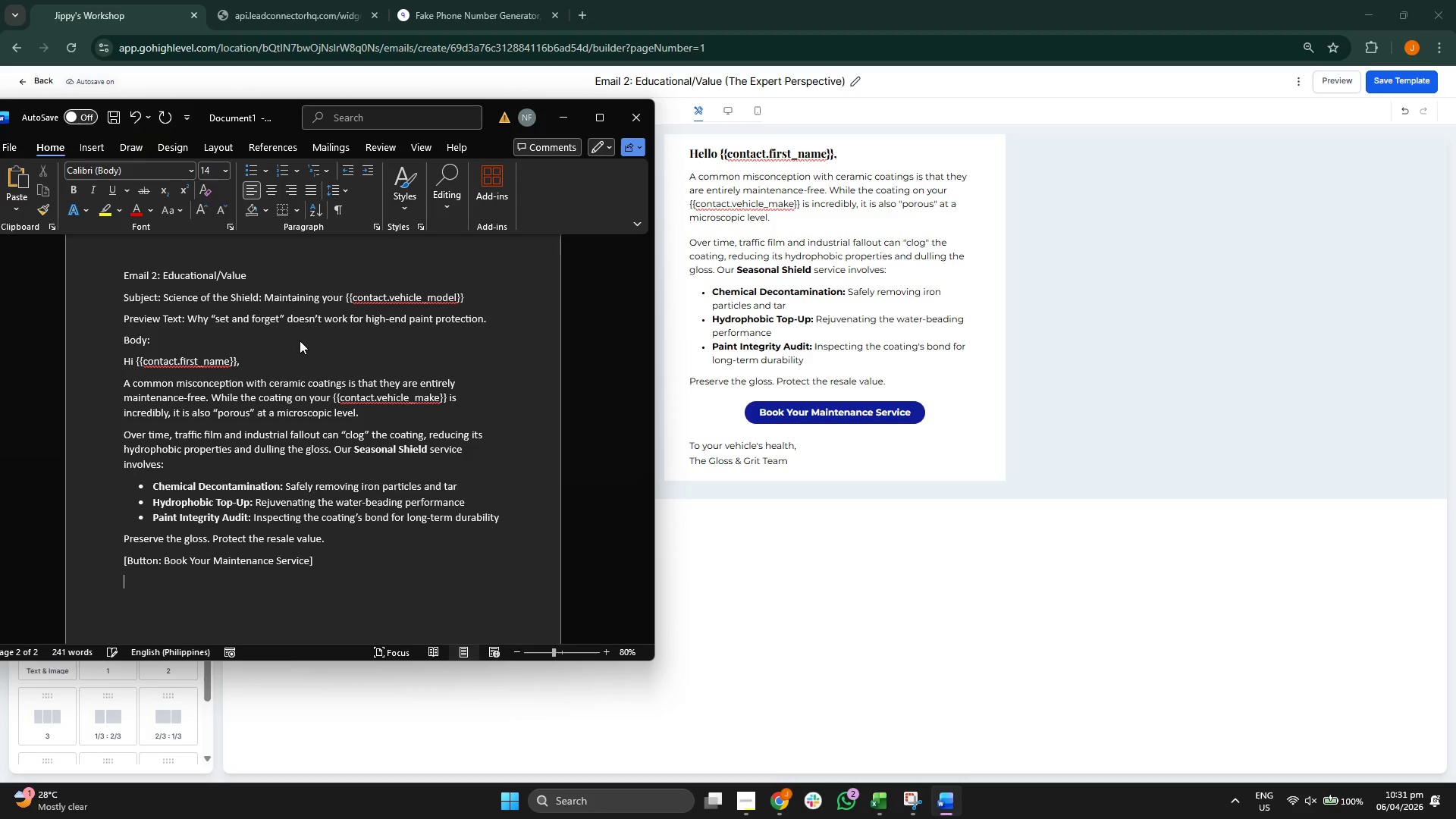 
key(Backspace)
 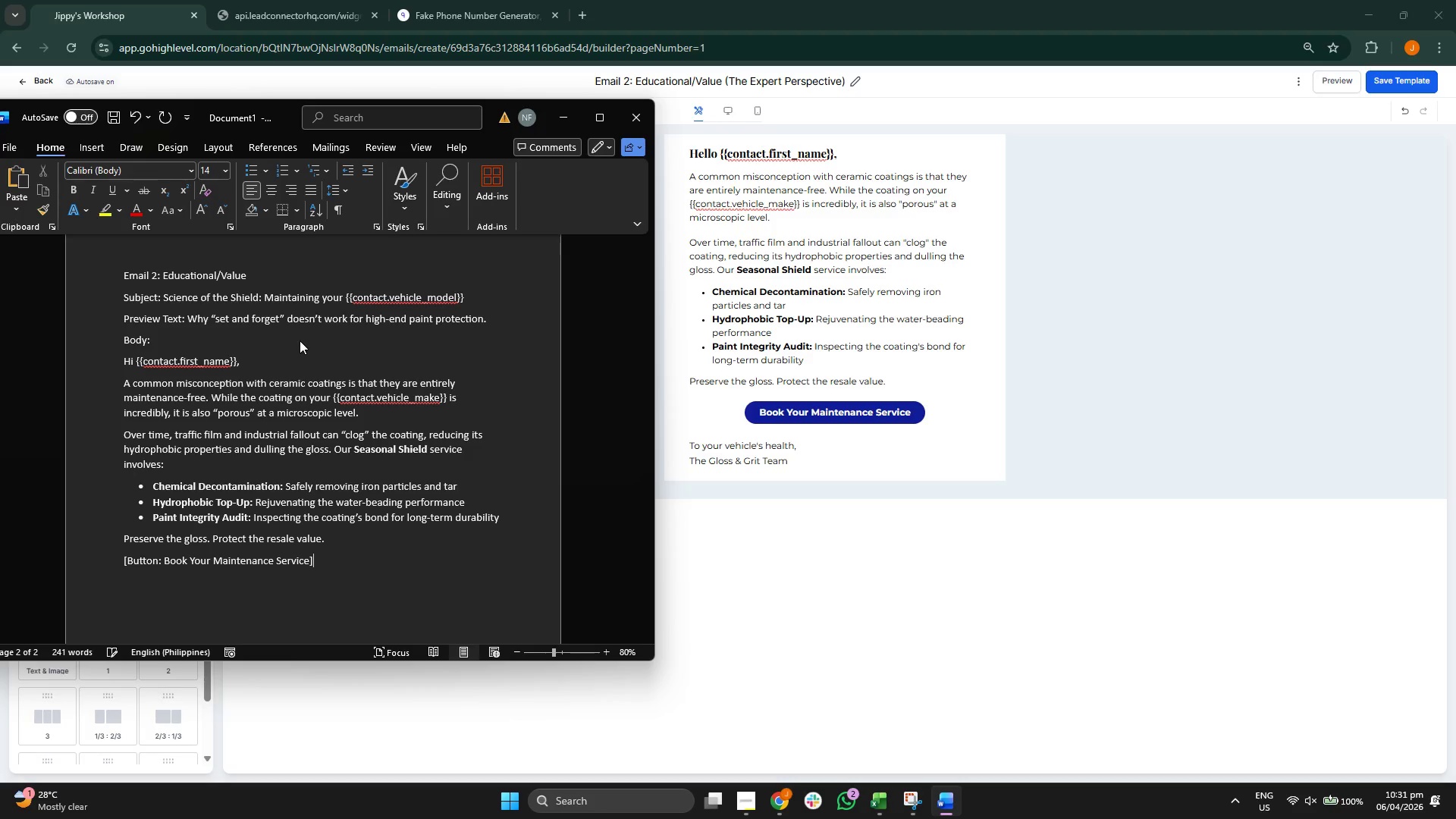 
key(Shift+Enter)
 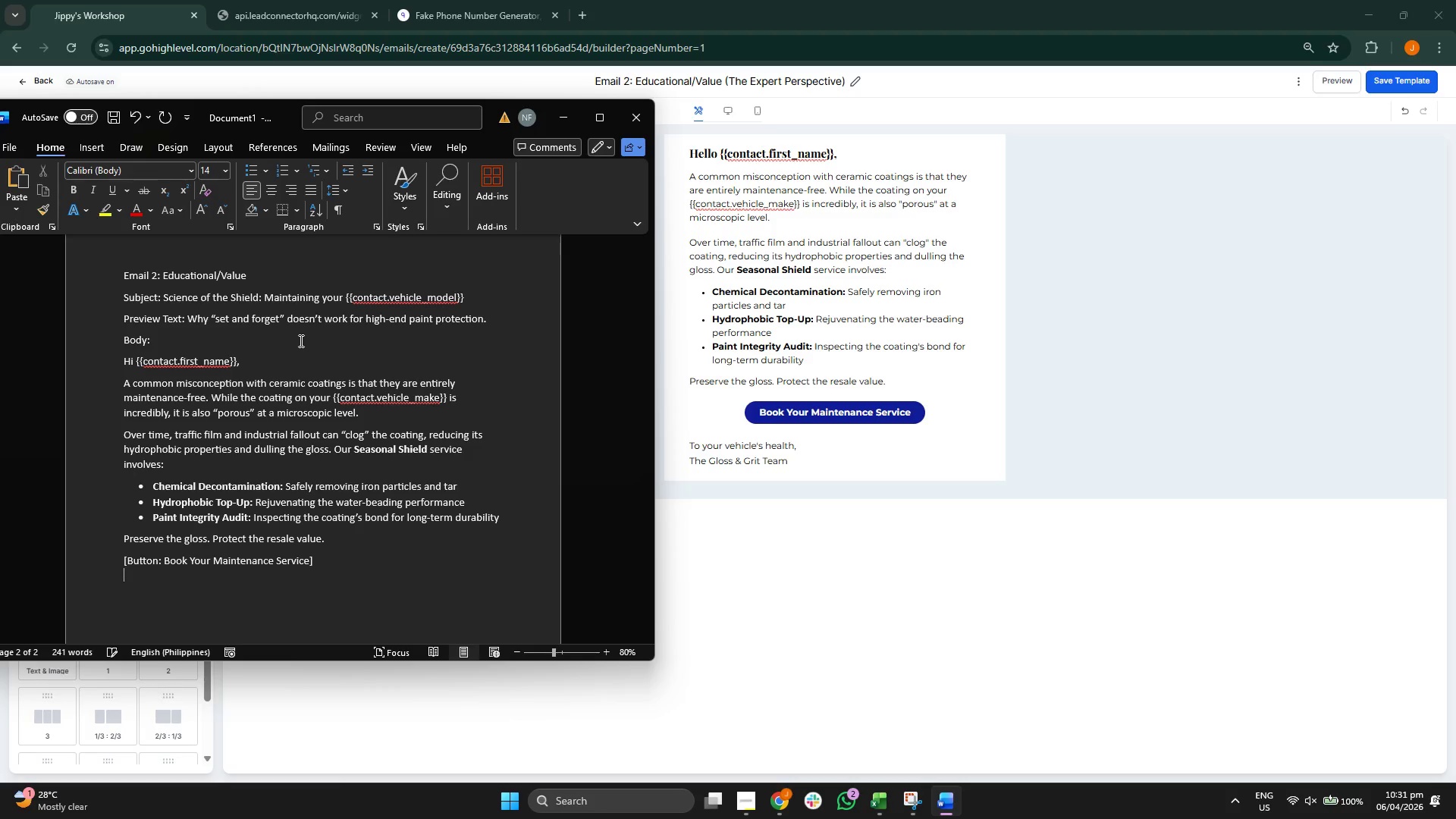 
type(Link: {{)
 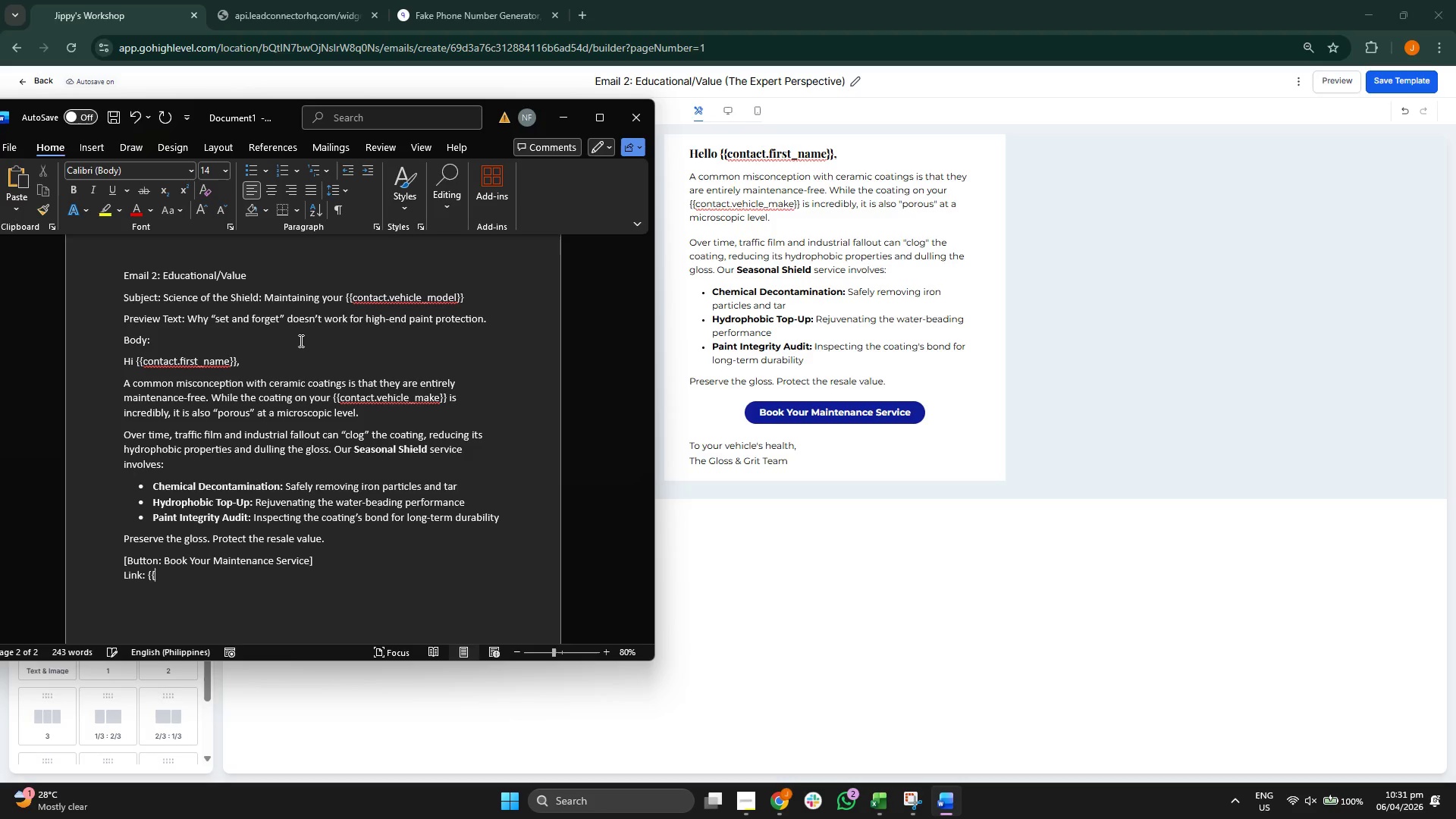 
scroll: coordinate [300, 342], scroll_direction: up, amount: 14.0
 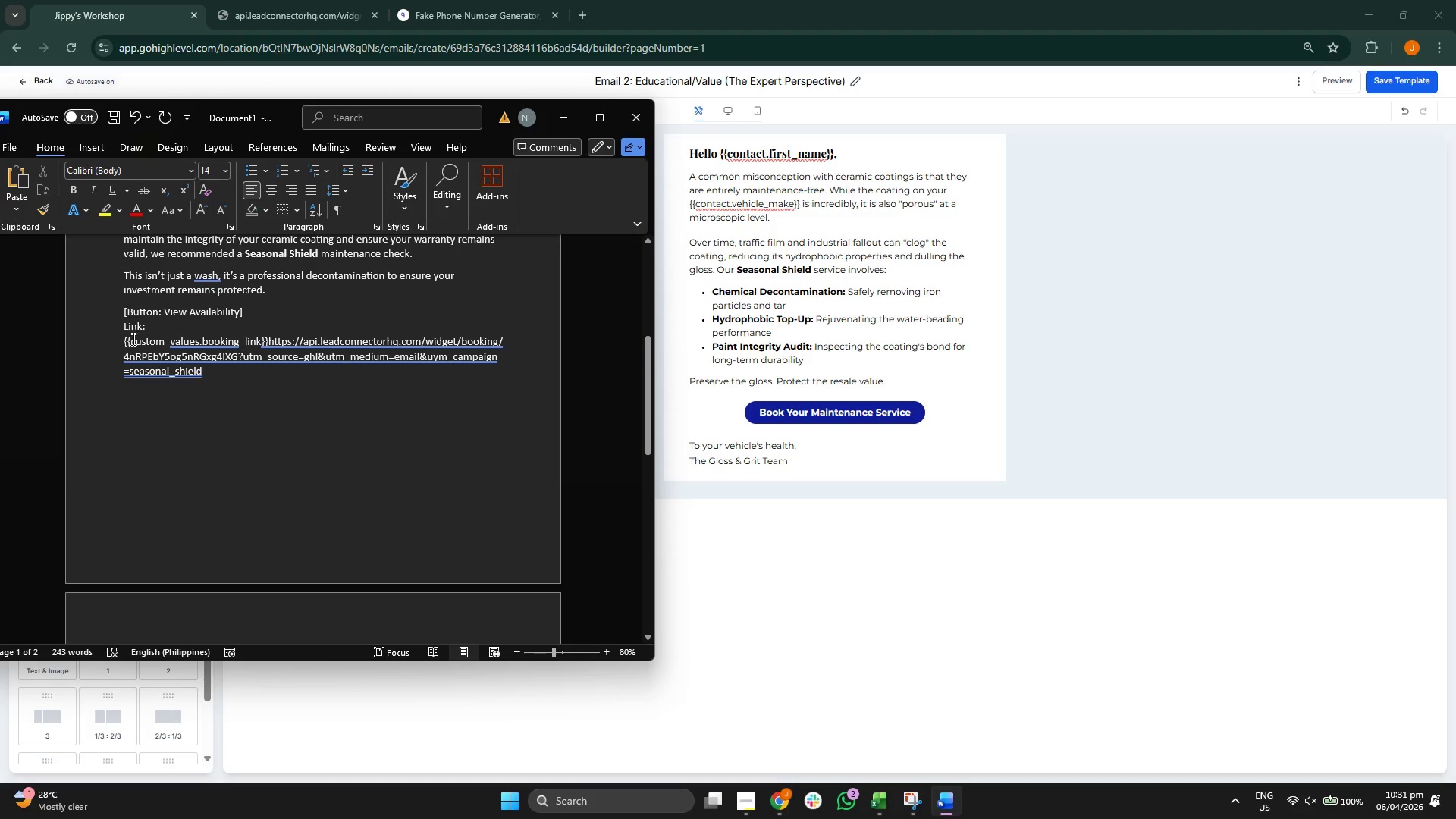 
left_click_drag(start_coordinate=[130, 339], to_coordinate=[208, 366])
 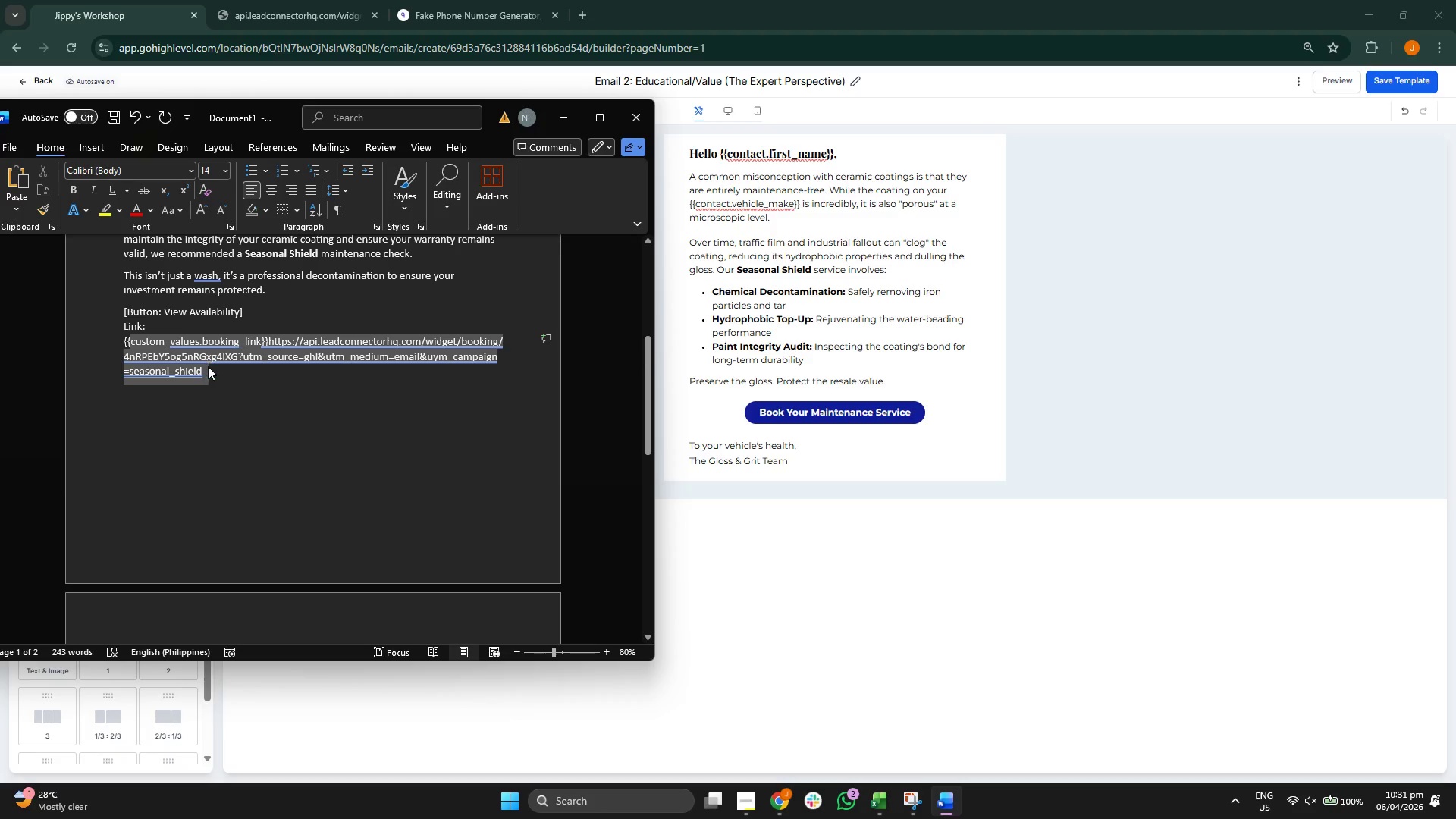 
key(Control+ControlLeft)
 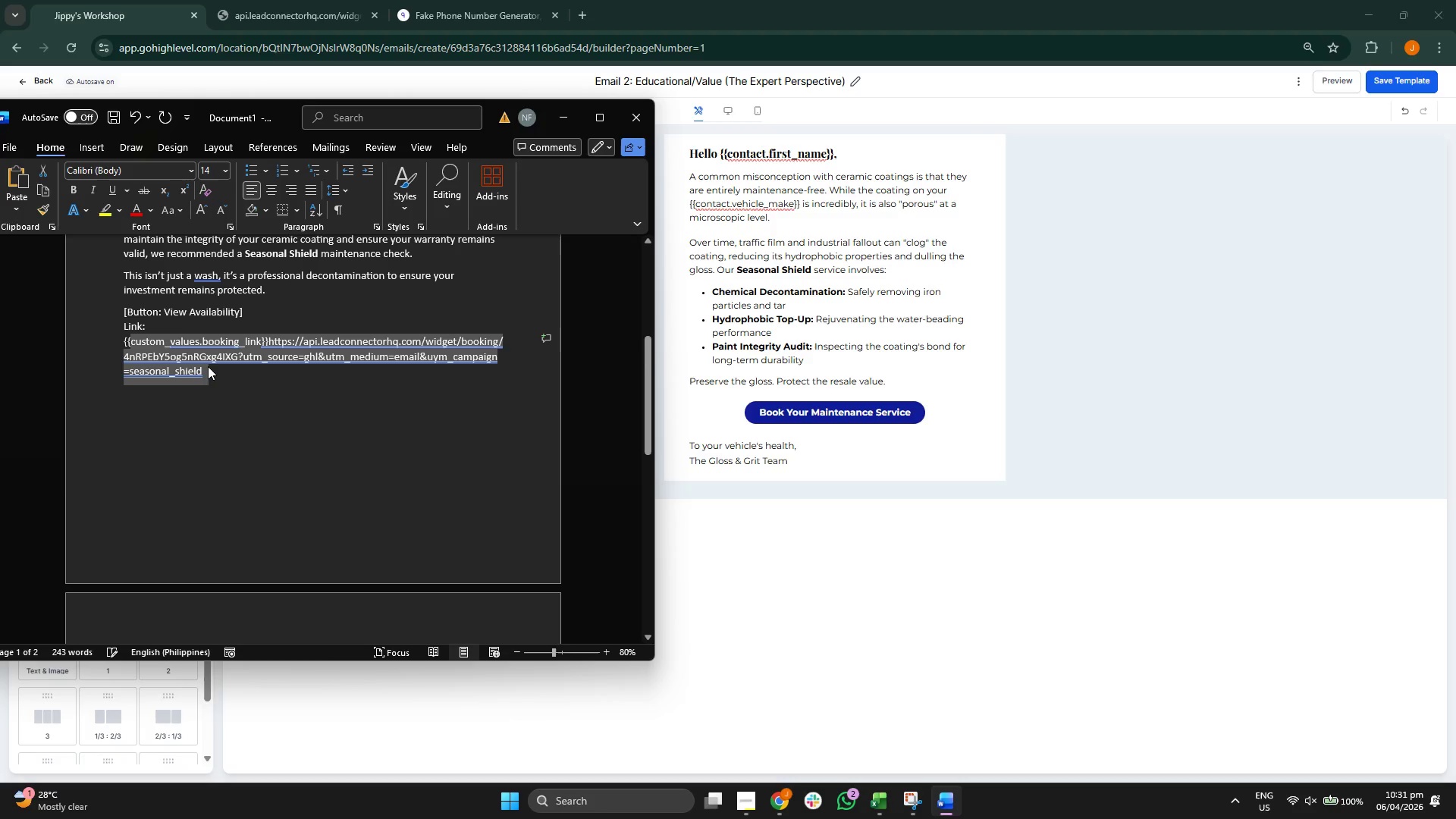 
key(Control+C)
 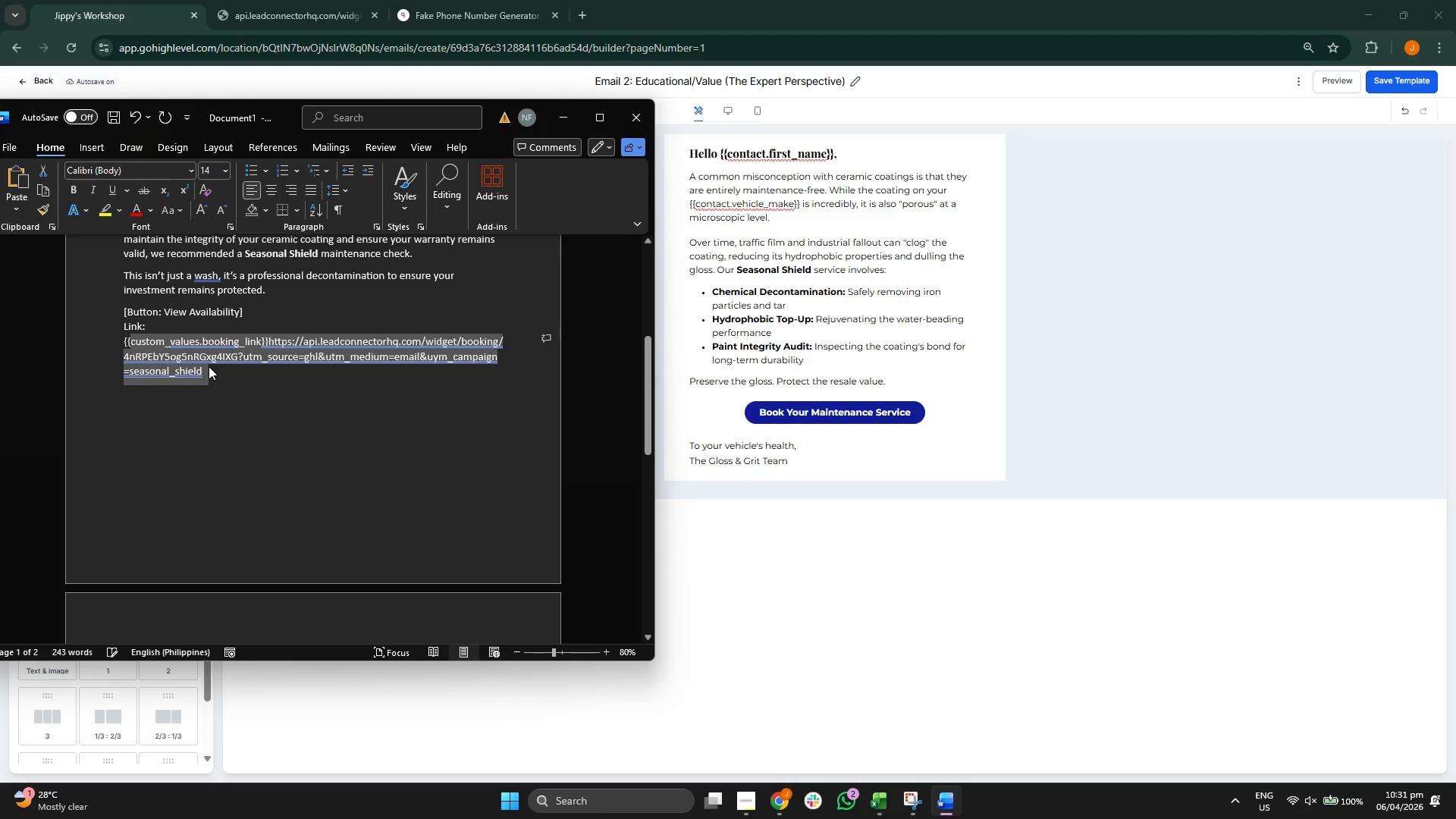 
scroll: coordinate [210, 410], scroll_direction: down, amount: 14.0
 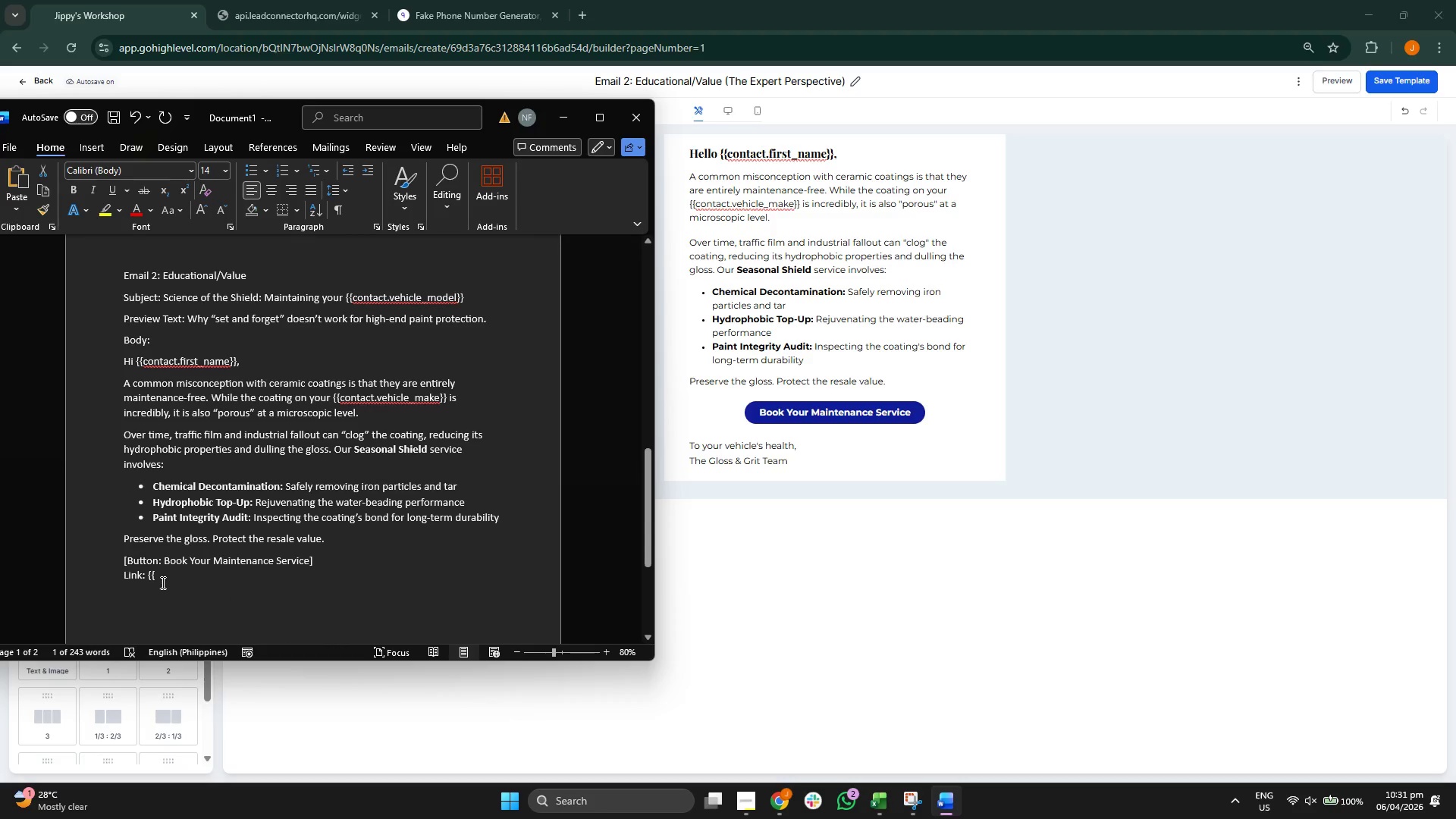 
left_click([171, 579])
 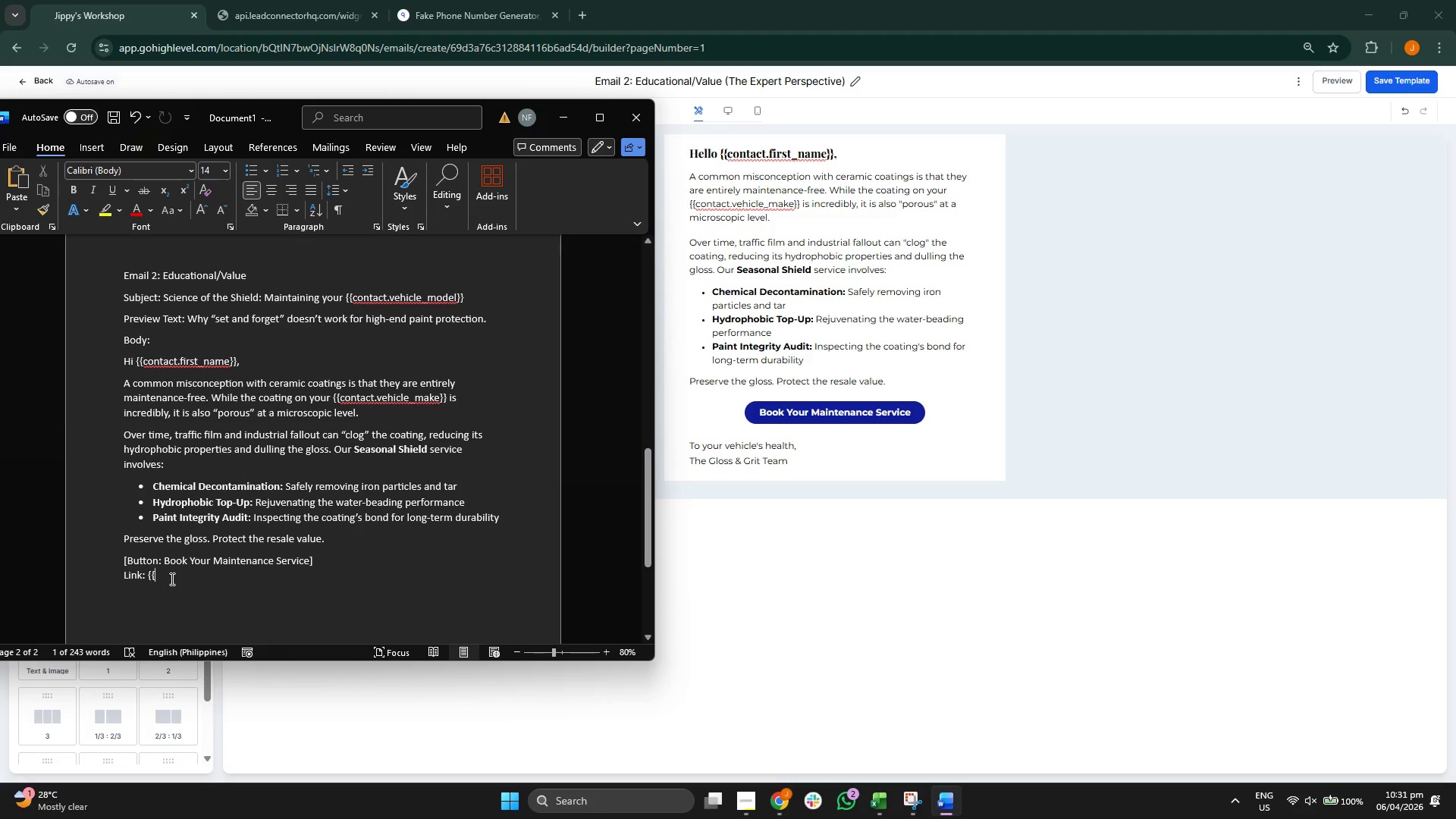 
key(Control+ControlLeft)
 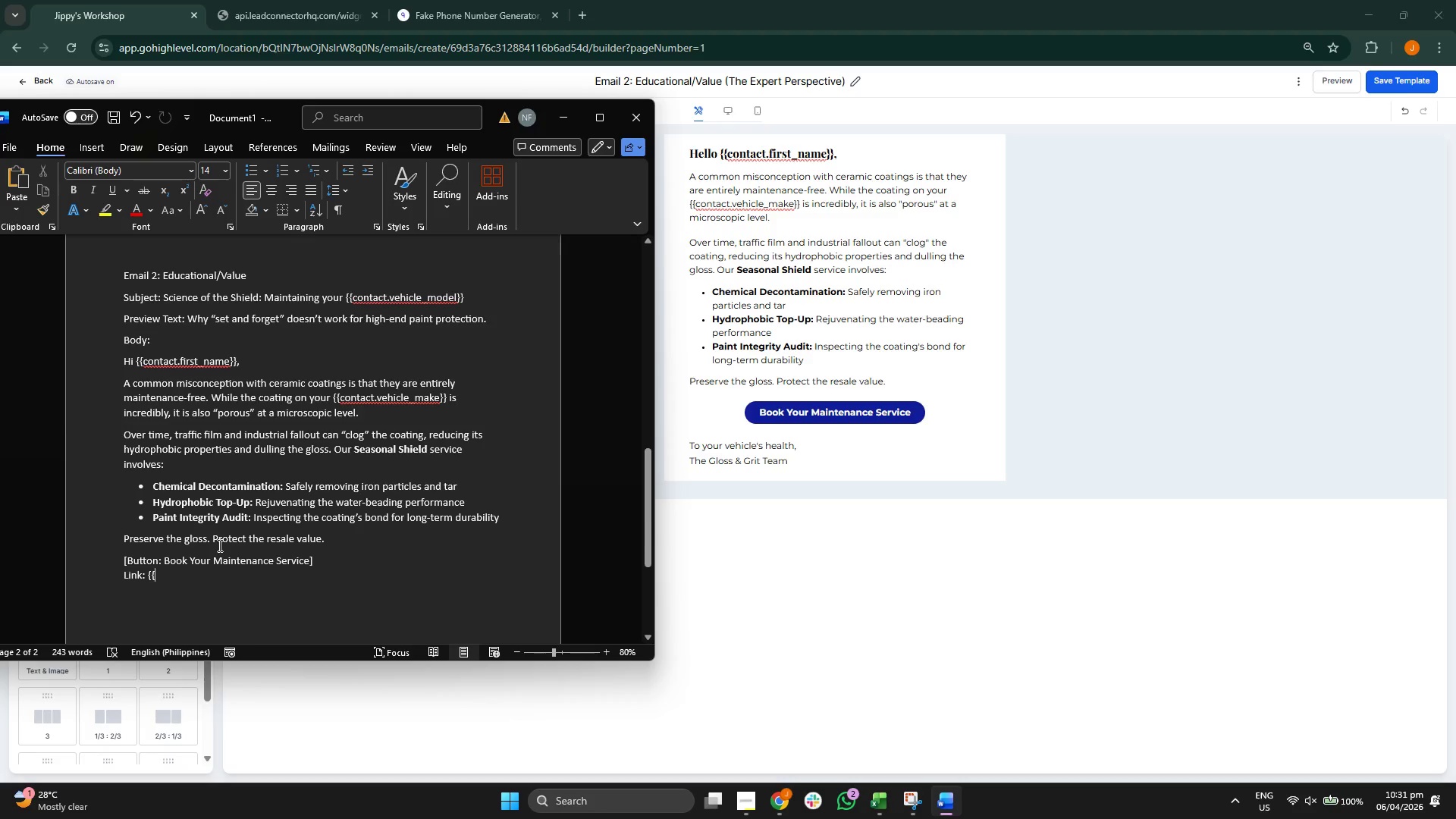 
key(Control+V)
 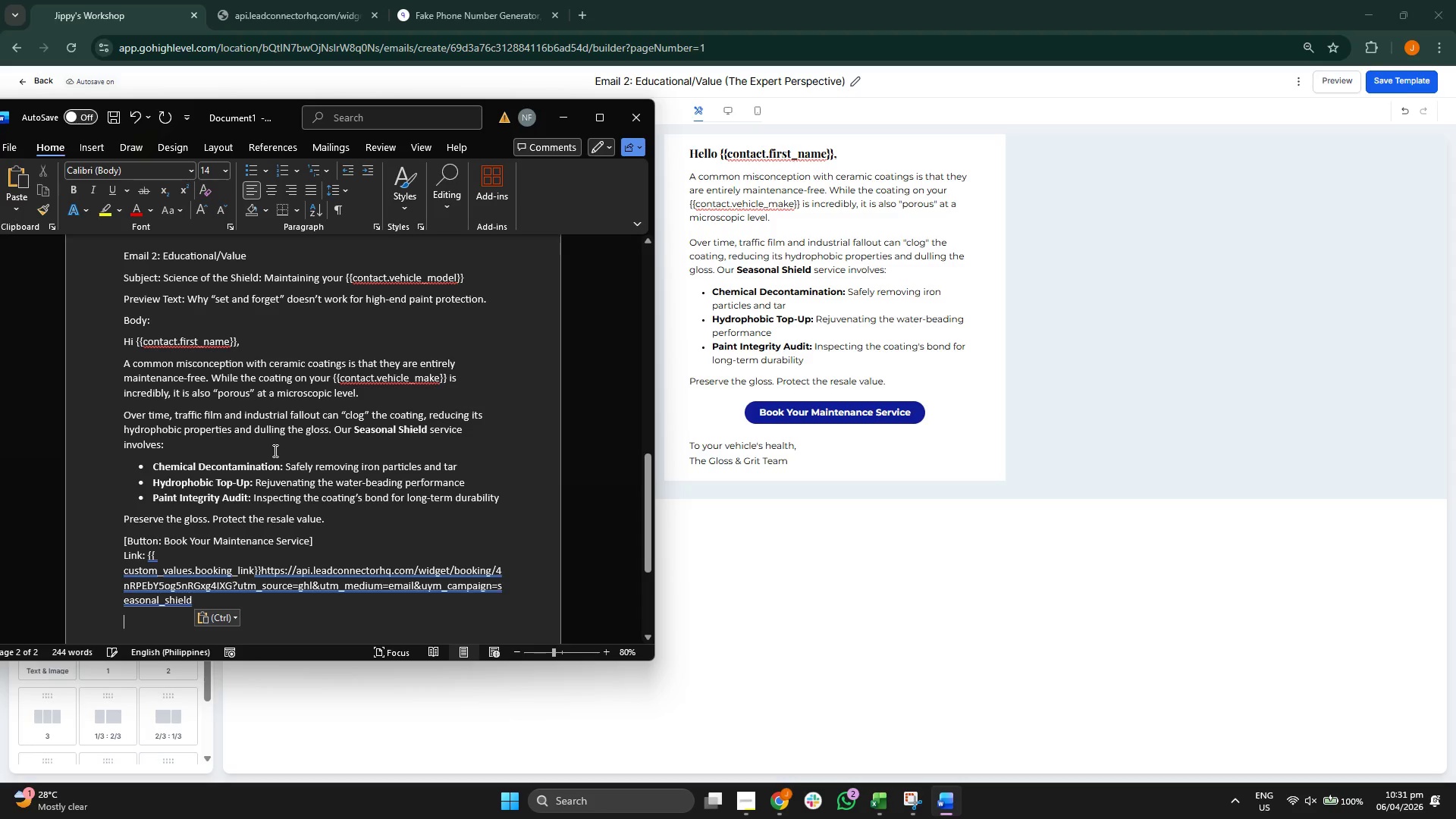 
scroll: coordinate [265, 460], scroll_direction: down, amount: 5.0
 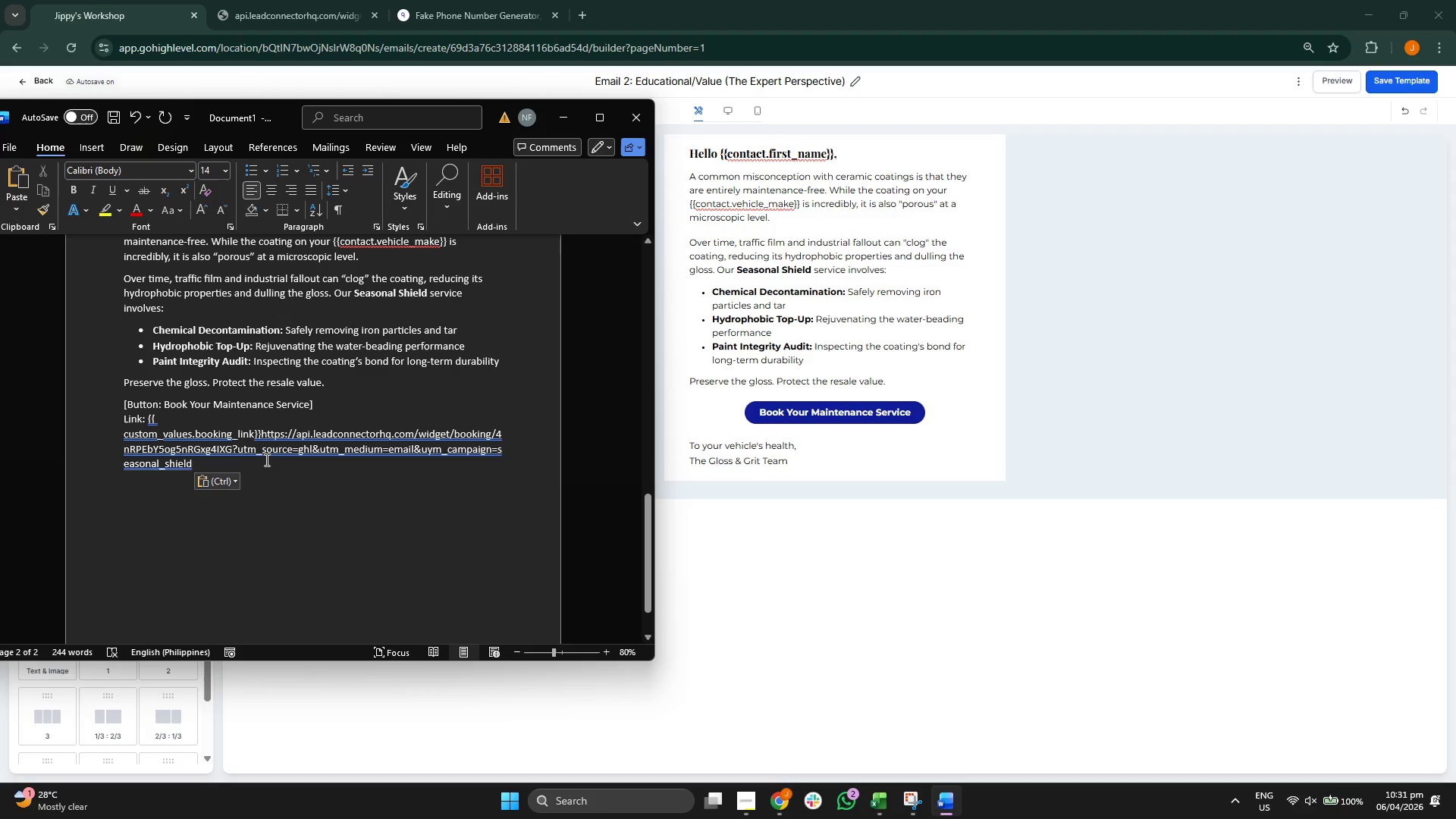 
type(To your be)
key(Backspace)
key(Backspace)
type(vehicle;)
key(Backspace)
type('s health,)
 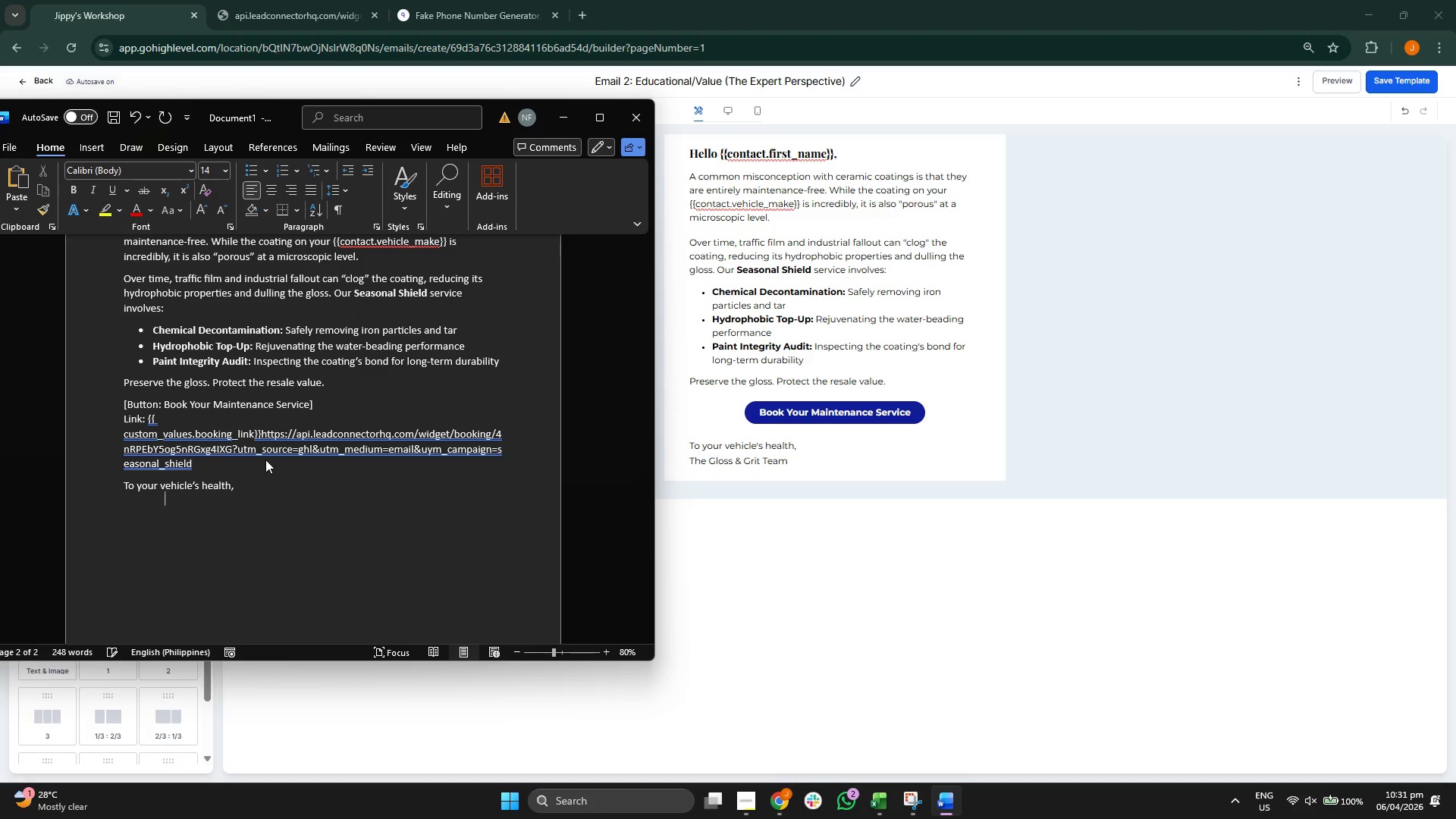 
key(Enter)
 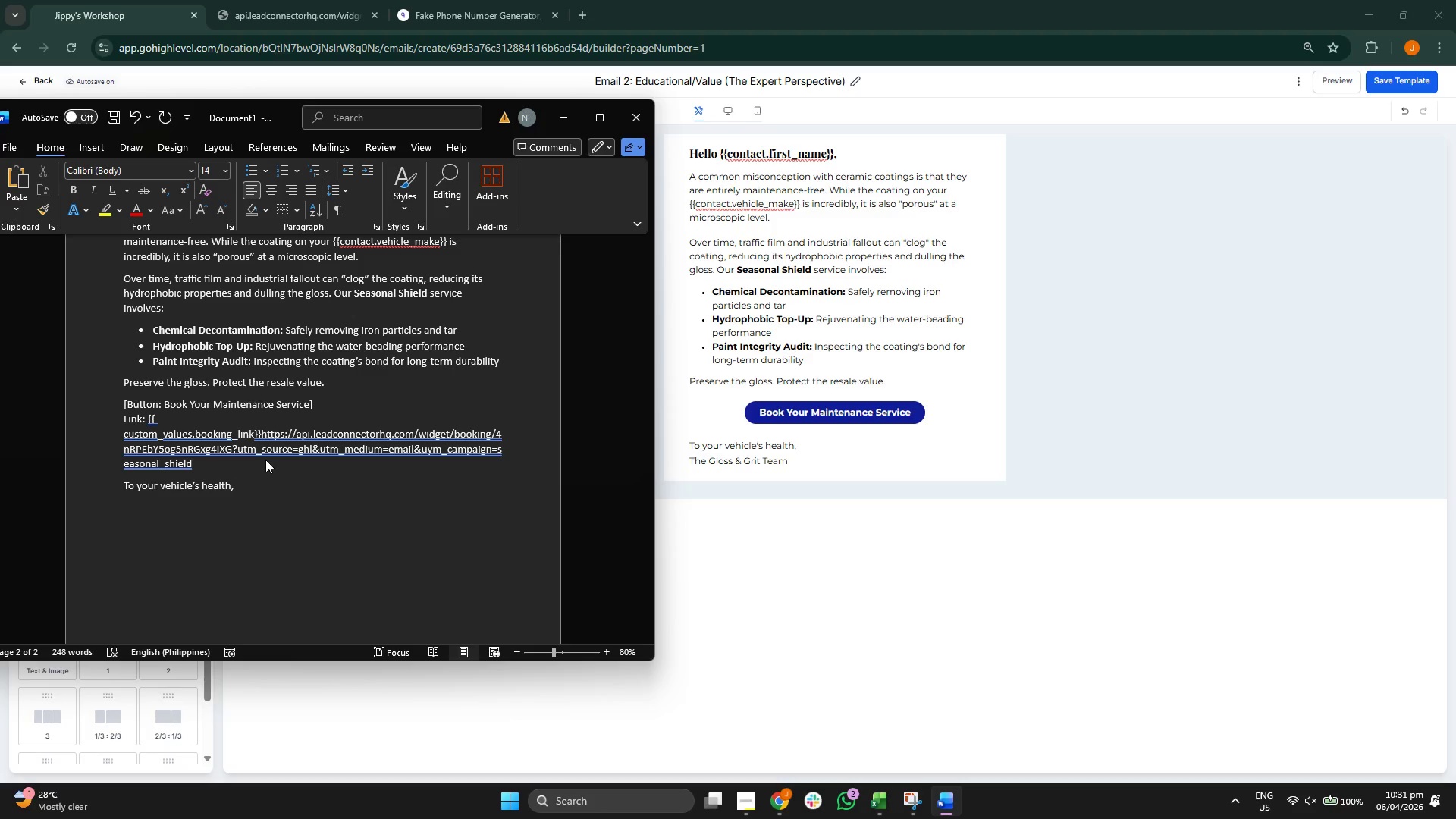 
type(The GH)
key(Backspace)
type(loss & Grit Team)
 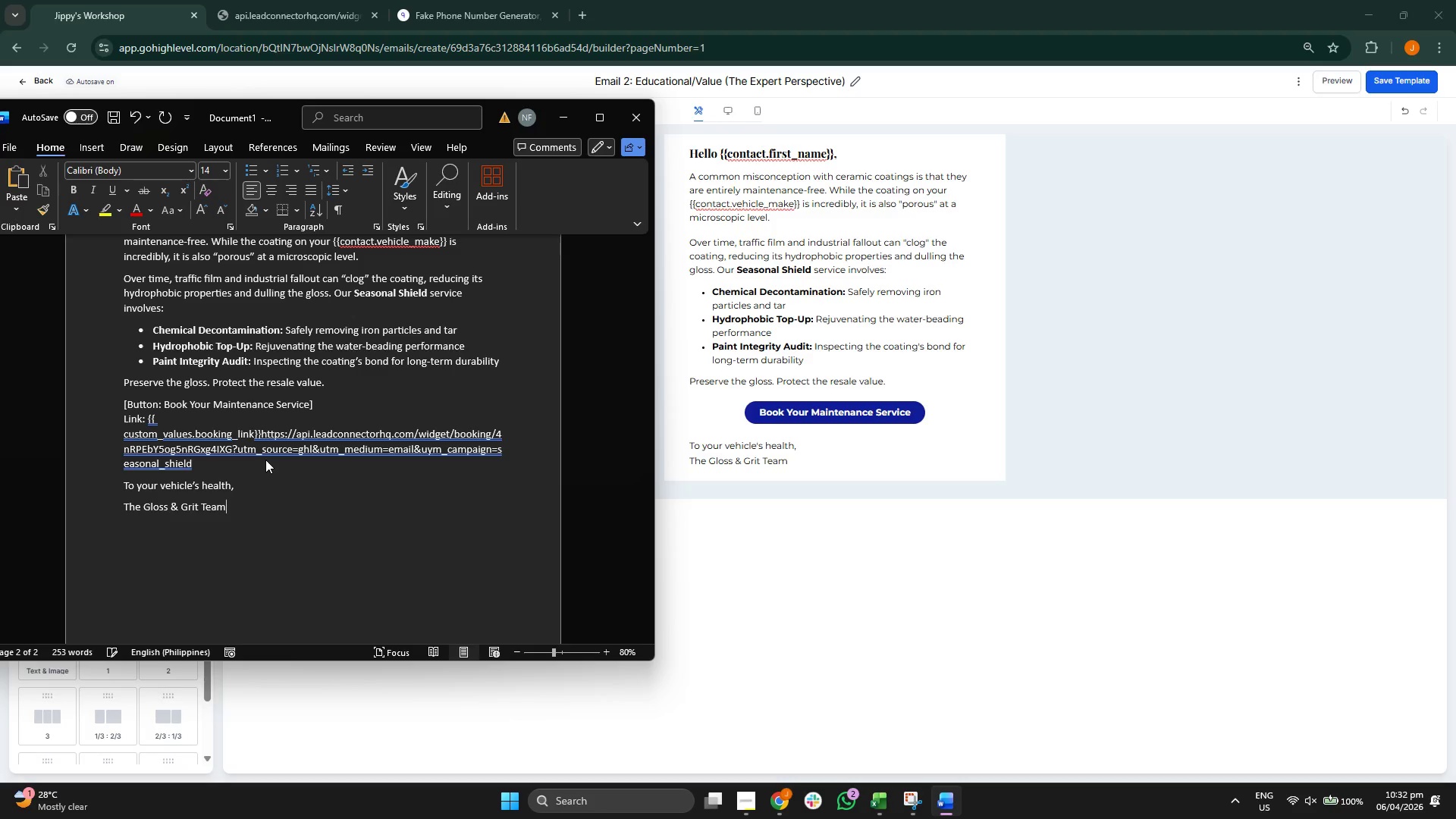 
scroll: coordinate [271, 494], scroll_direction: up, amount: 23.0
 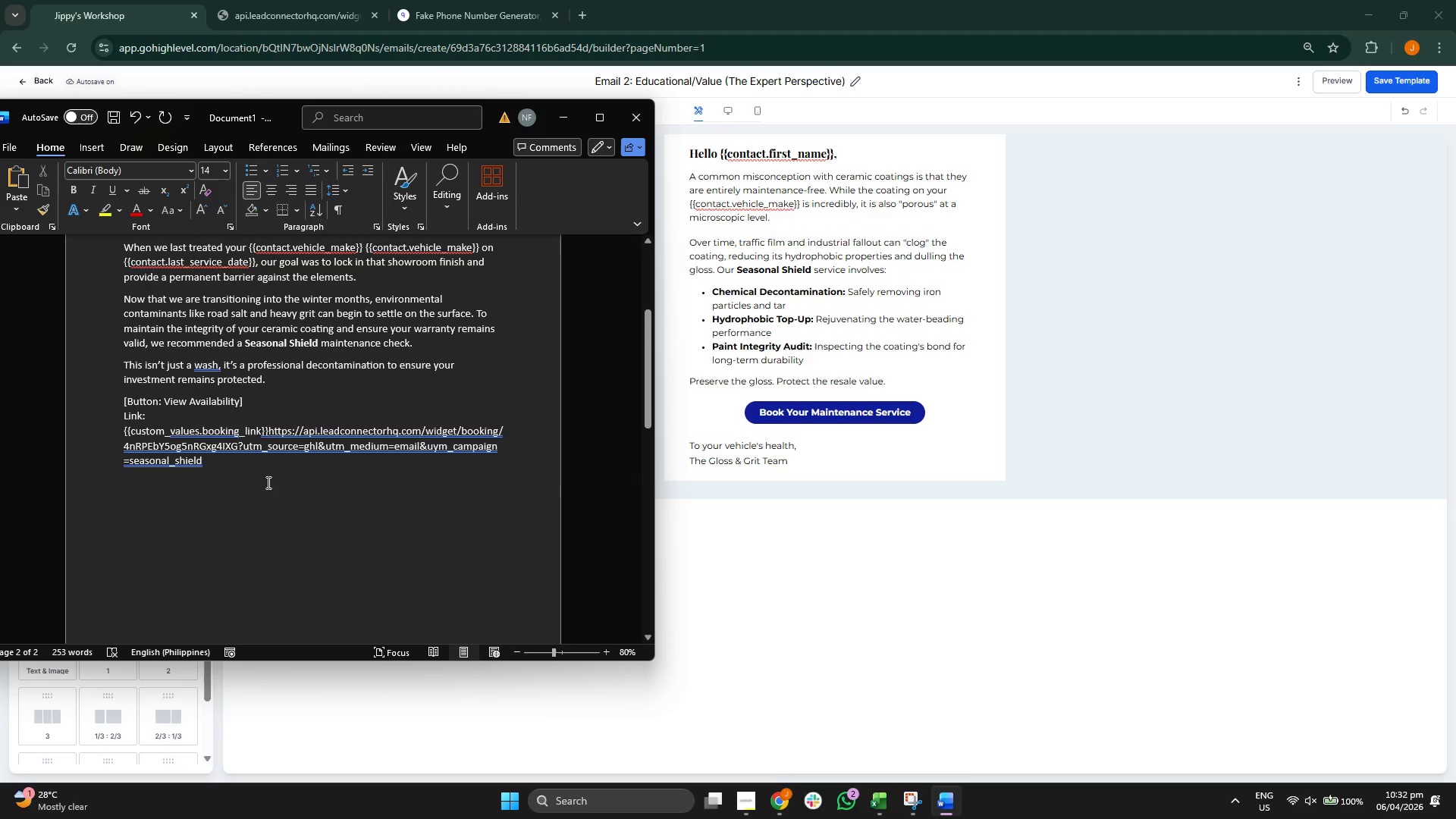 
left_click([267, 466])
 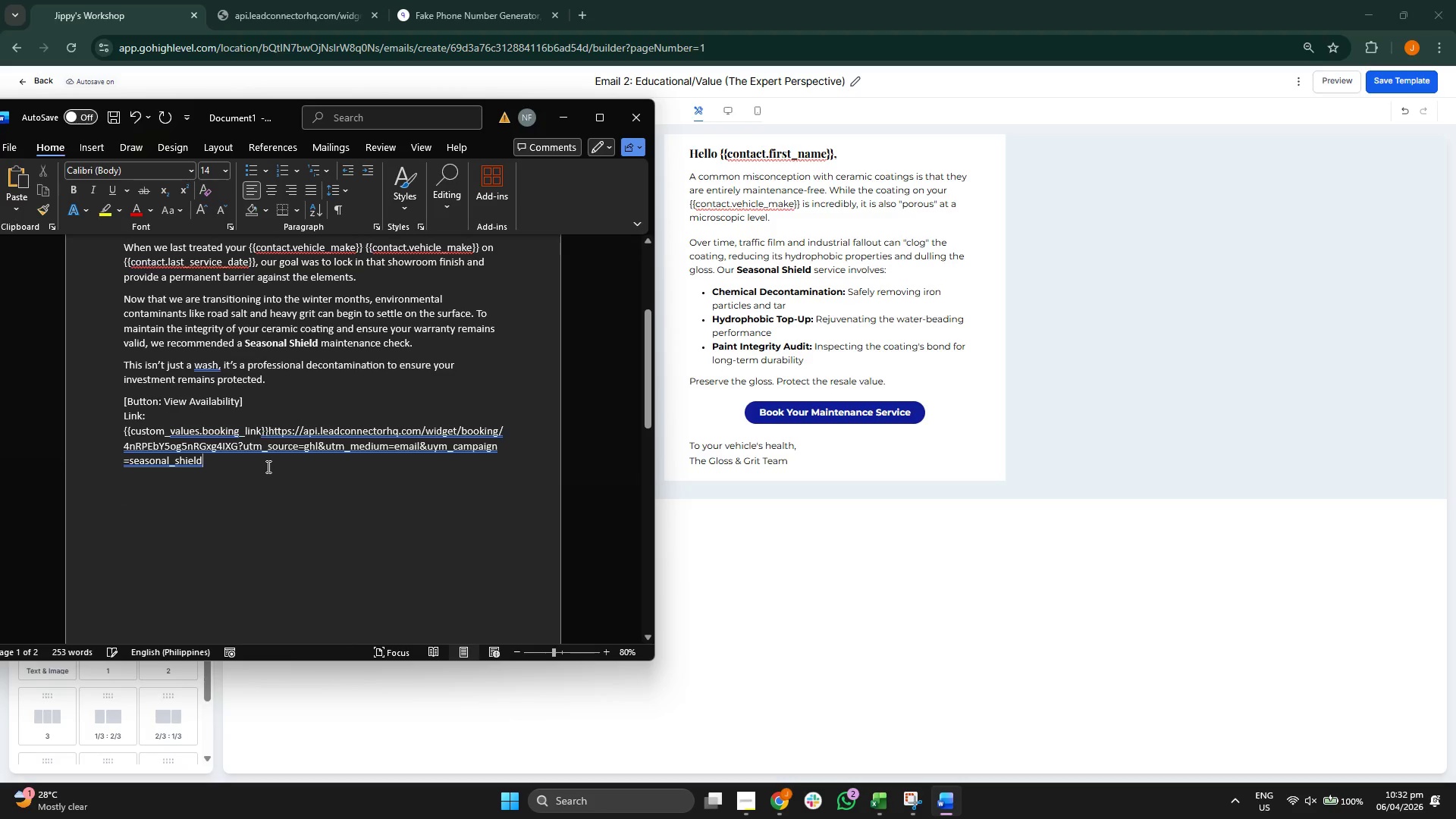 
key(Enter)
 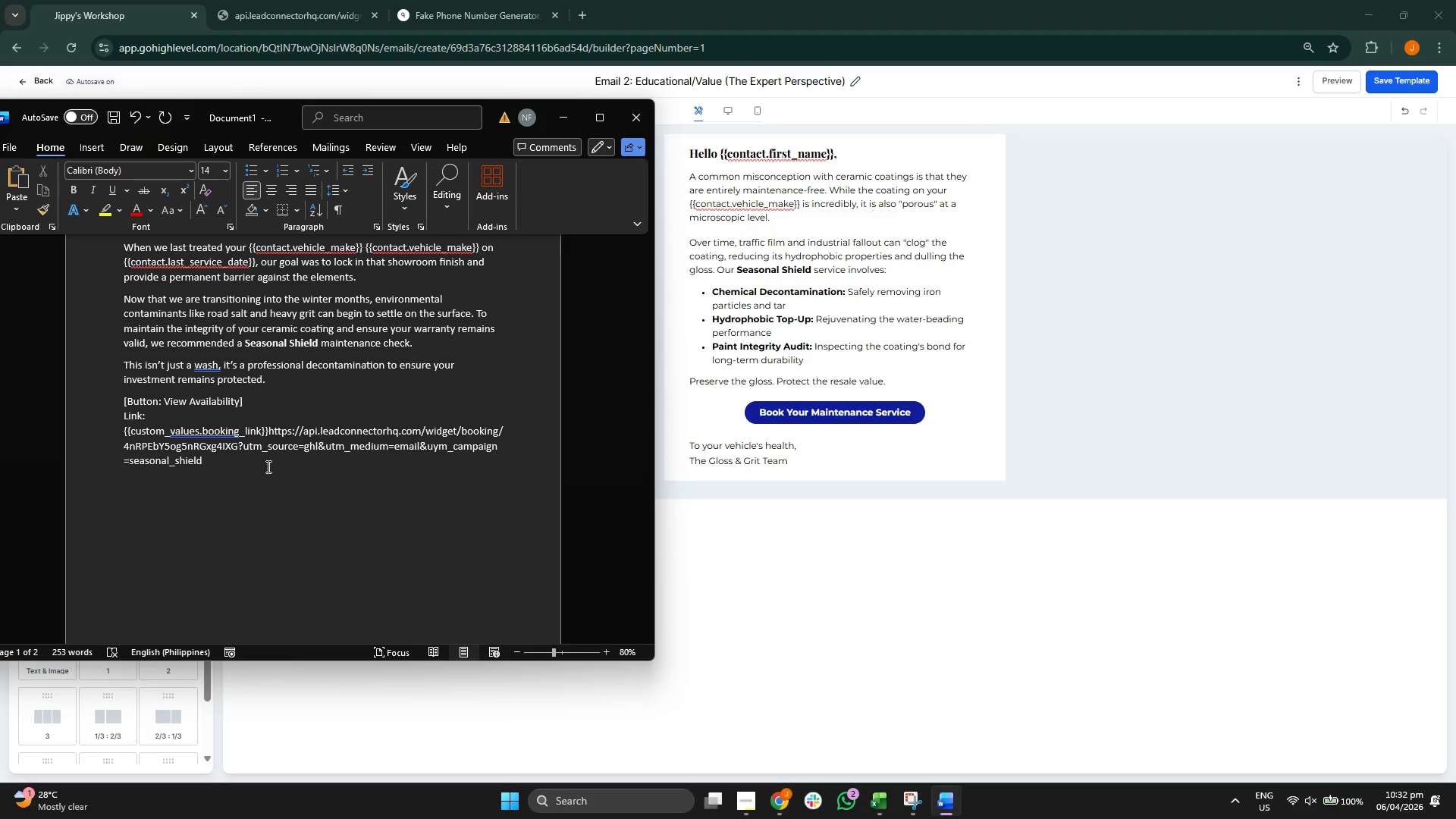 
type(Best regards,)
 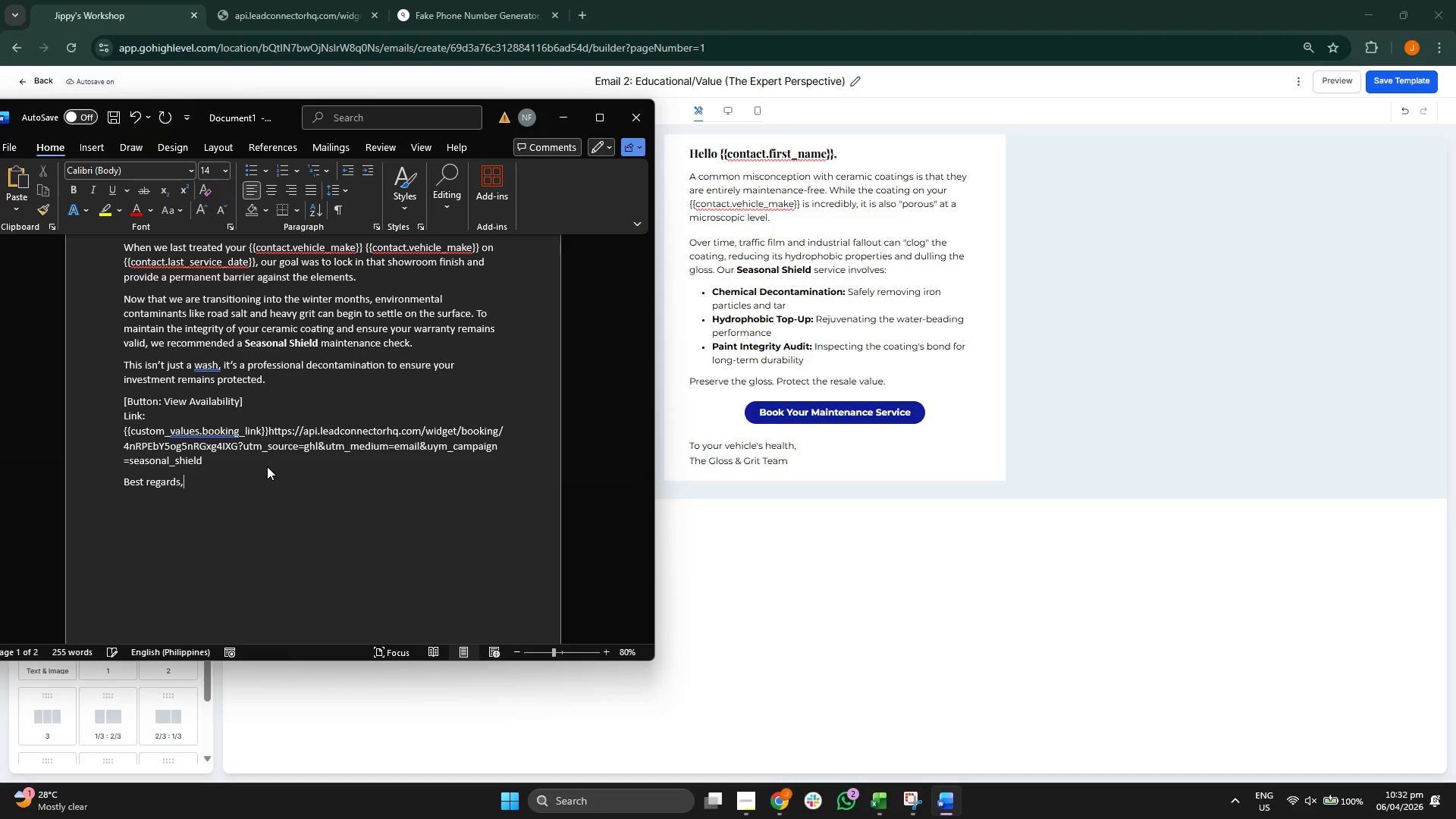 
key(Enter)
 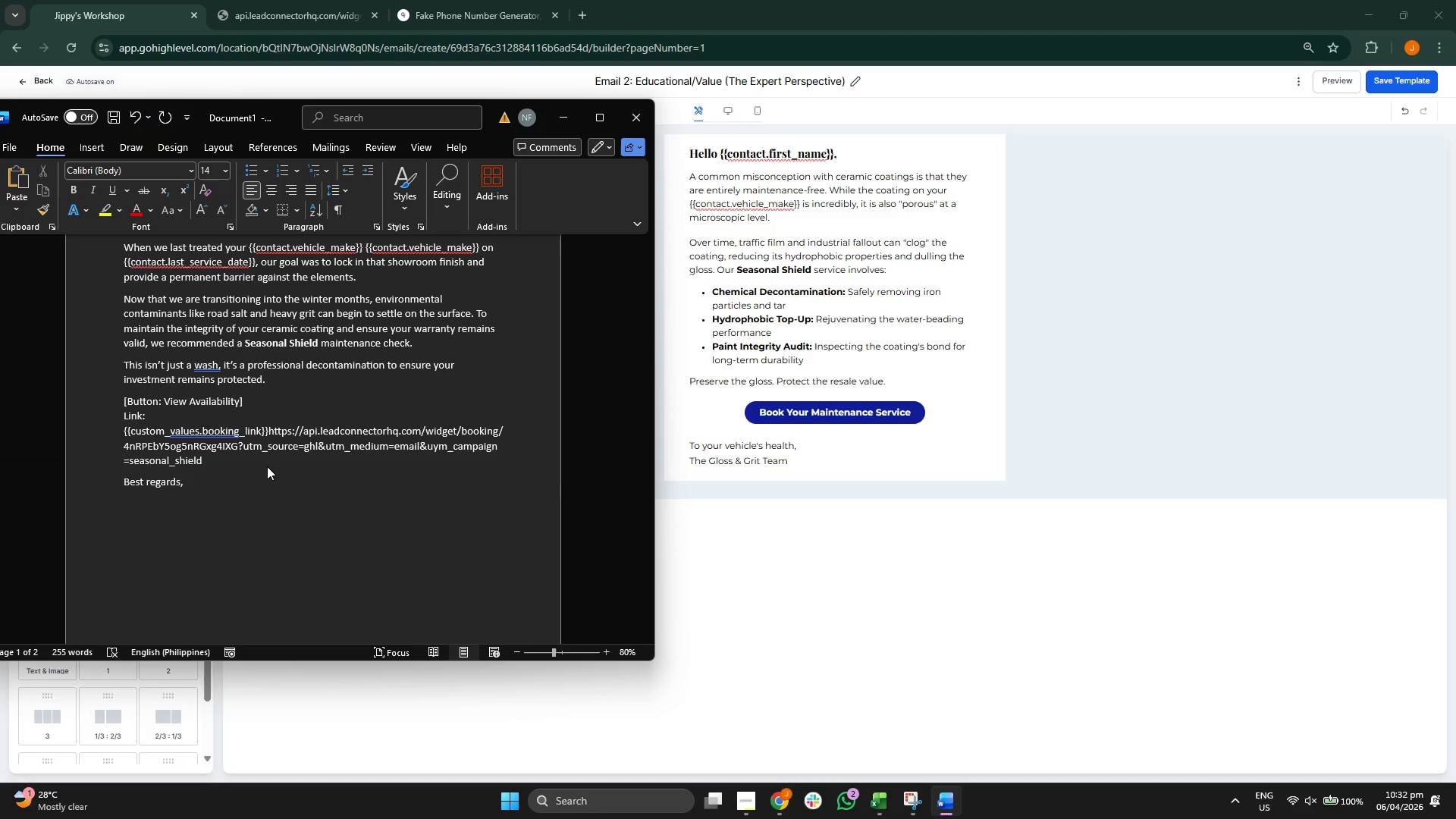 
type(The Gllo)
key(Backspace)
key(Backspace)
type(oss & Grit Team)
 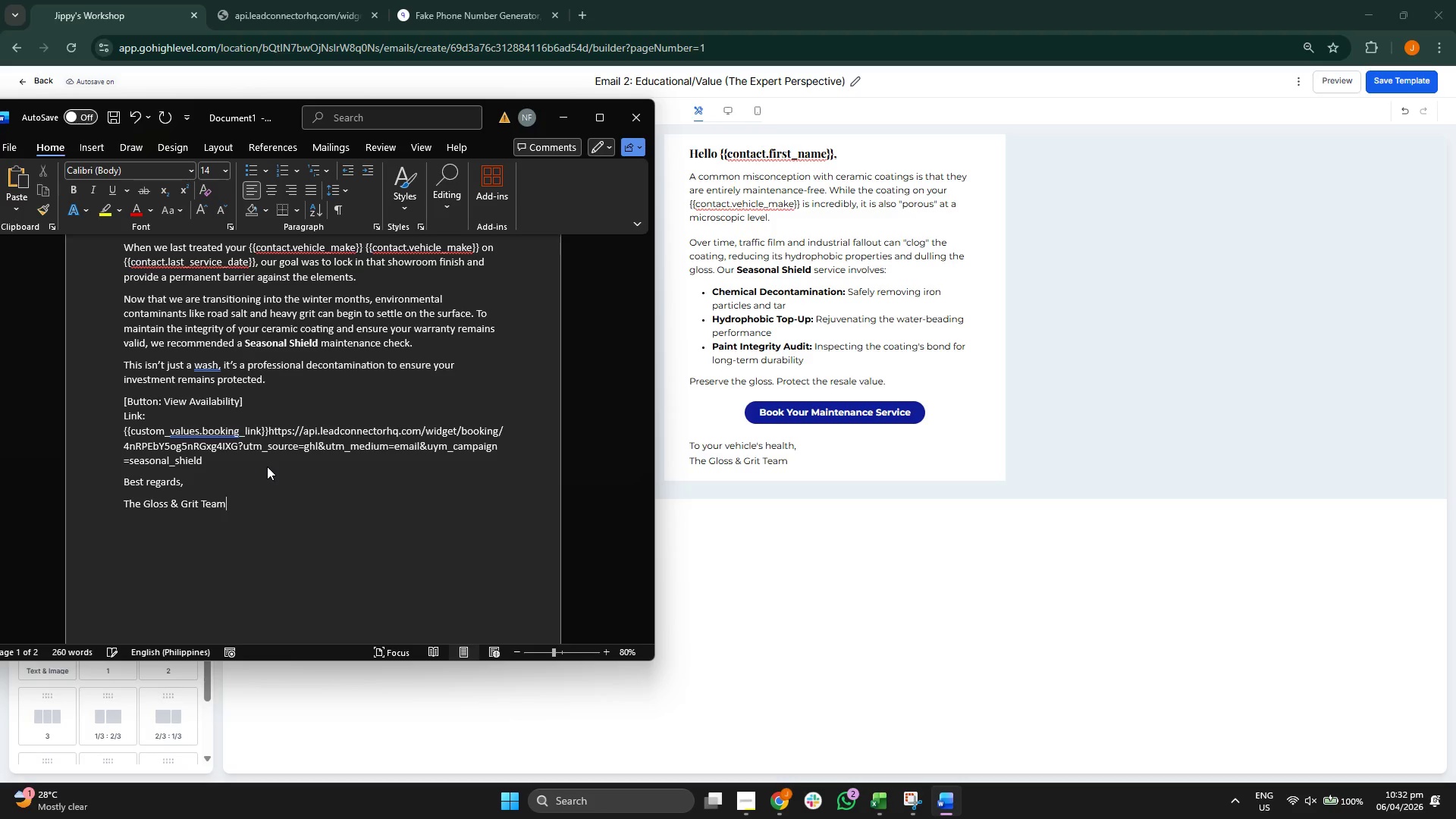 
scroll: coordinate [273, 466], scroll_direction: down, amount: 29.0
 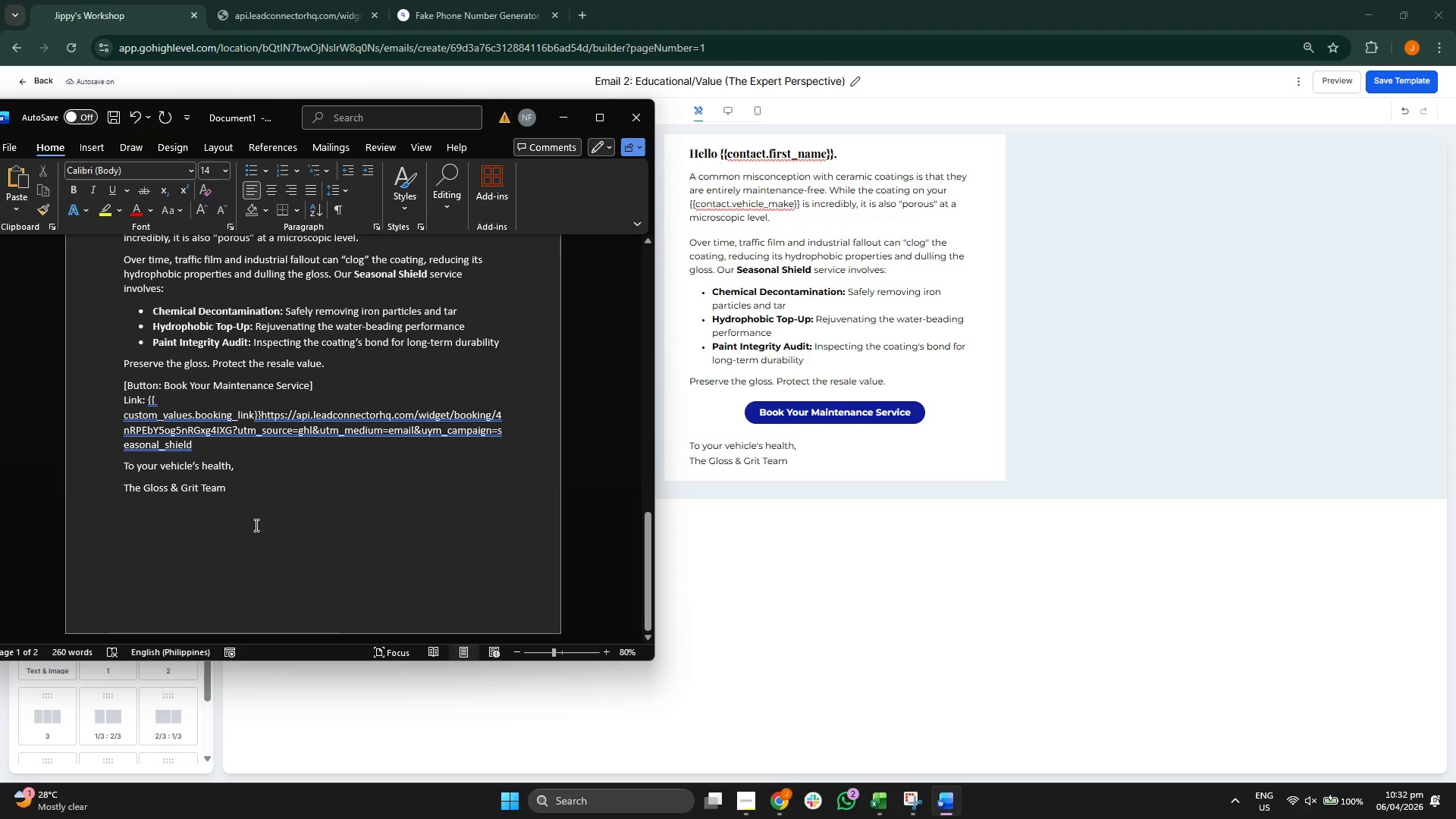 
left_click([255, 526])
 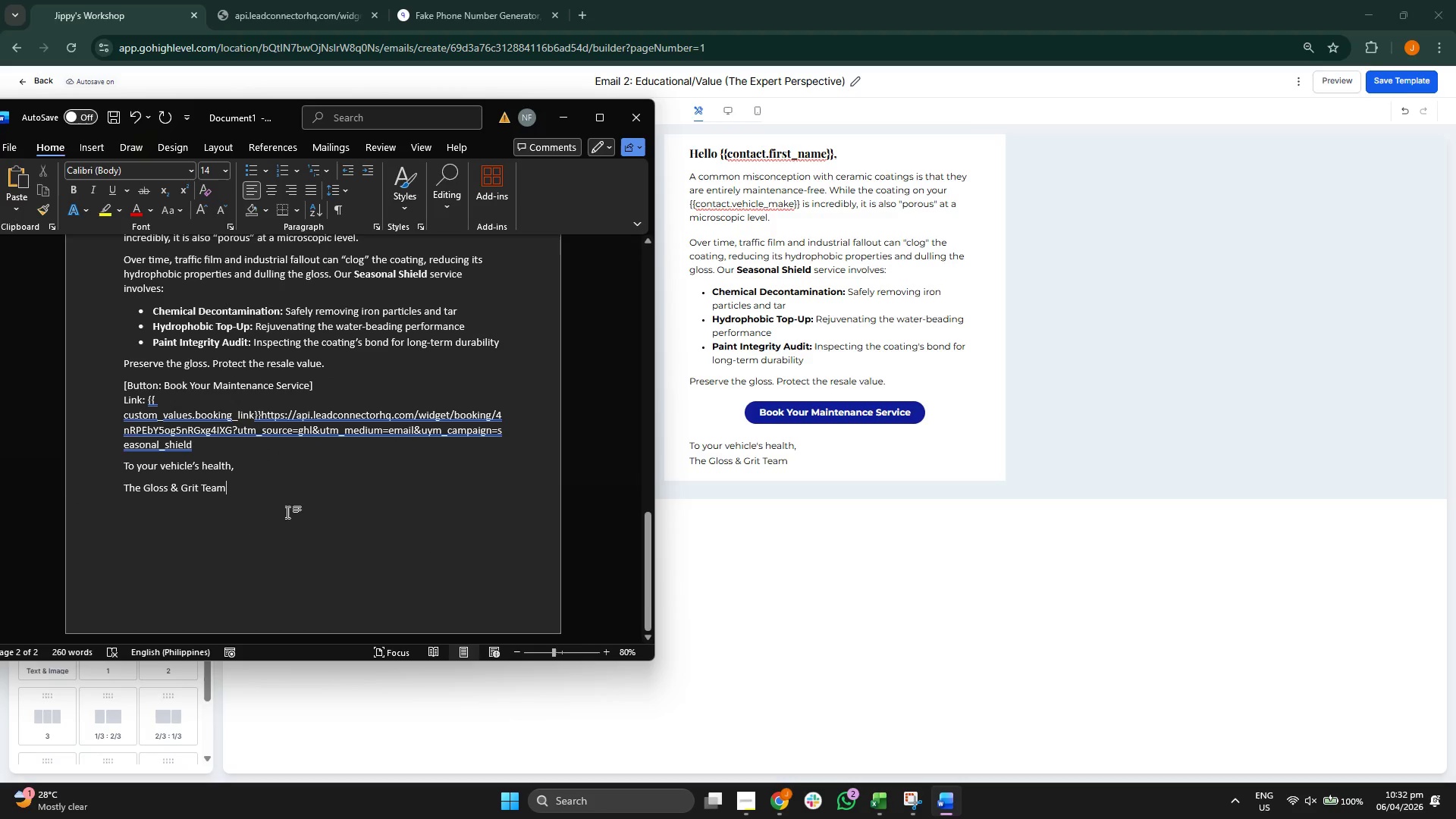 
key(Enter)
 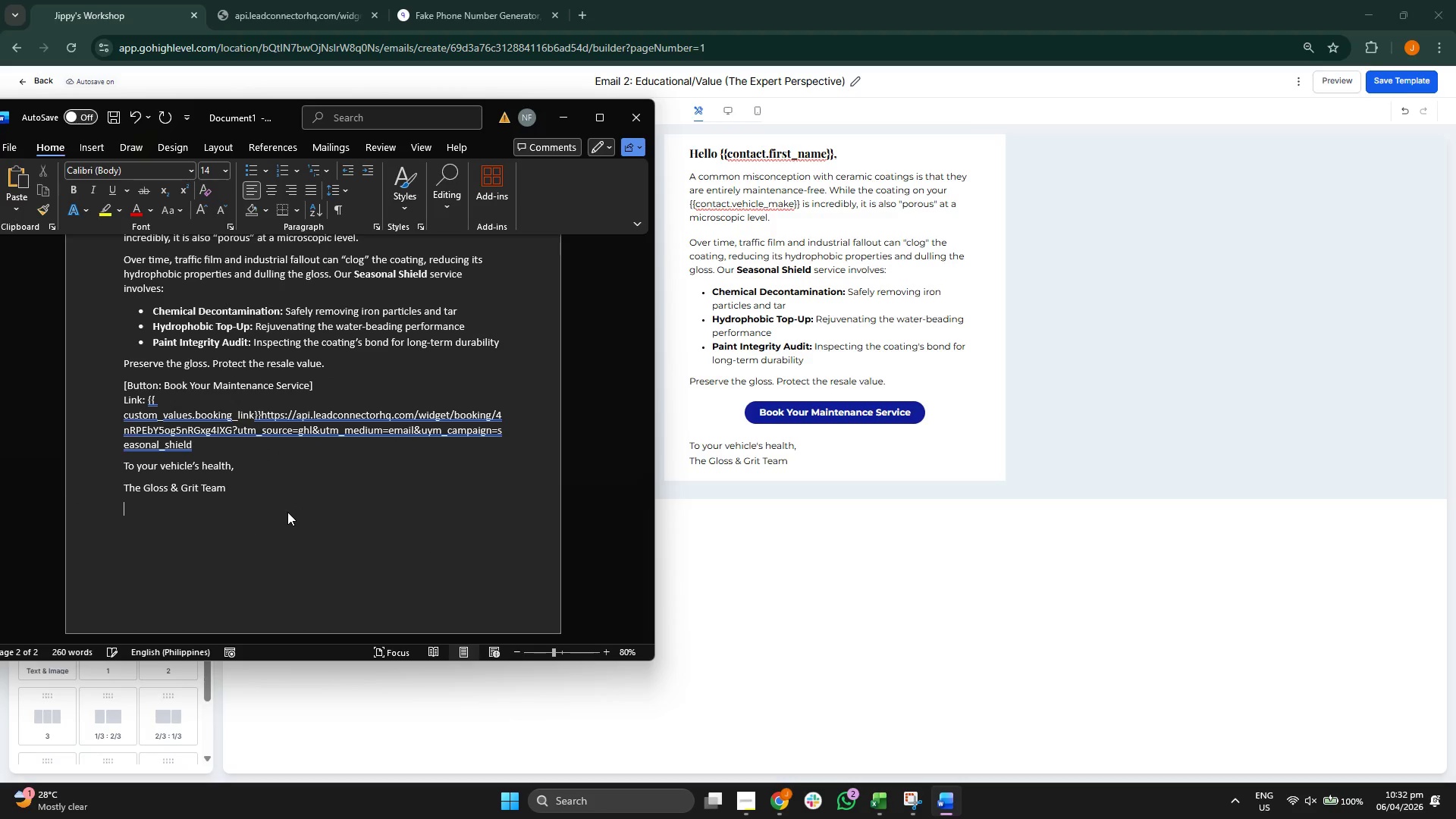 
key(Enter)
 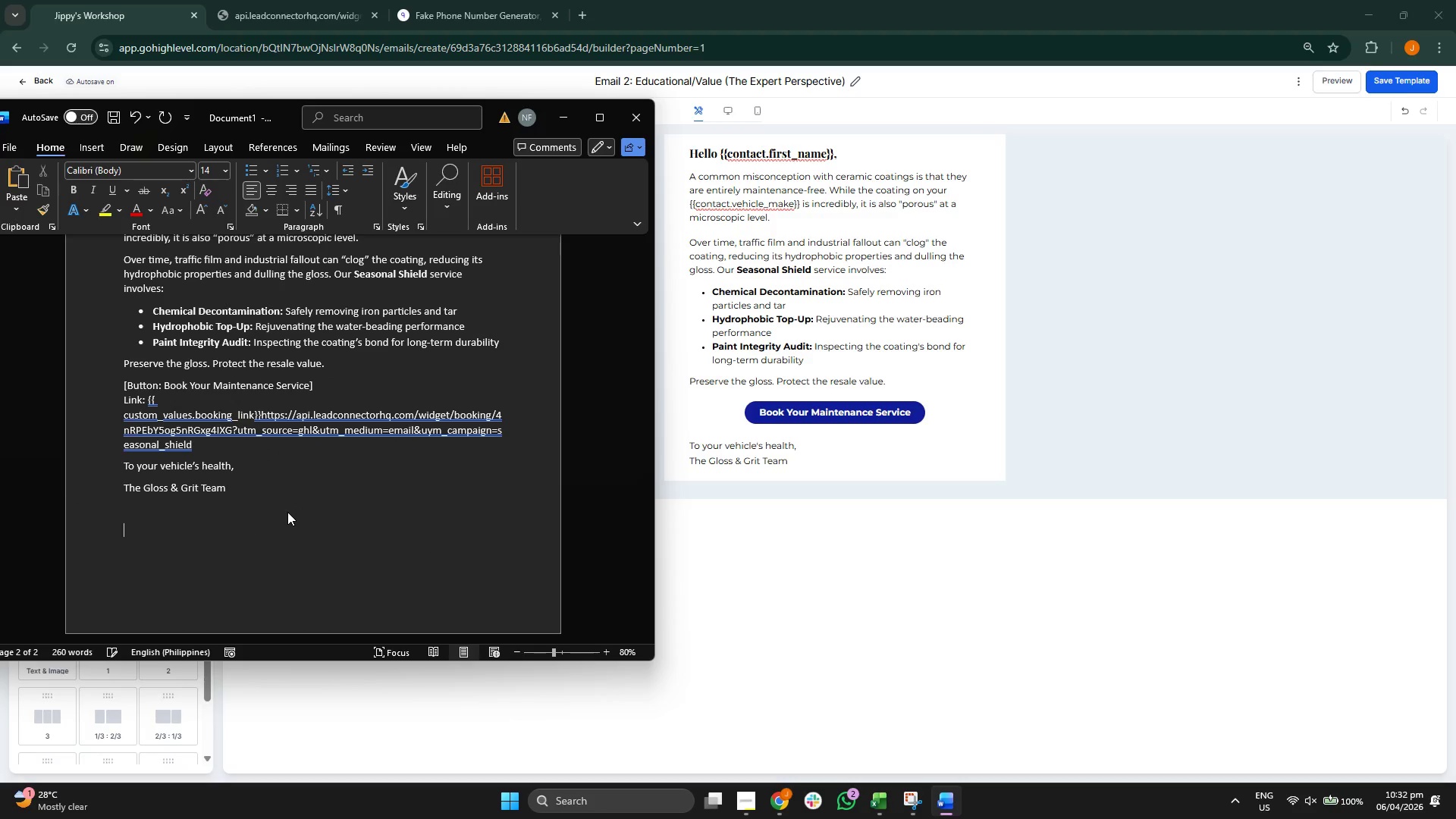 
key(Enter)
 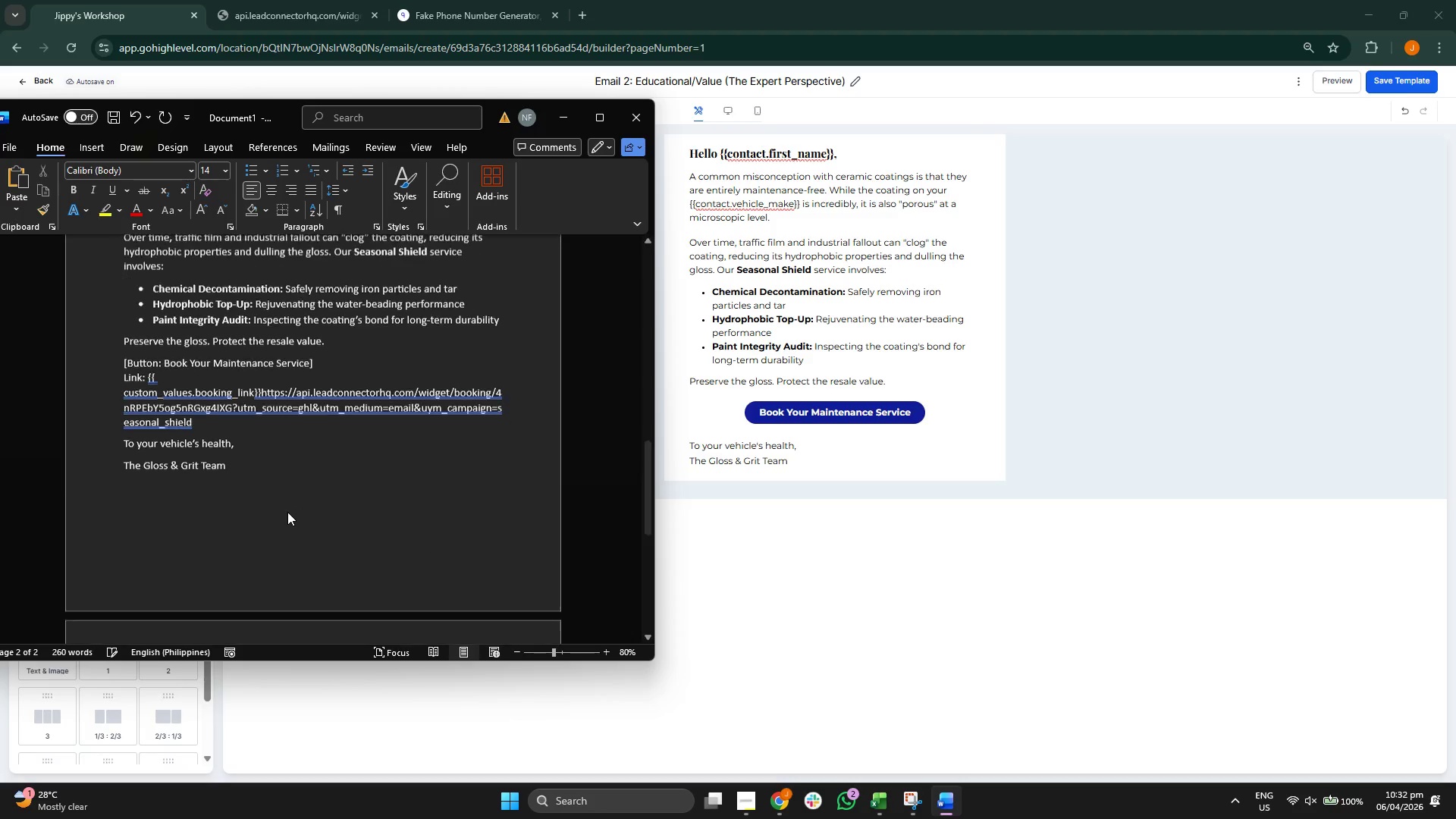 
key(Enter)
 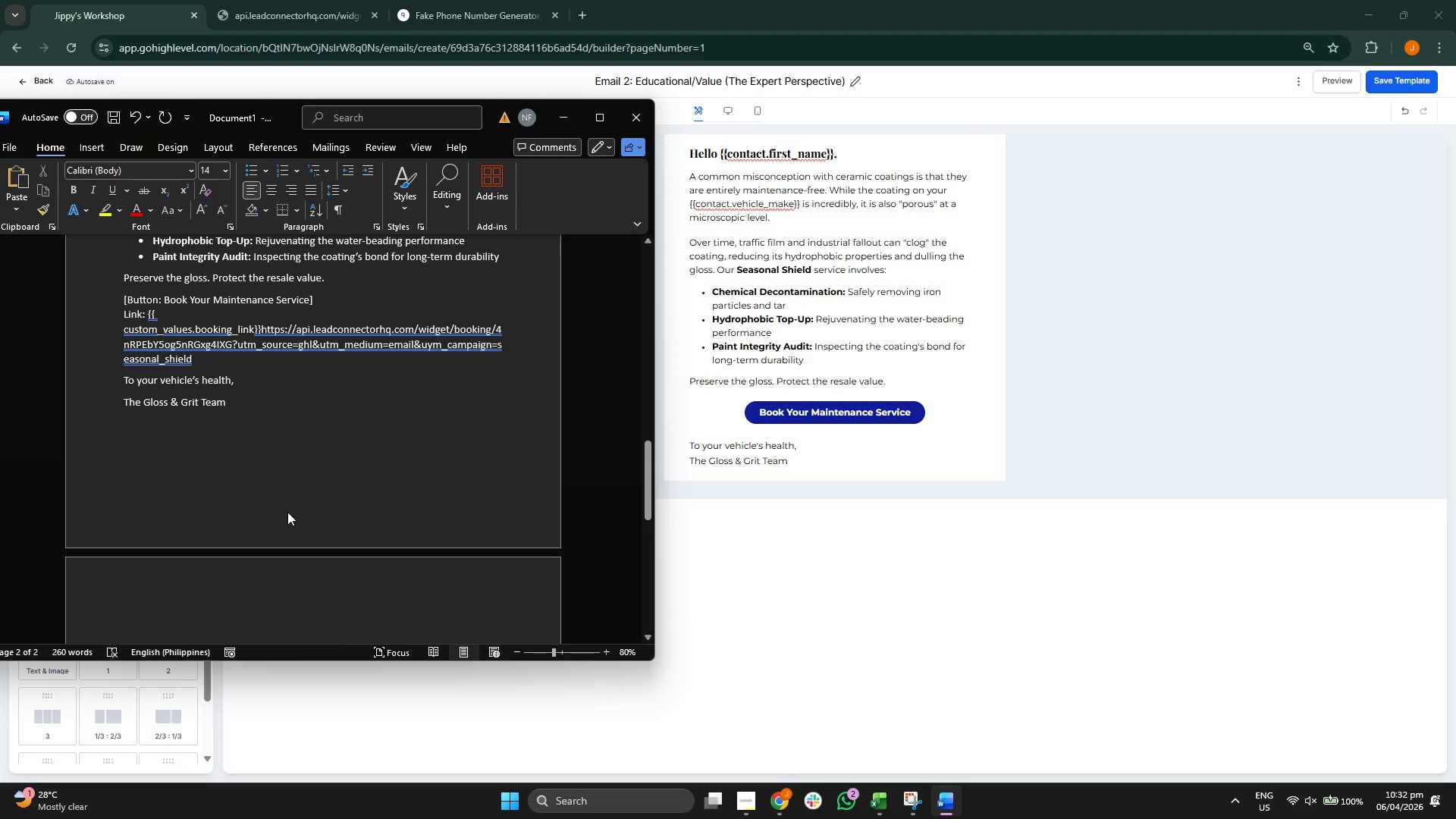 
key(CapsLock)
 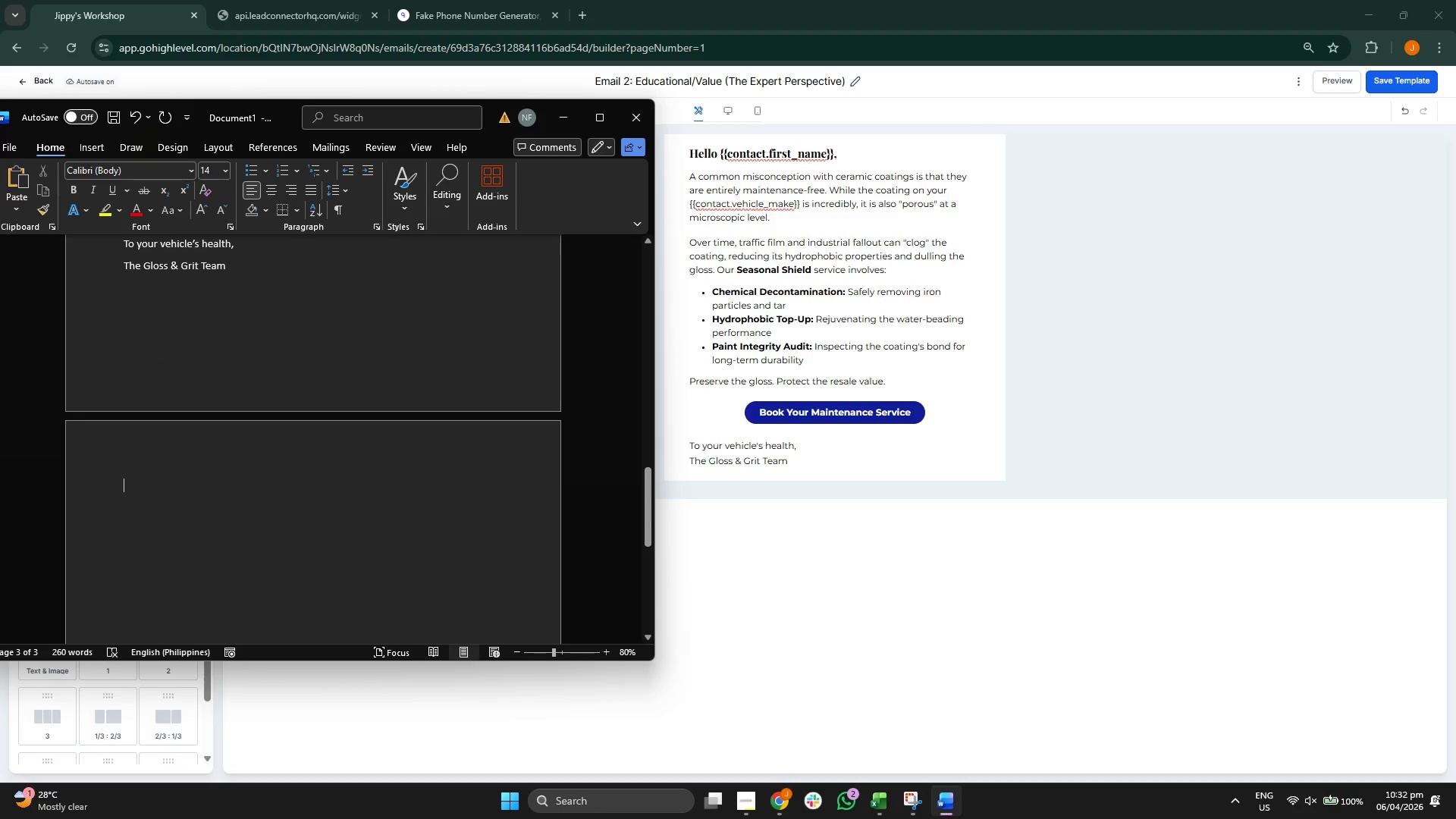 
key(E)
 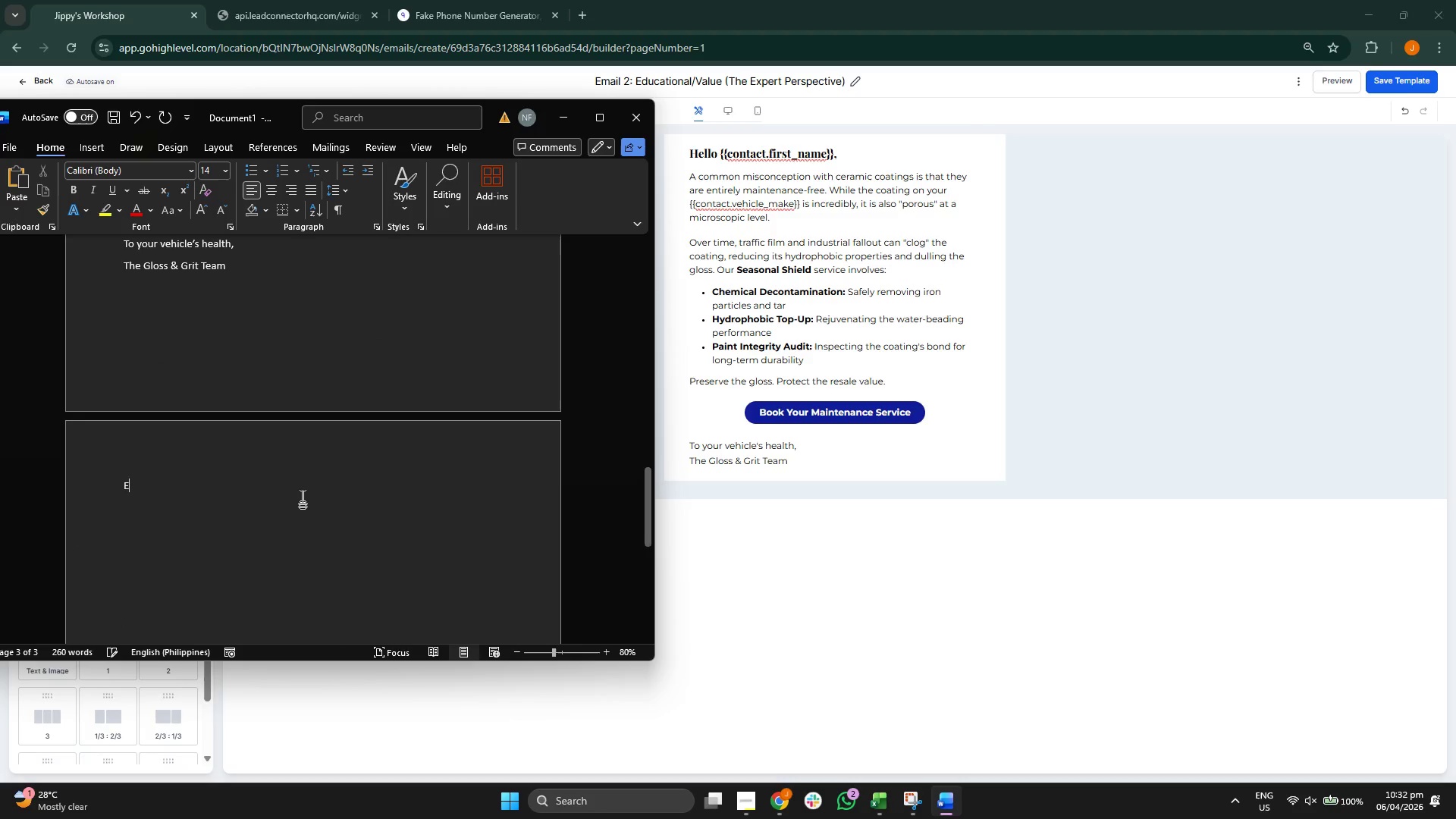 
scroll: coordinate [288, 511], scroll_direction: down, amount: 5.0
 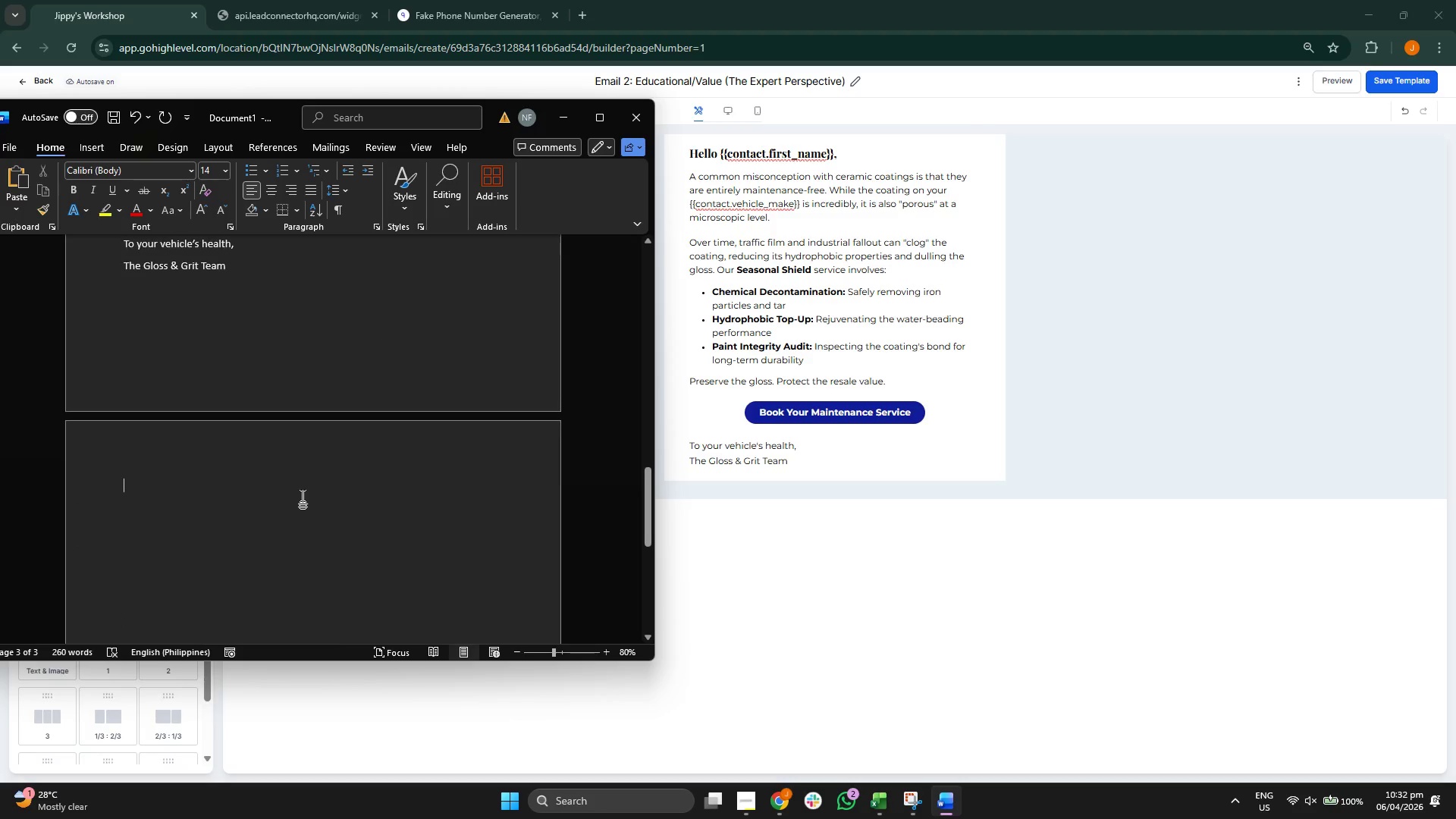 
type(mail 3:)
 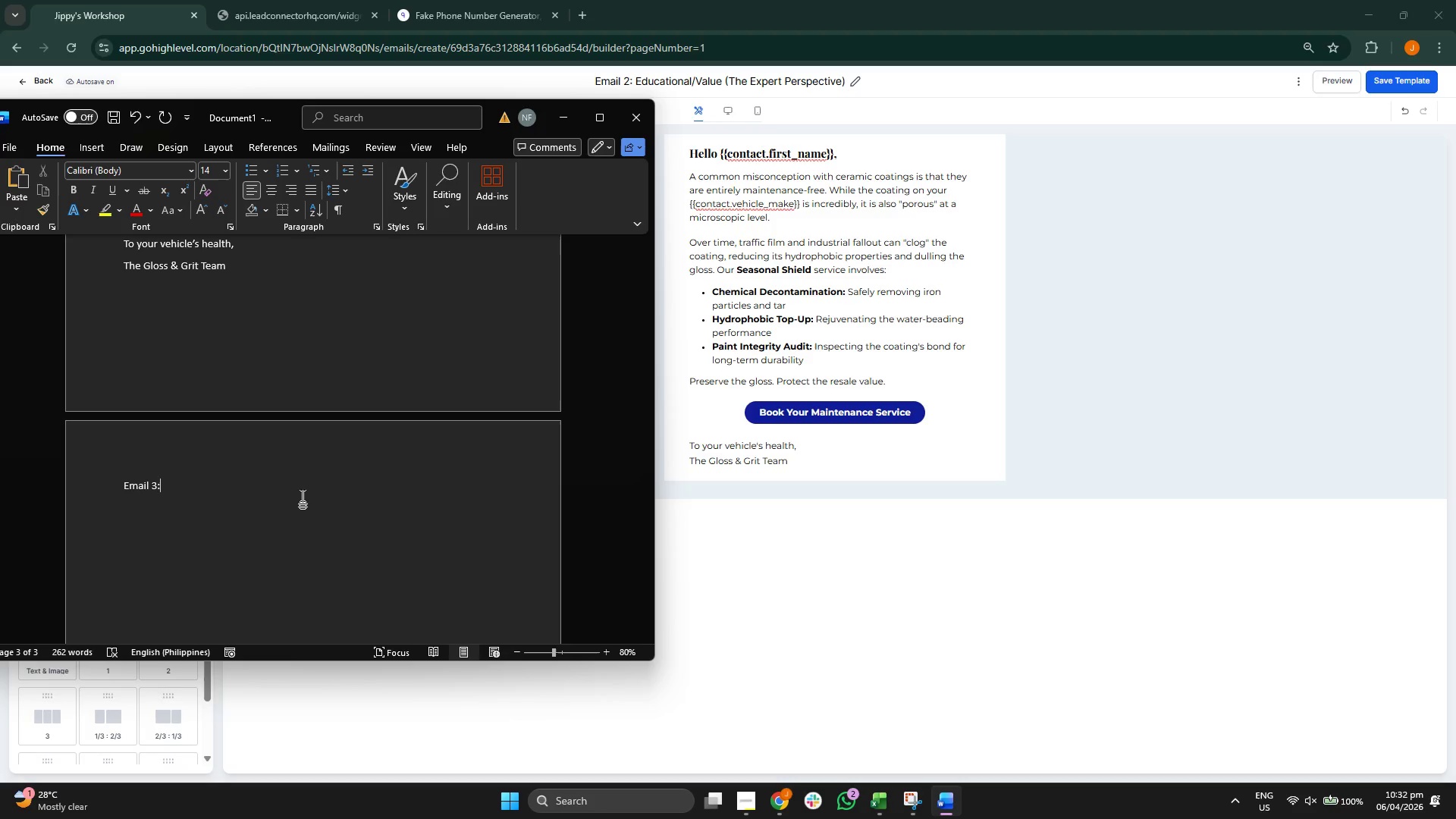 
type( Lead )
key(Backspace)
key(Backspace)
key(Backspace)
key(Backspace)
type(ast Call ()
key(Backspace)
key(Backspace)
 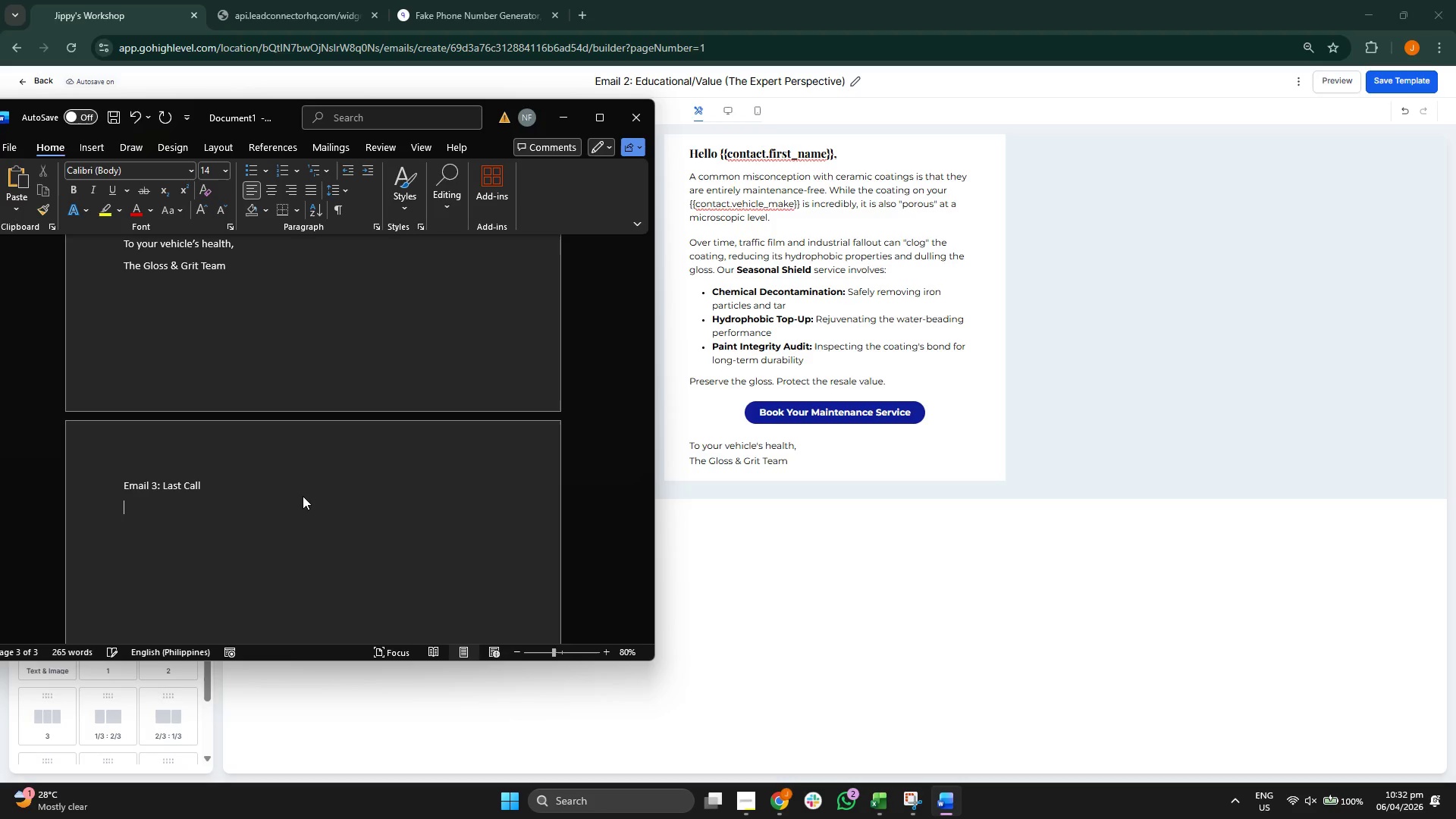 
 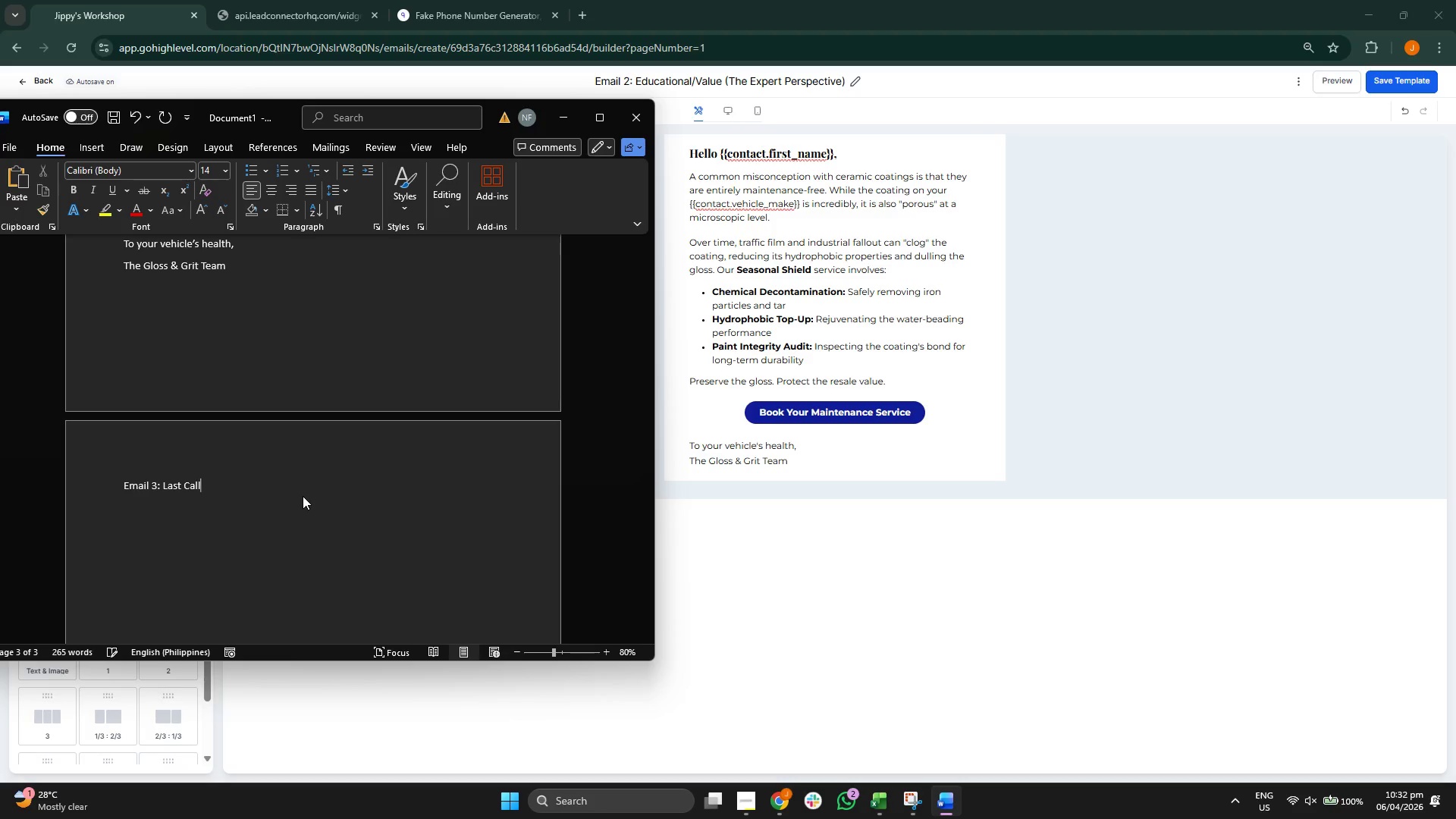 
key(Enter)
 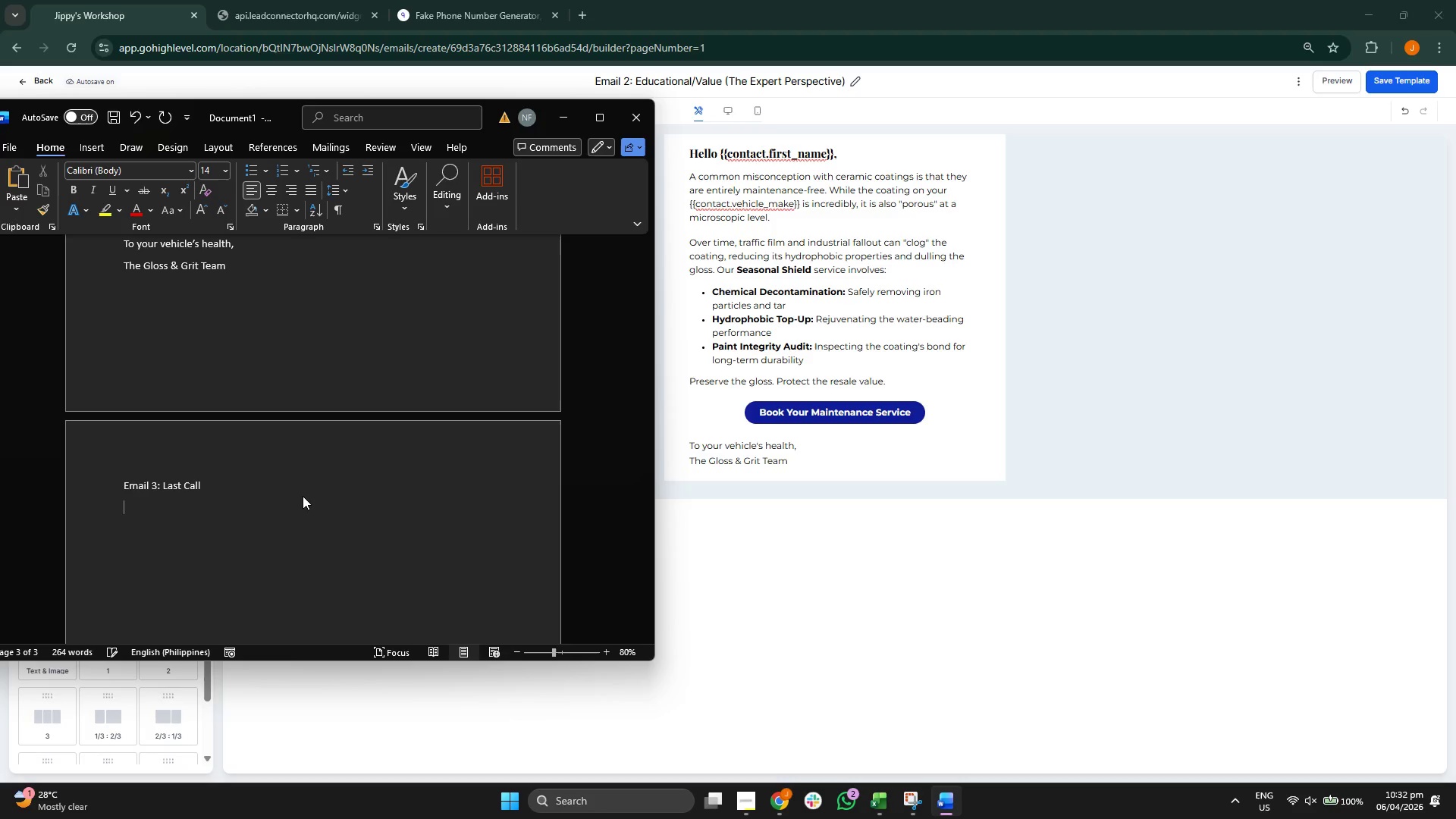 
type(Sin)
key(Backspace)
key(Backspace)
type(un)
key(Backspace)
type(bject: Final Maintenance Window: {{contact.vehicle_make}})
 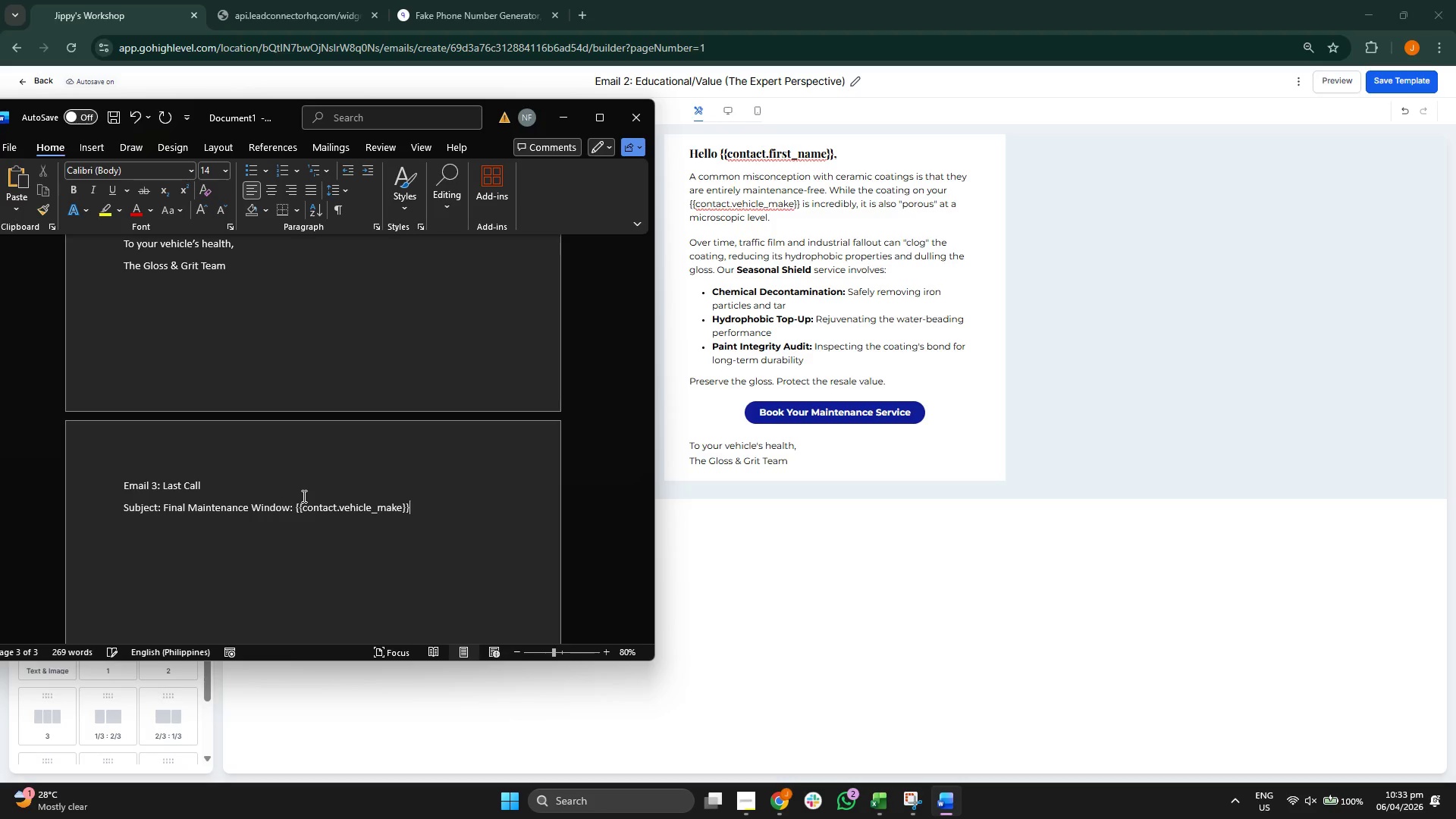 
key(Enter)
 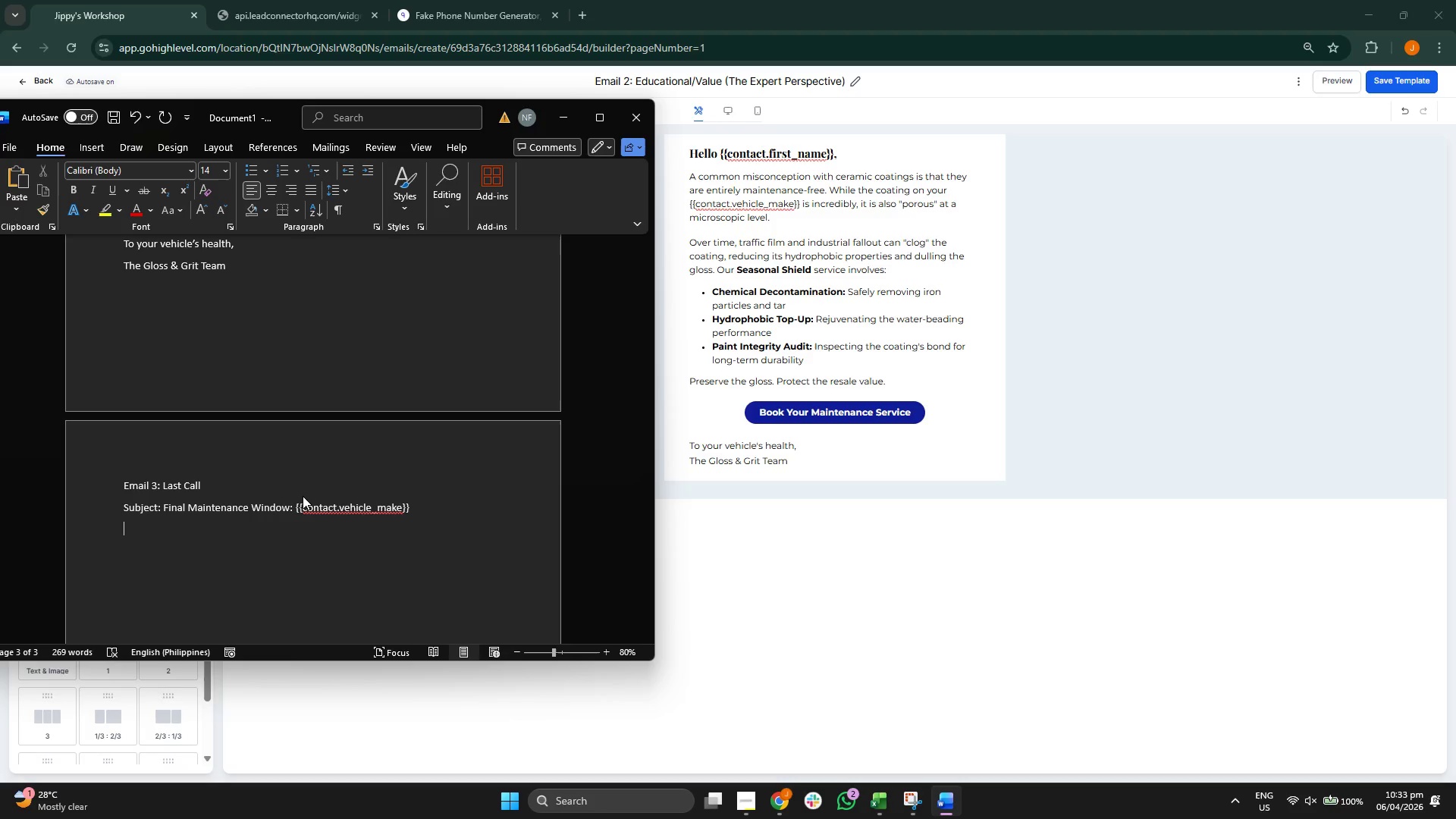 
type(Preview Text: Ensure your paint e)
key(Backspace)
type(is ready for the upcoming seasonal shiof)
key(Backspace)
key(Backspace)
type(ft.)
 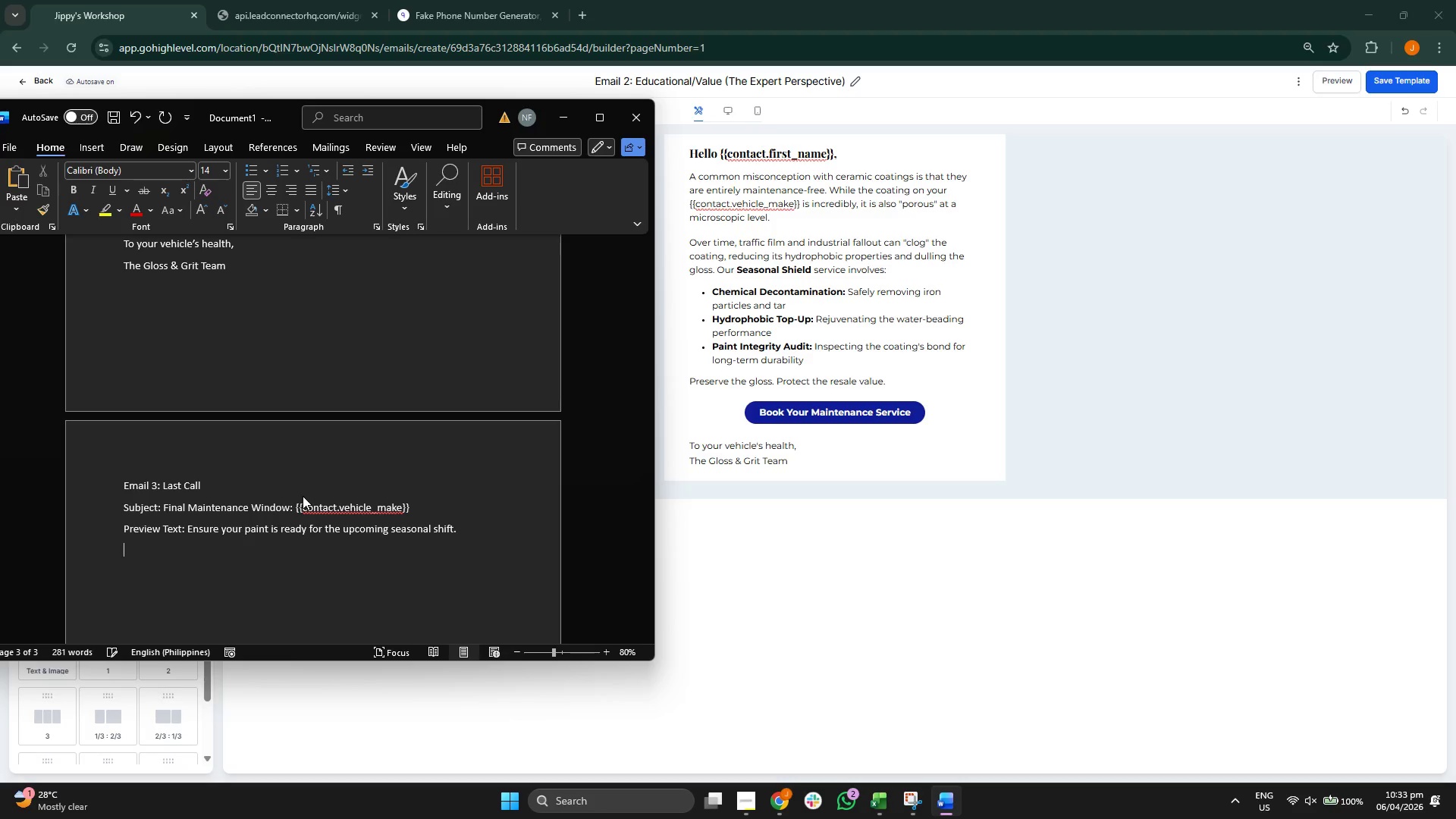 
 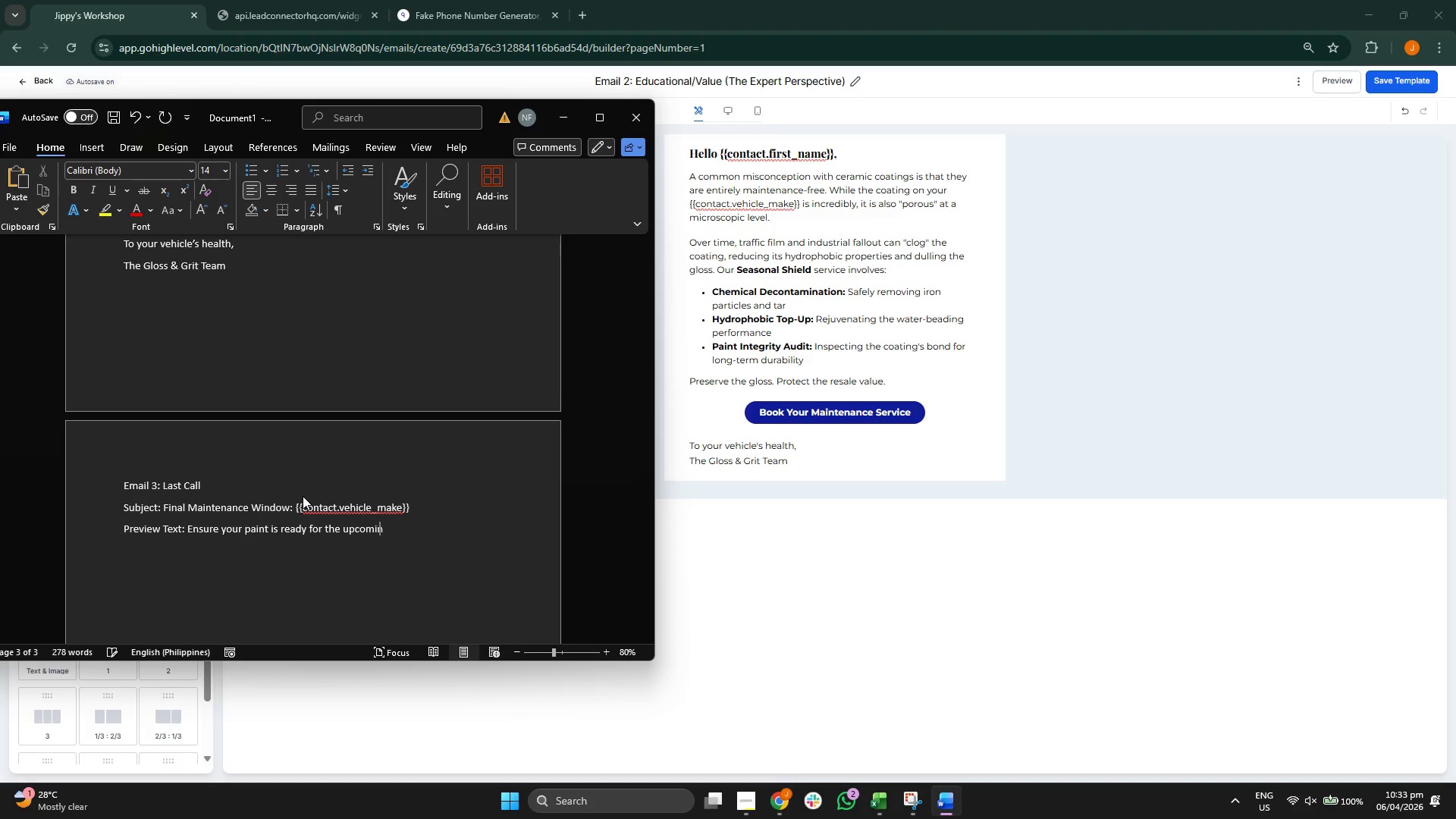 
key(Enter)
 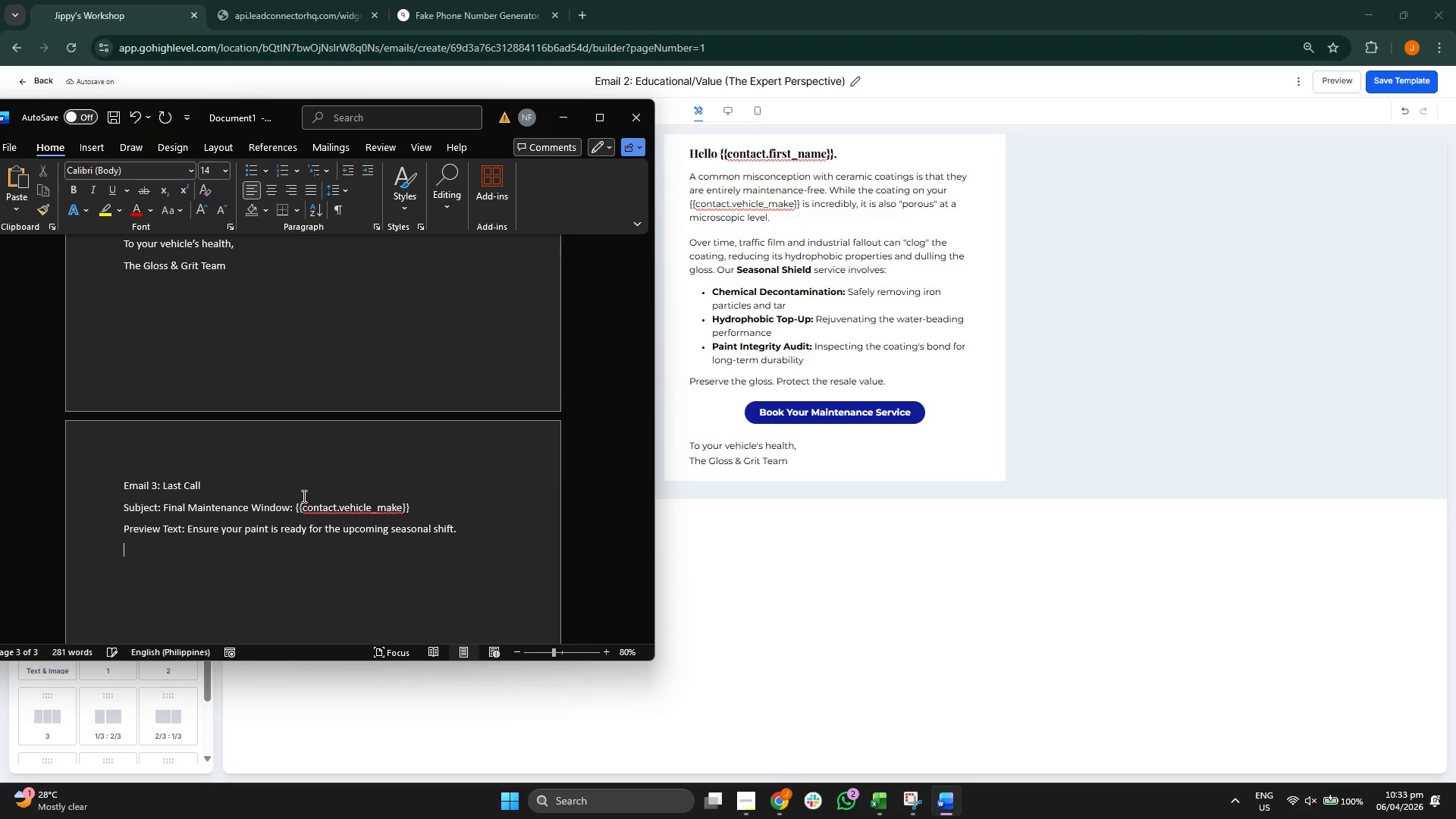 
type(Bd)
key(Backspace)
type(ody:)
 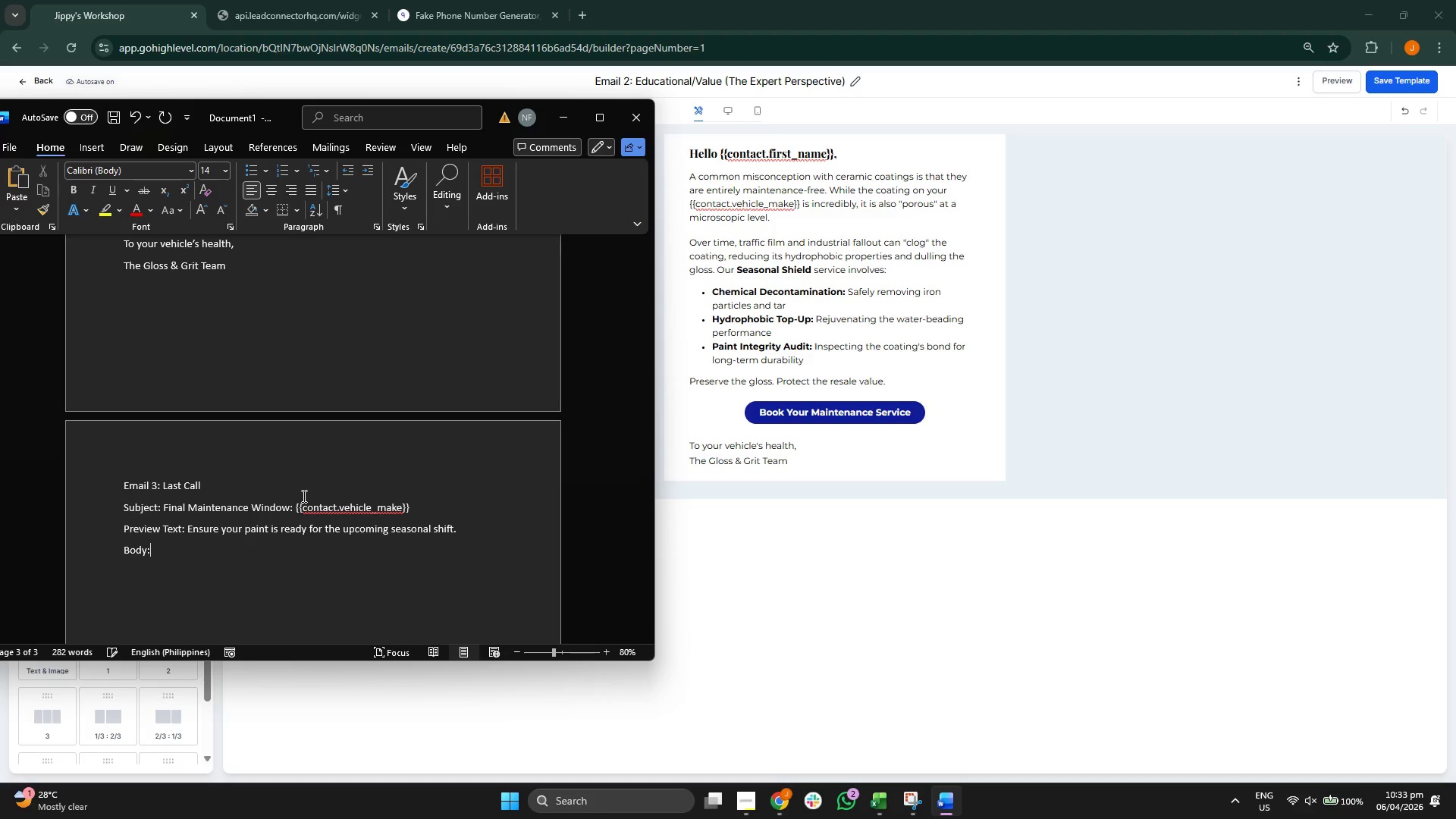 
key(Enter)
 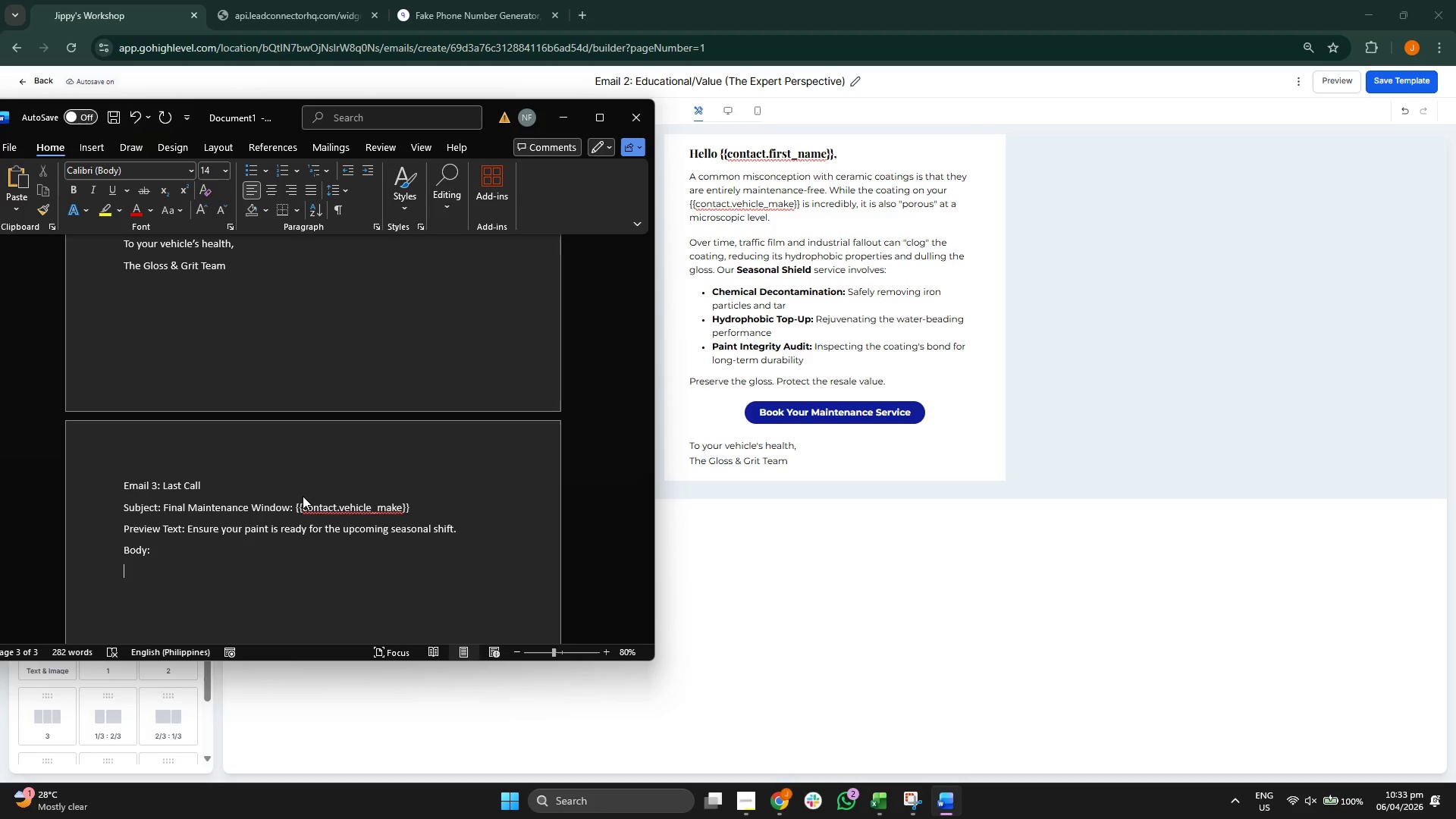 
type(Hello {{contact.first_name}},)
 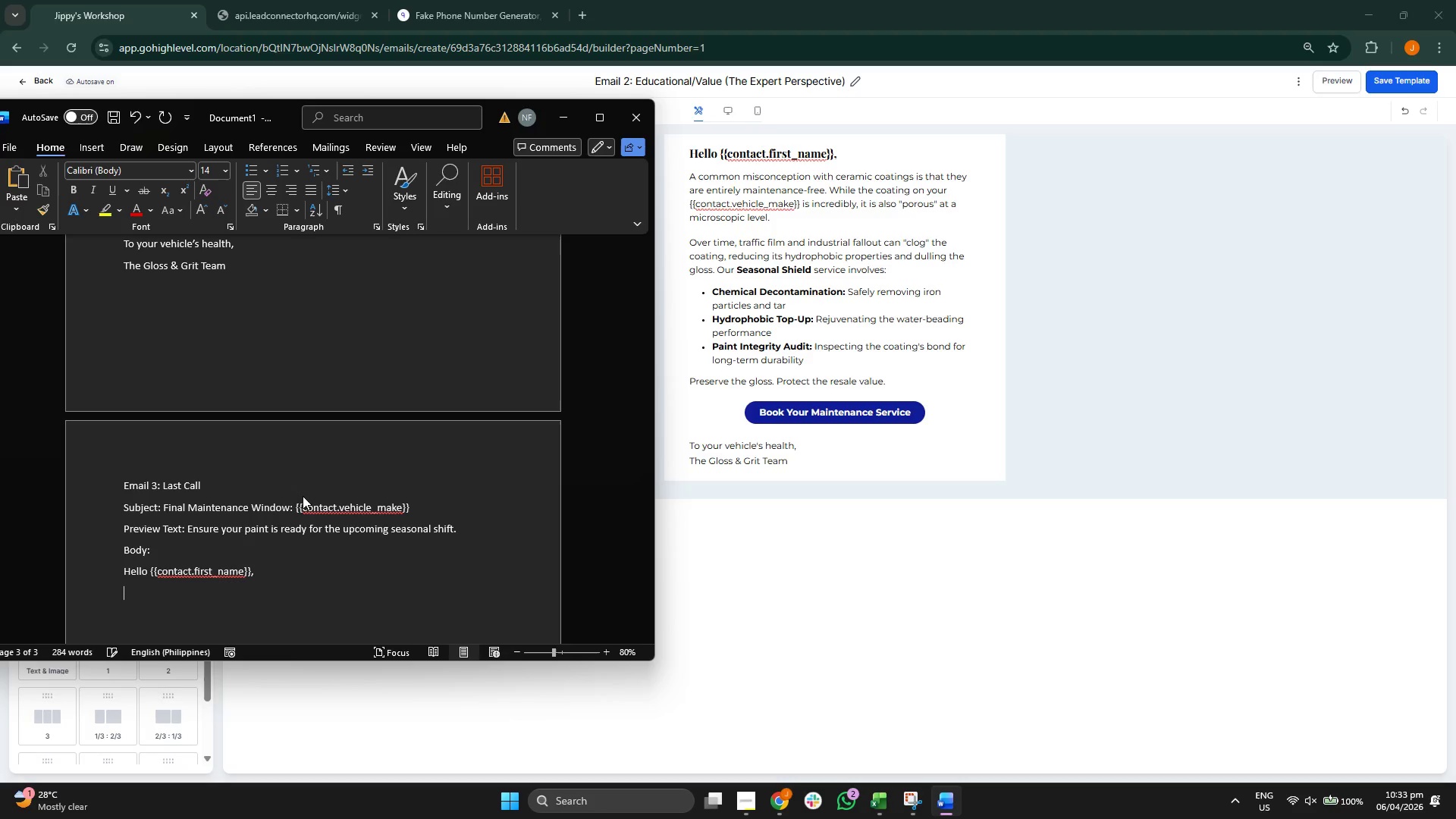 
 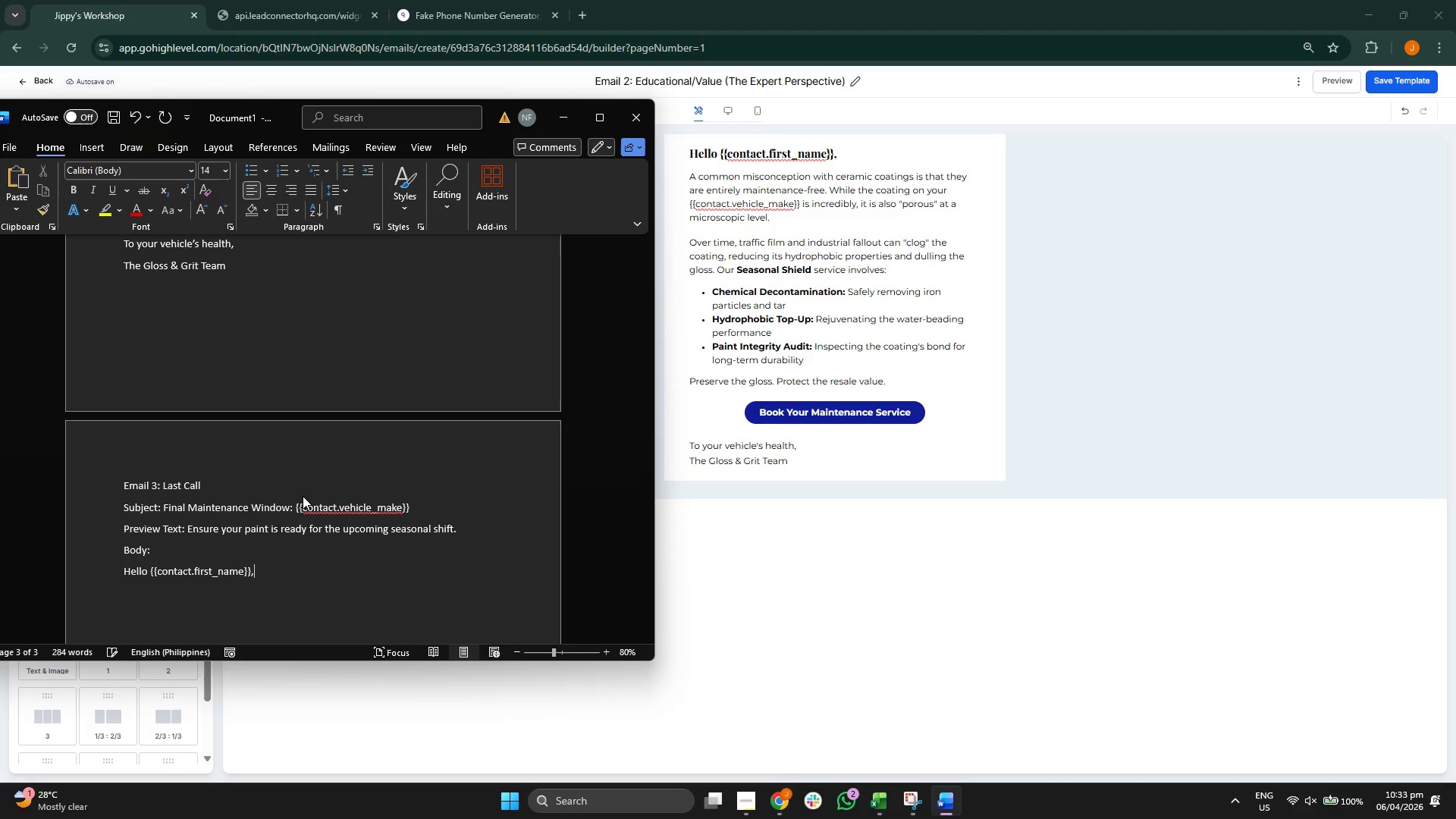 
key(Enter)
 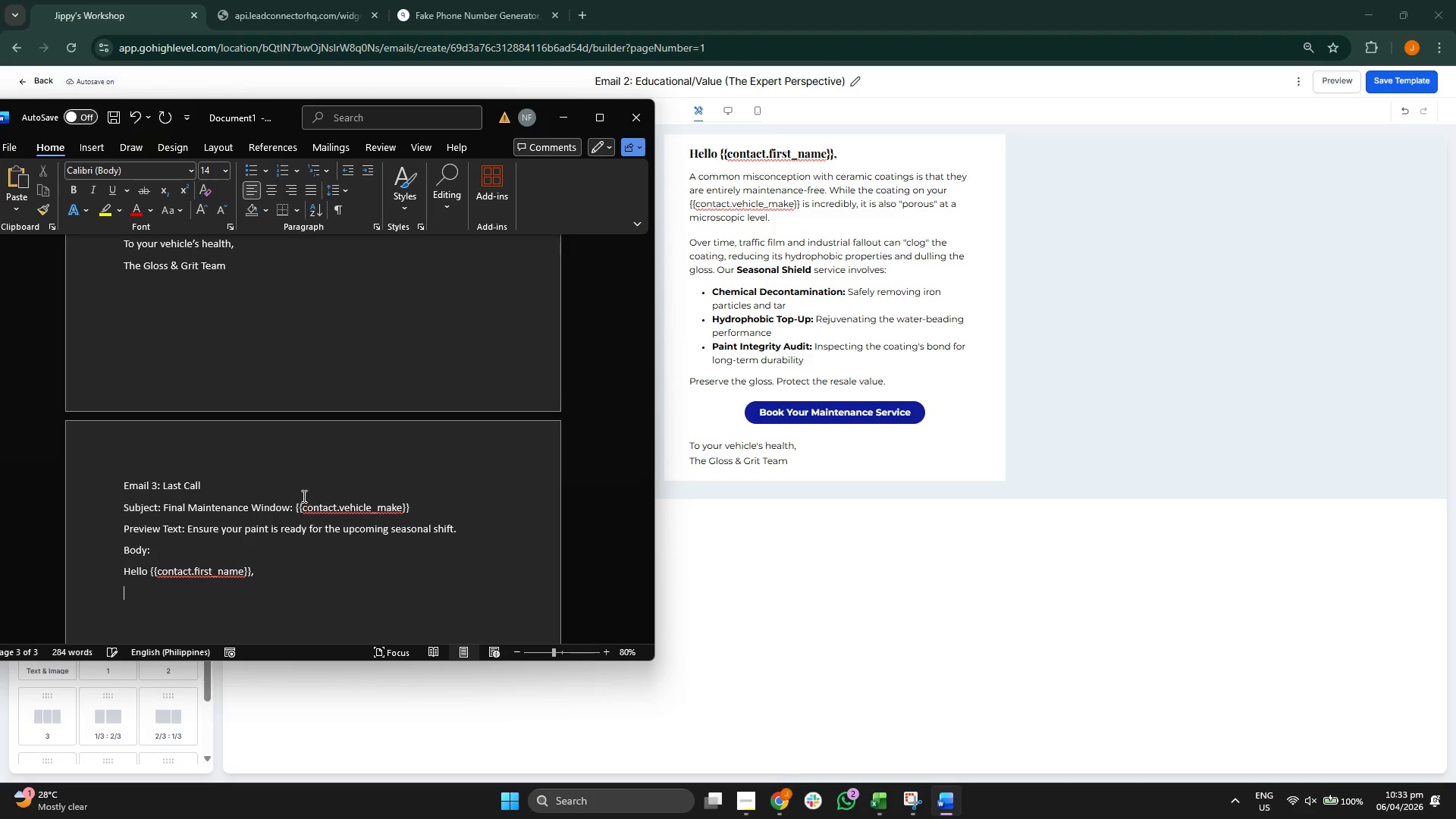 
type(We are reacjong )
key(Backspace)
key(Backspace)
key(Backspace)
key(Backspace)
key(Backspace)
type(hing ot)
key(Backspace)
key(Backspace)
type(out oe)
key(Backspace)
type(ne final time to en)
key(Backspace)
key(Backspace)
type(ensure your {{contact.firs)
key(Backspace)
key(Backspace)
key(Backspace)
type(b)
key(Backspace)
key(Backspace)
type(vegh)
key(Backspace)
key(Backspace)
type(hivc)
key(Backspace)
key(Backspace)
type(cle_mae)
key(Backspace)
type(ke}} os [pr)
key(Backspace)
key(Backspace)
key(Backspace)
key(Backspace)
key(Backspace)
key(Backspace)
type(is preprae)
key(Backspace)
key(Backspace)
key(Backspace)
type(ared for te )
key(Backspace)
key(Backspace)
type(he harsd)
key(Backspace)
type(h coni)
key(Backspace)
type(ditions ahead.)
 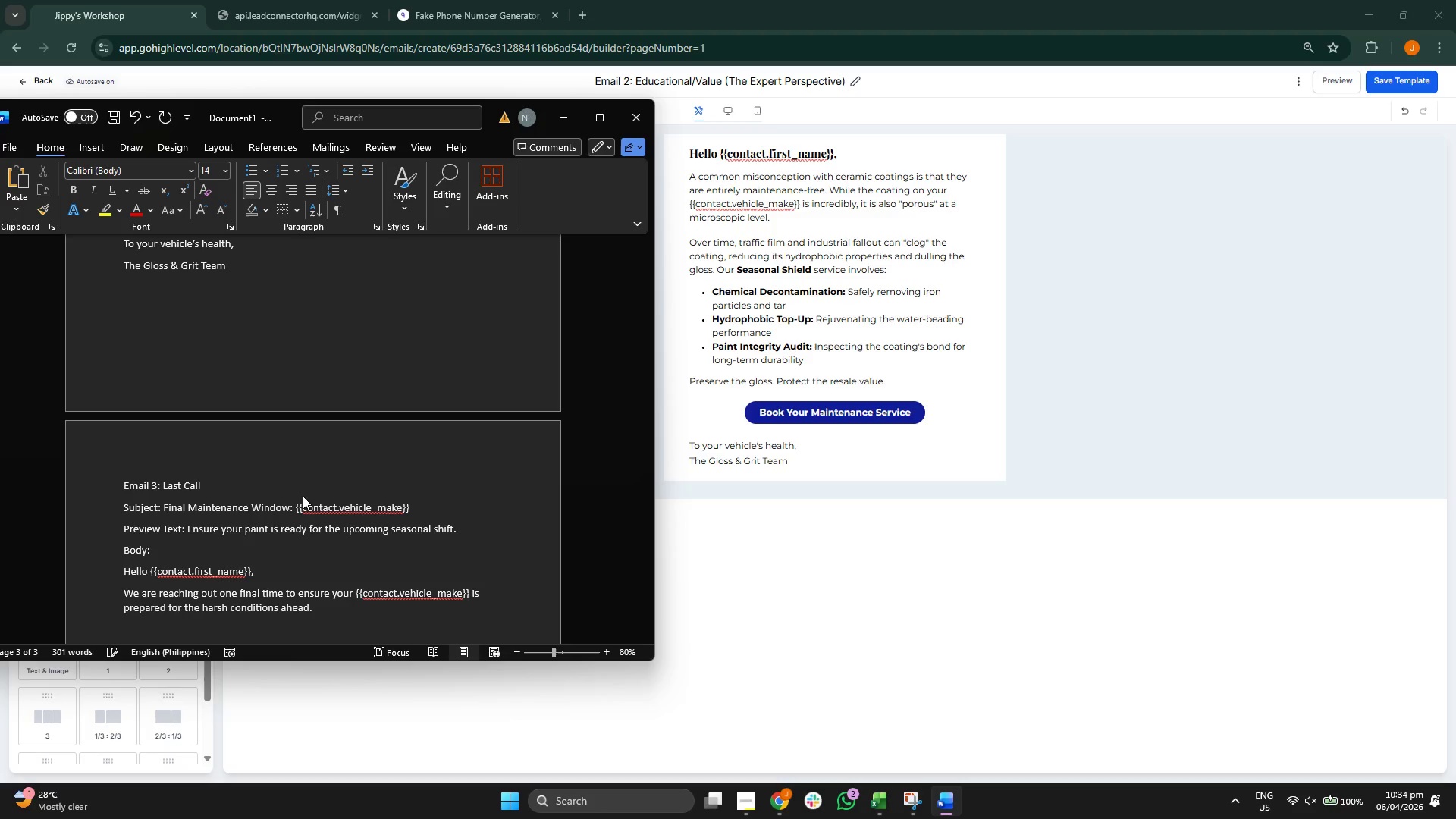 
 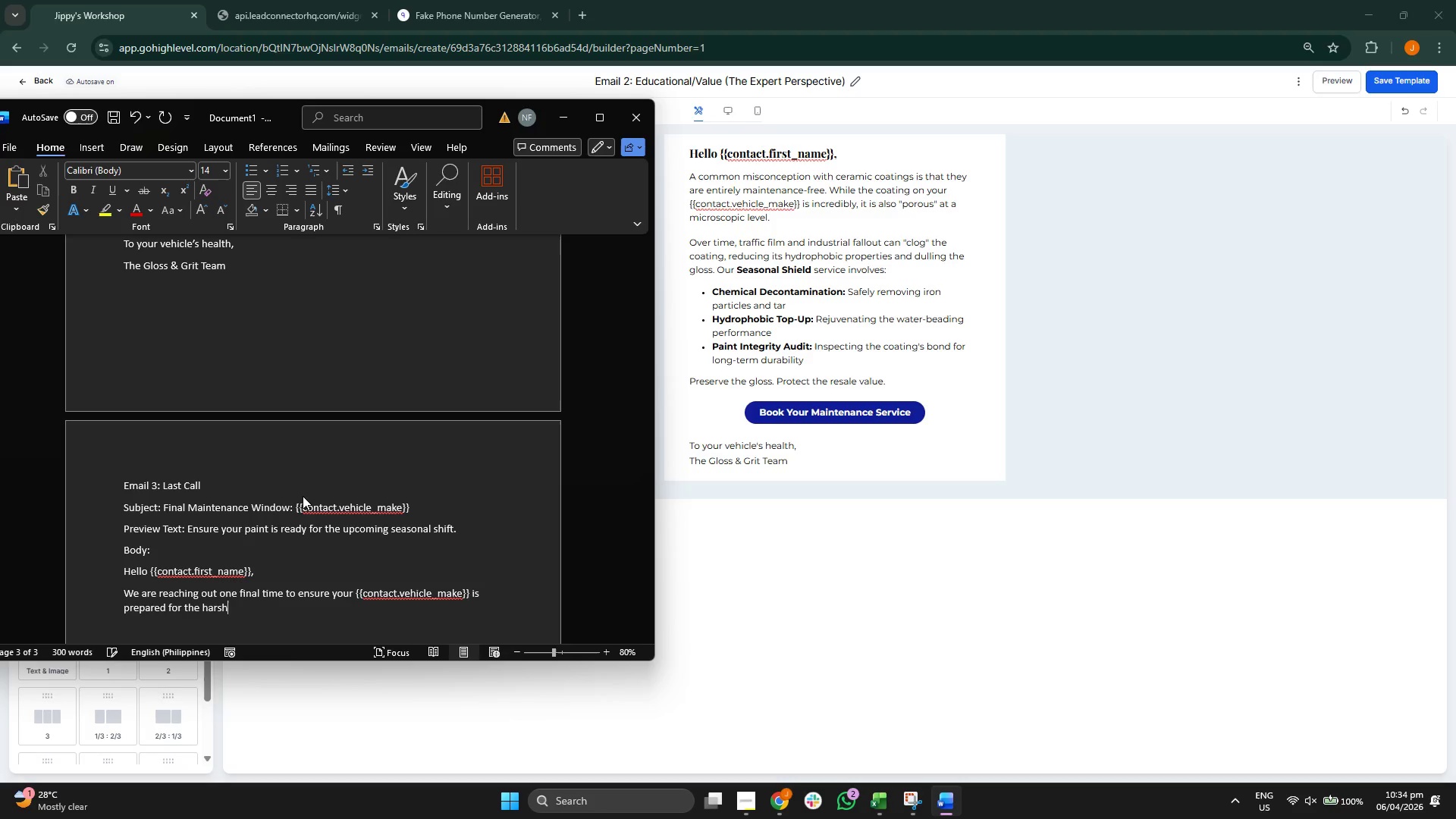 
key(Enter)
 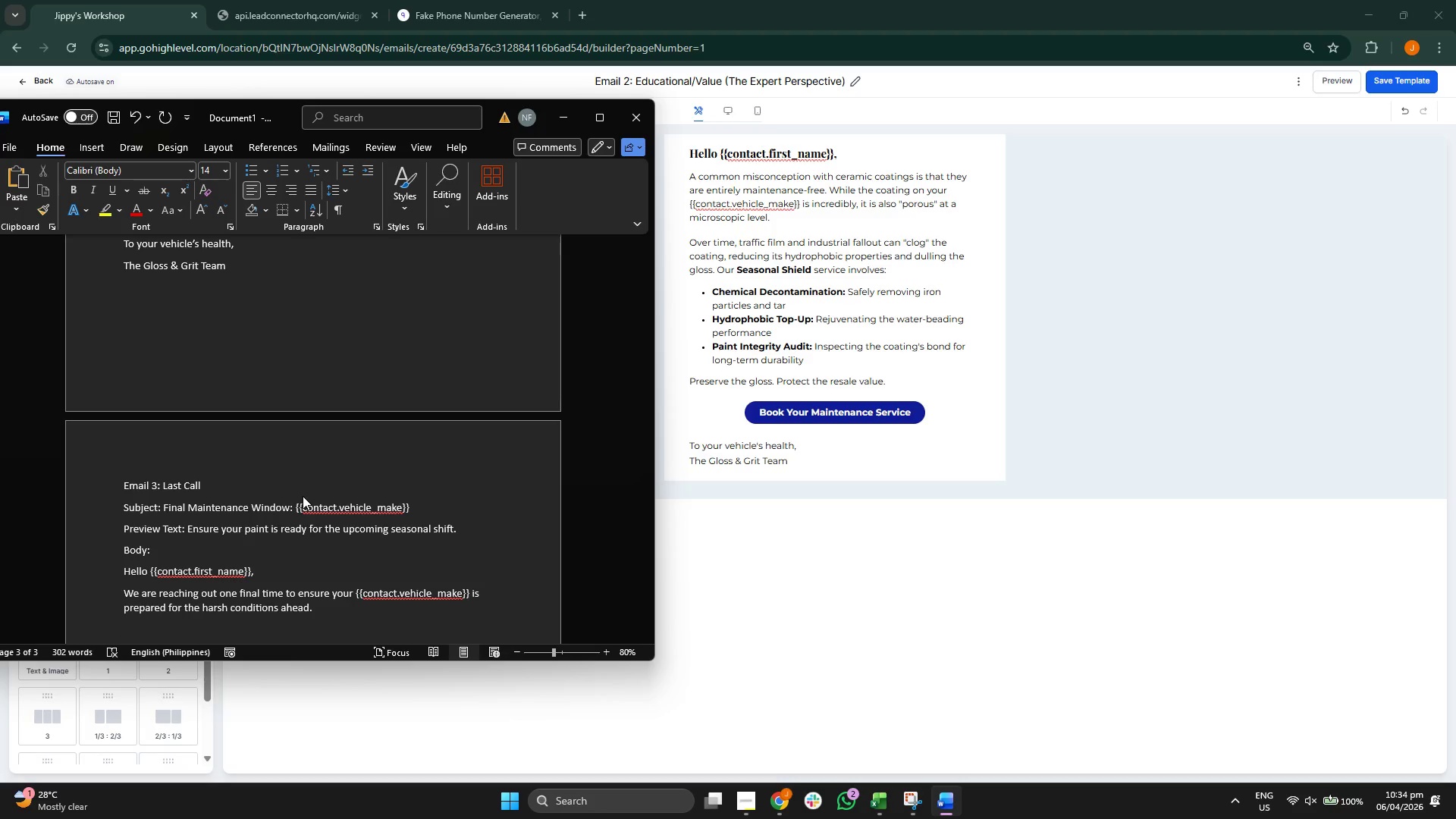 
key(CapsLock)
 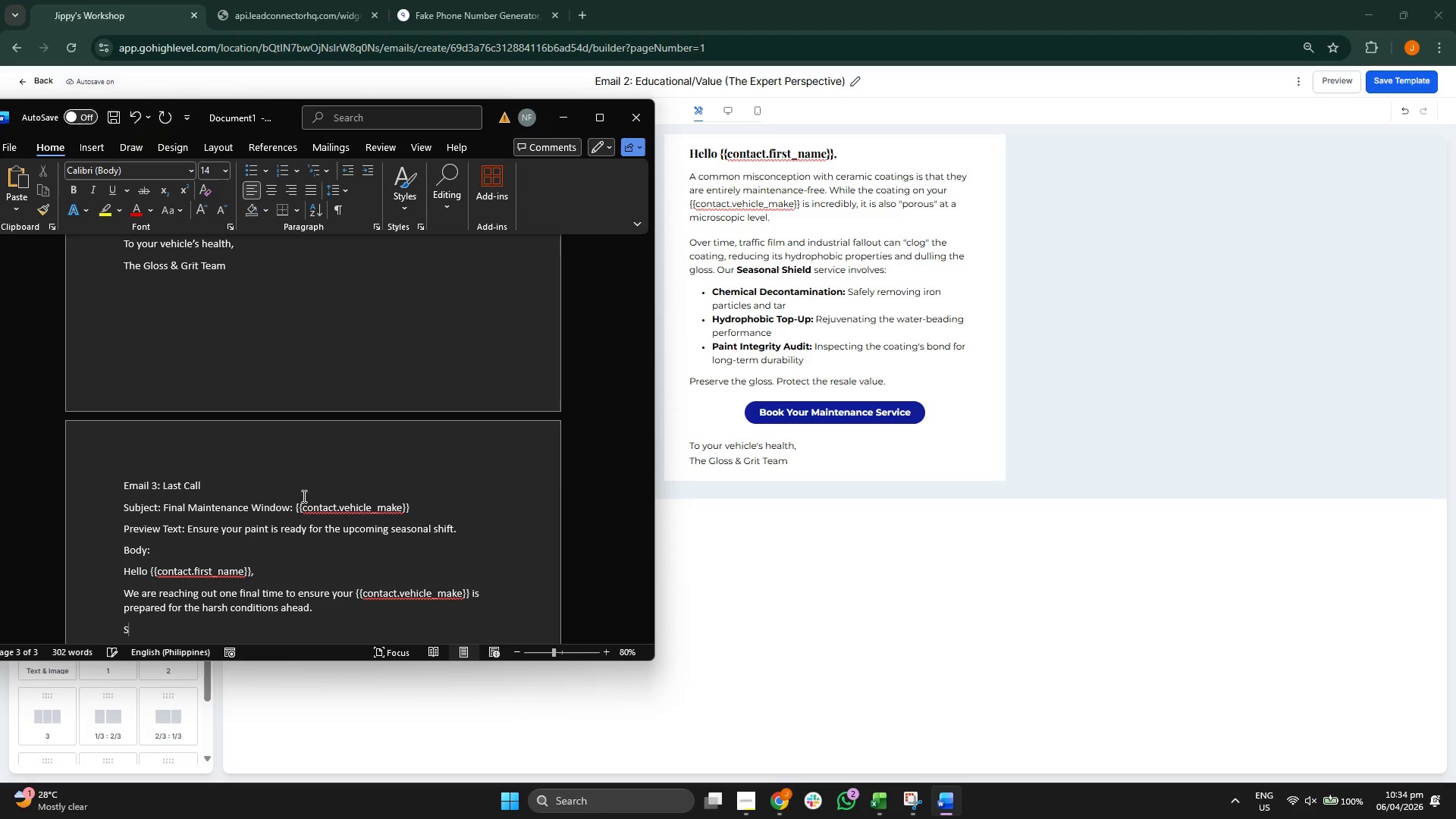 
key(S)
 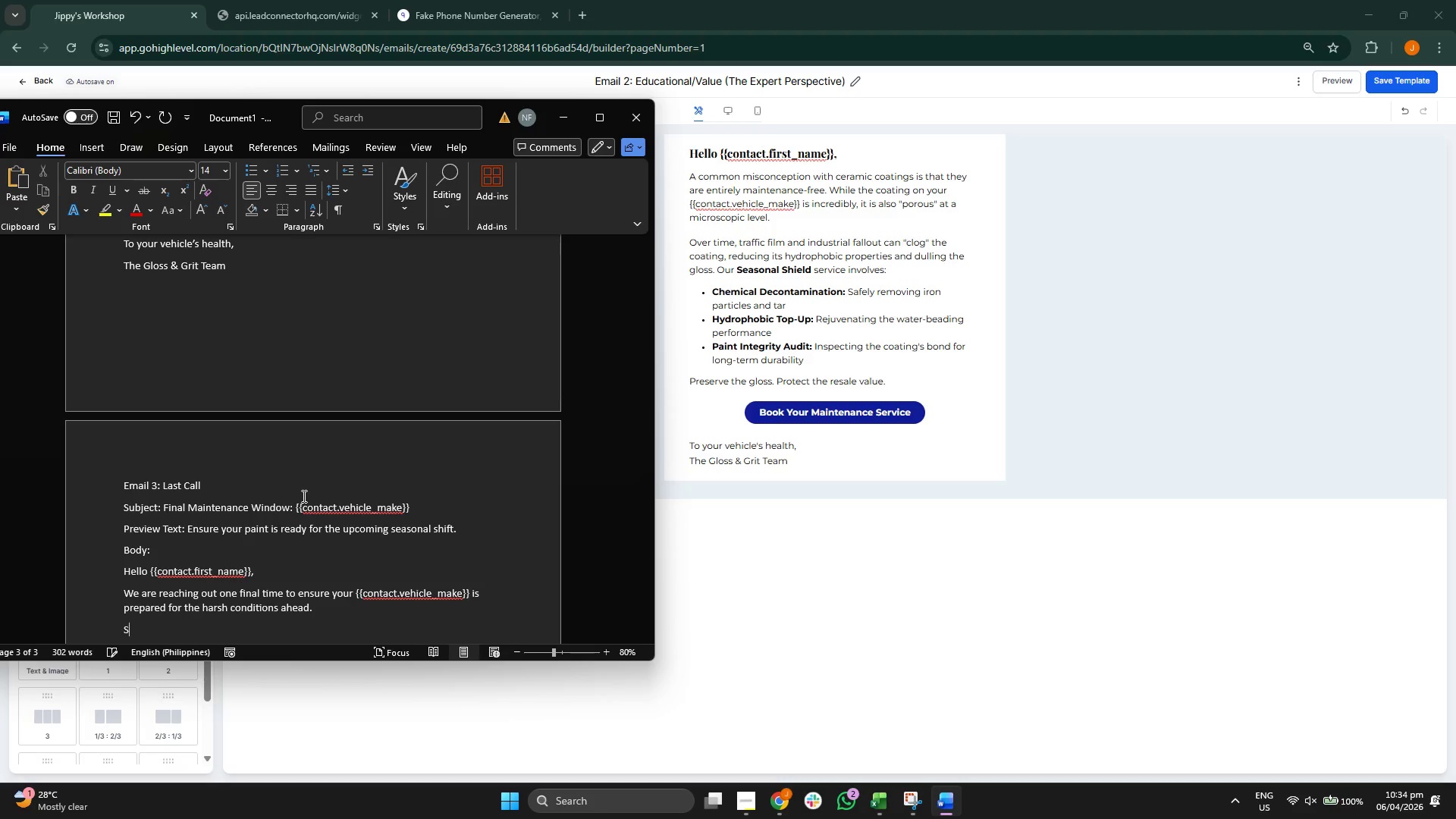 
key(CapsLock)
 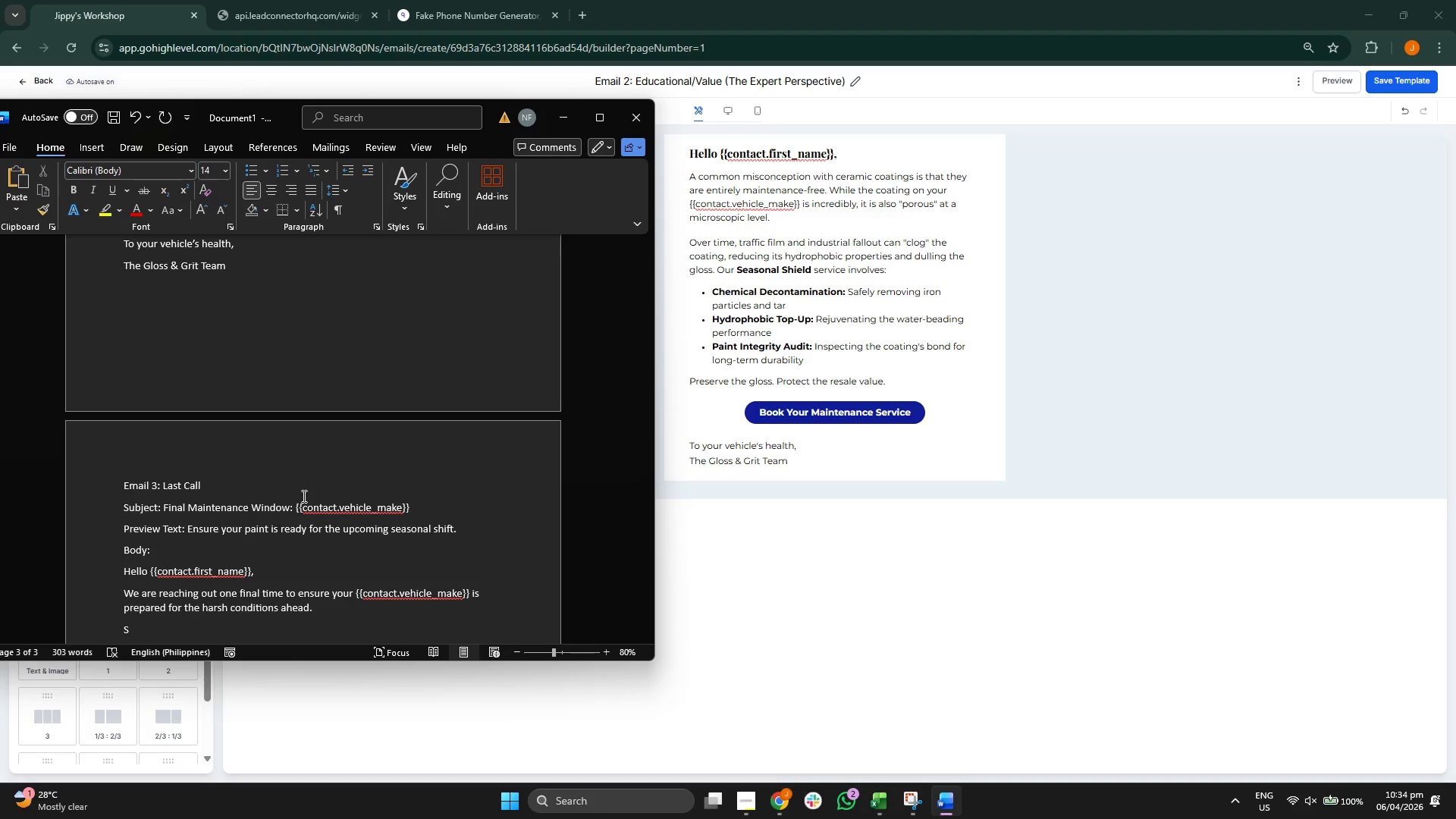 
scroll: coordinate [303, 496], scroll_direction: down, amount: 2.0
 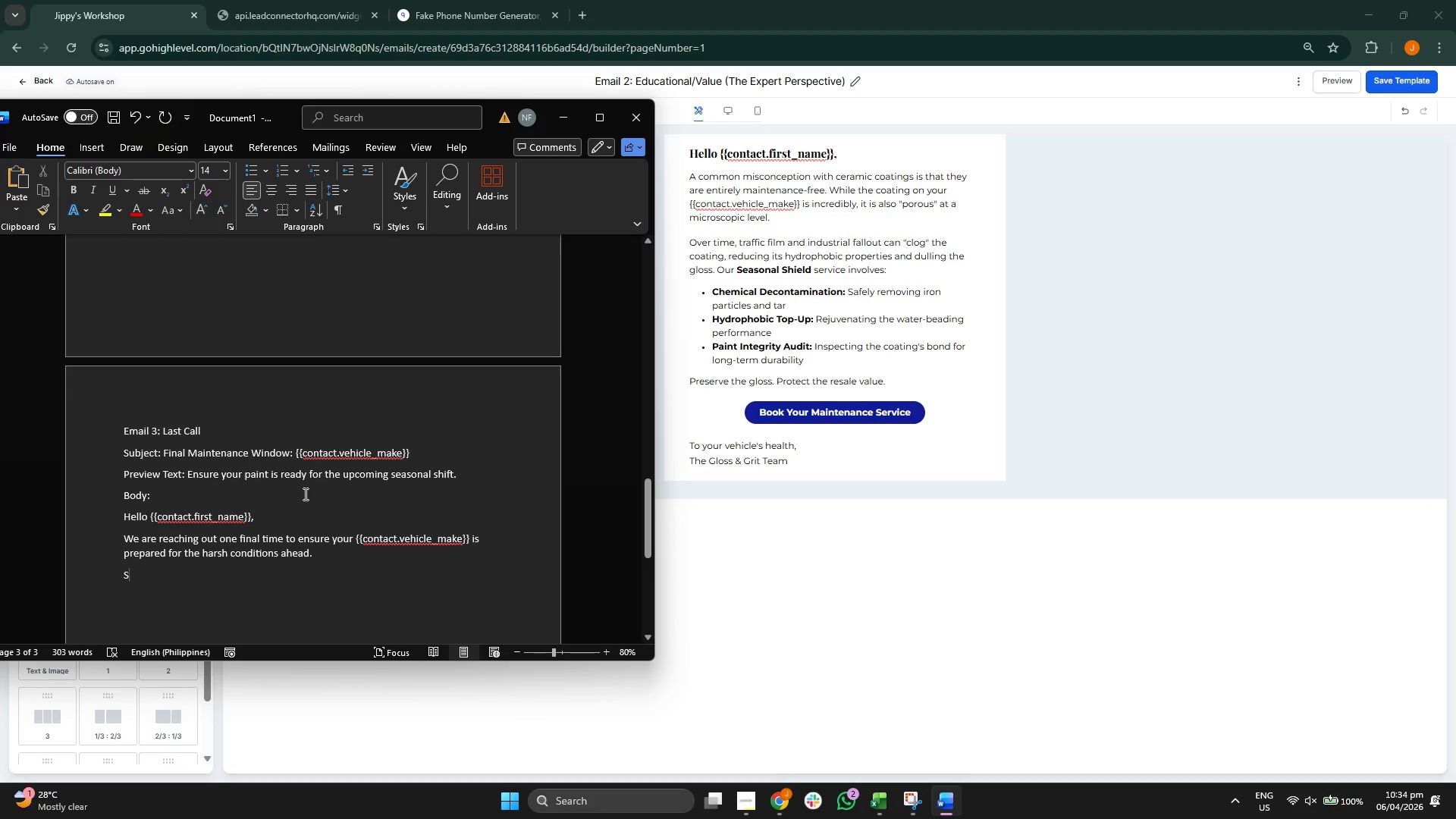 
type(ince your last servc)
key(Backspace)
type(ice on {{contact.last_service_date}}, your paint has likely faced sigfn)
key(Backspace)
key(Backspace)
type(nificant envorimen)
key(Backspace)
key(Backspace)
key(Backspace)
key(Backspace)
key(Backspace)
key(Backspace)
type(ironmental exposure. Skiping )
 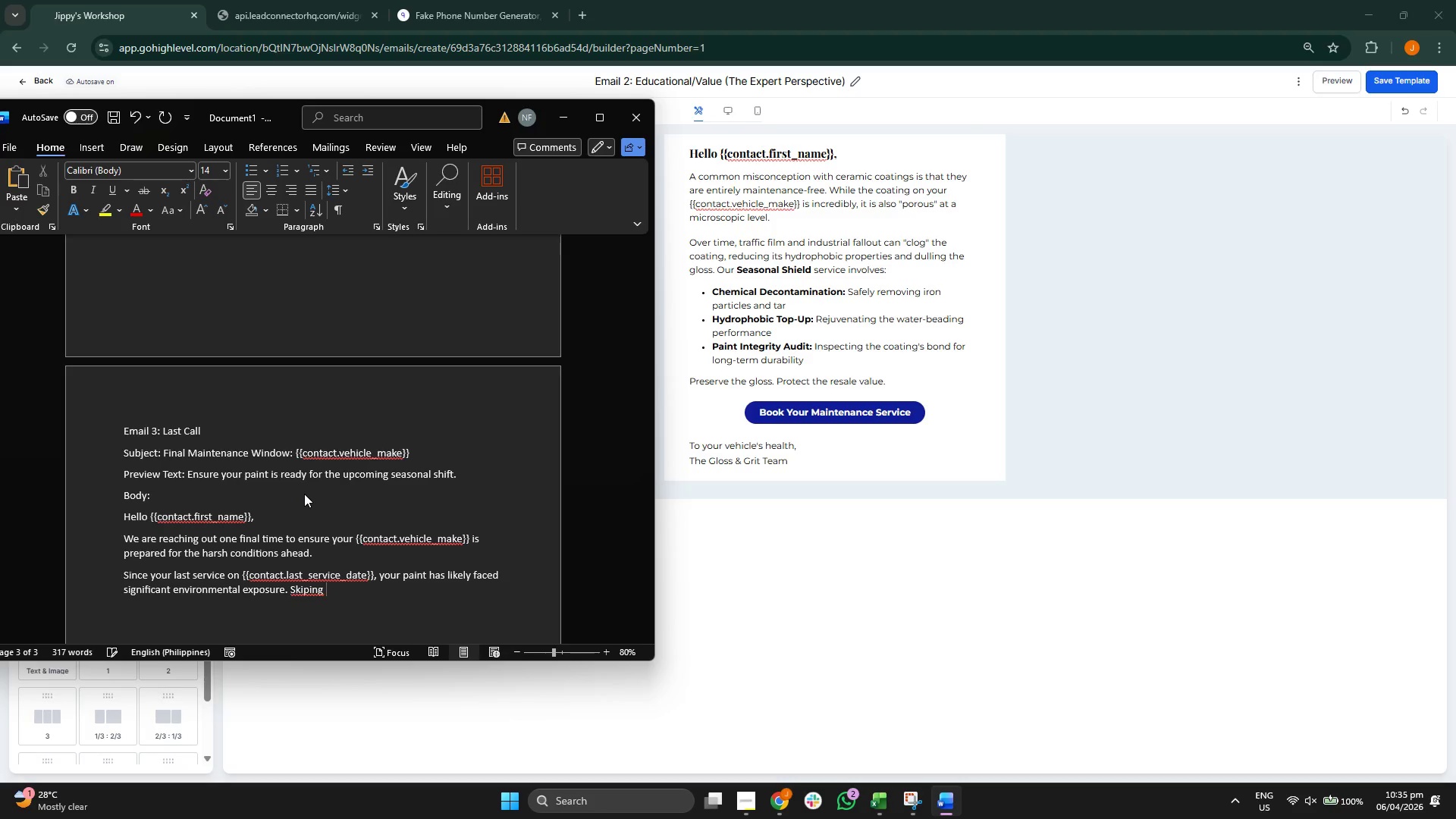 
left_click([41, 80])
 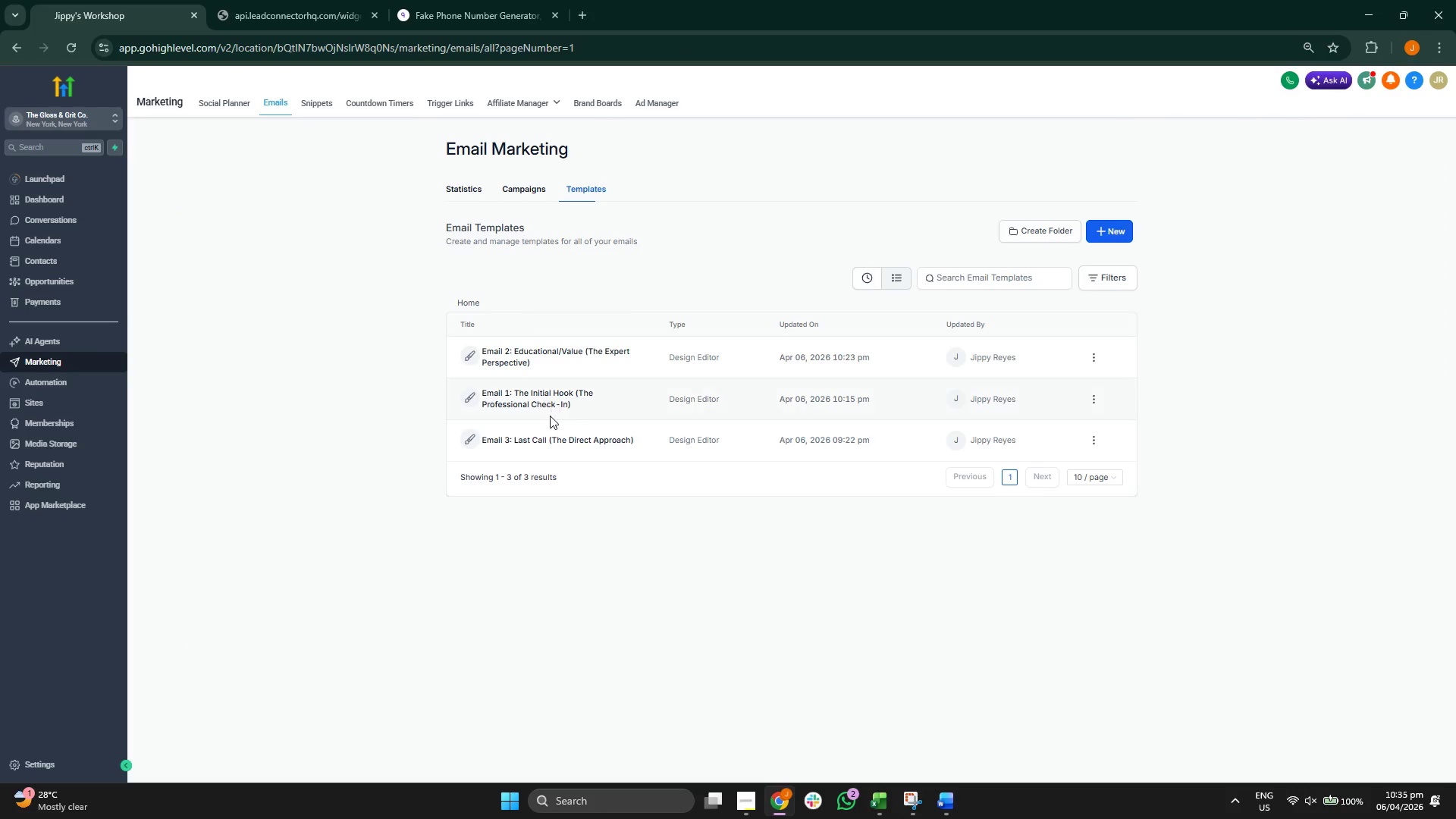 
left_click([541, 442])
 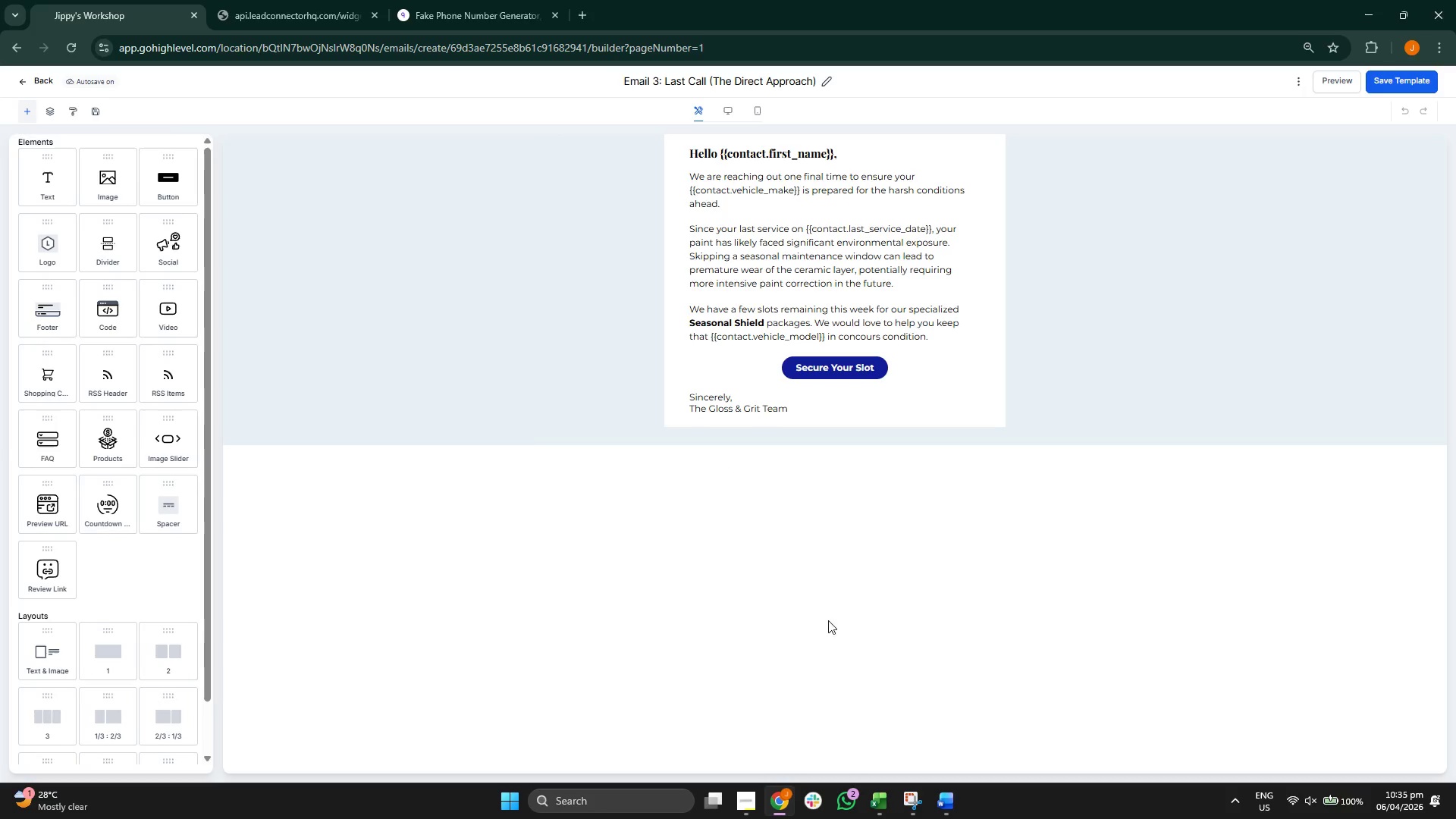 
wait(6.19)
 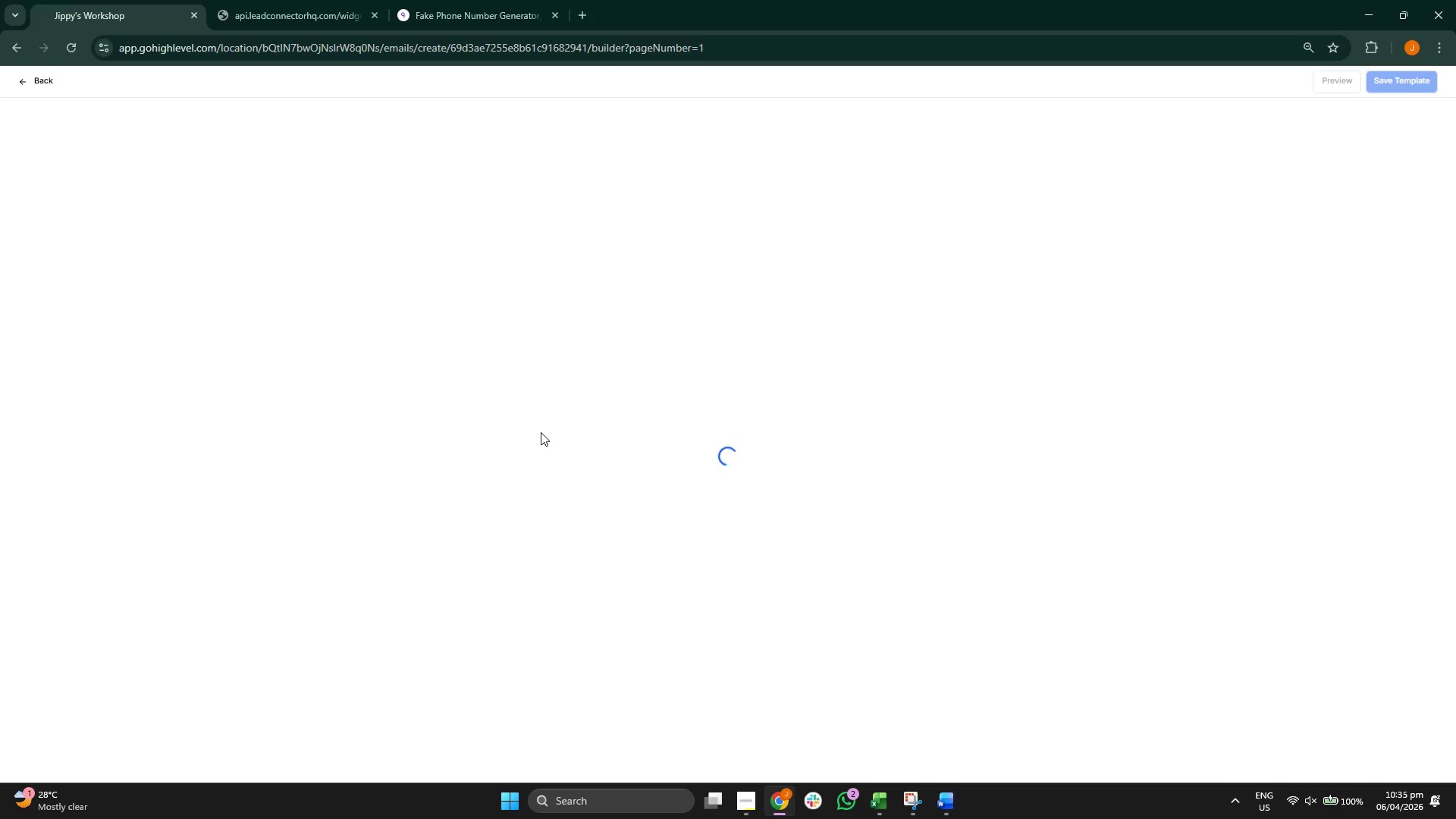 
scroll: coordinate [392, 482], scroll_direction: down, amount: 3.0
 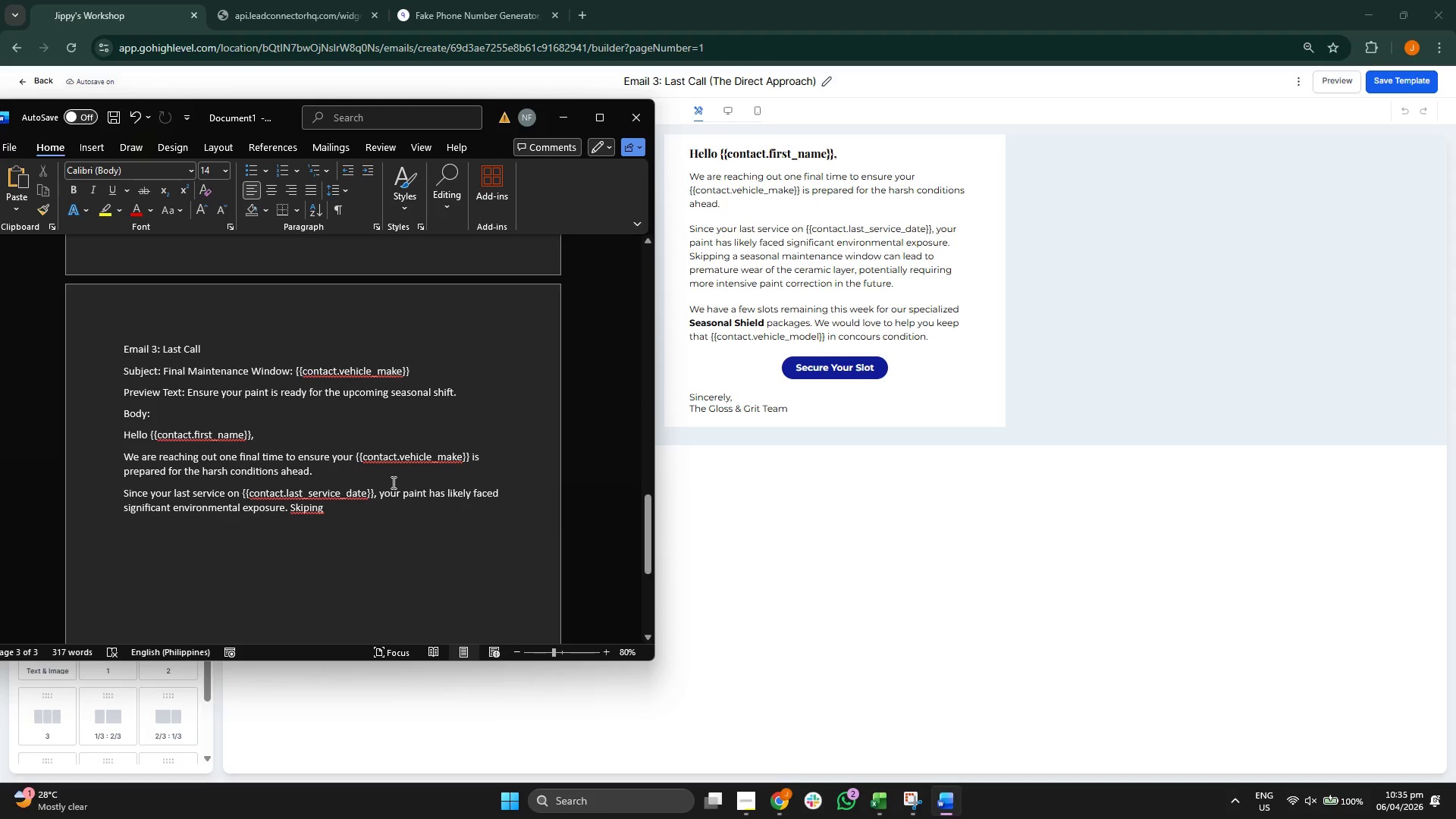 
type(a seasonal maini)
key(Backspace)
type(tenance window can lead to premature wear pf te )
key(Backspace)
key(Backspace)
key(Backspace)
key(Backspace)
key(Backspace)
key(Backspace)
type(of the ceramic layer, potentially requiring more intensive paint correction in the future.)
 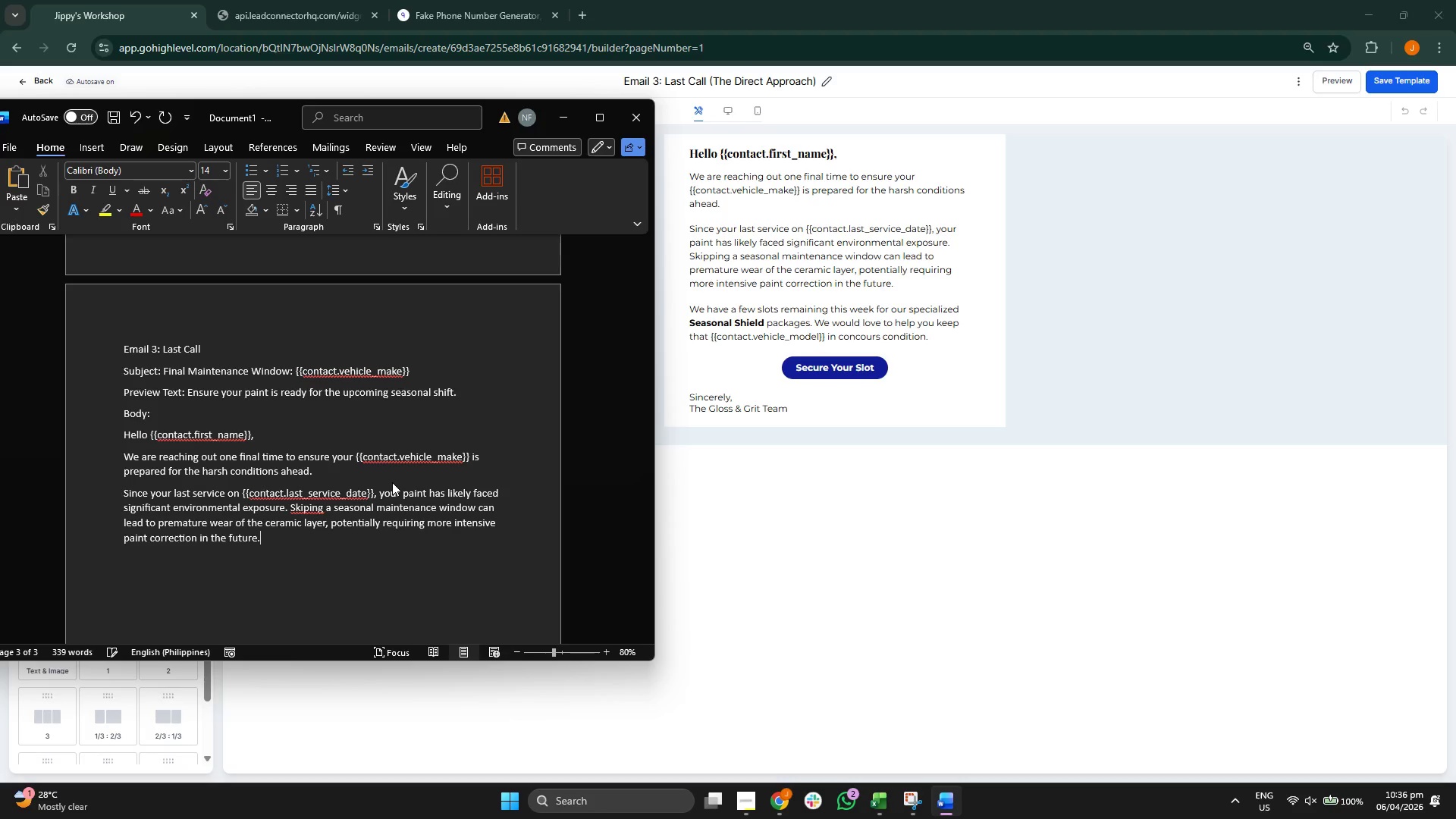 
key(Enter)
 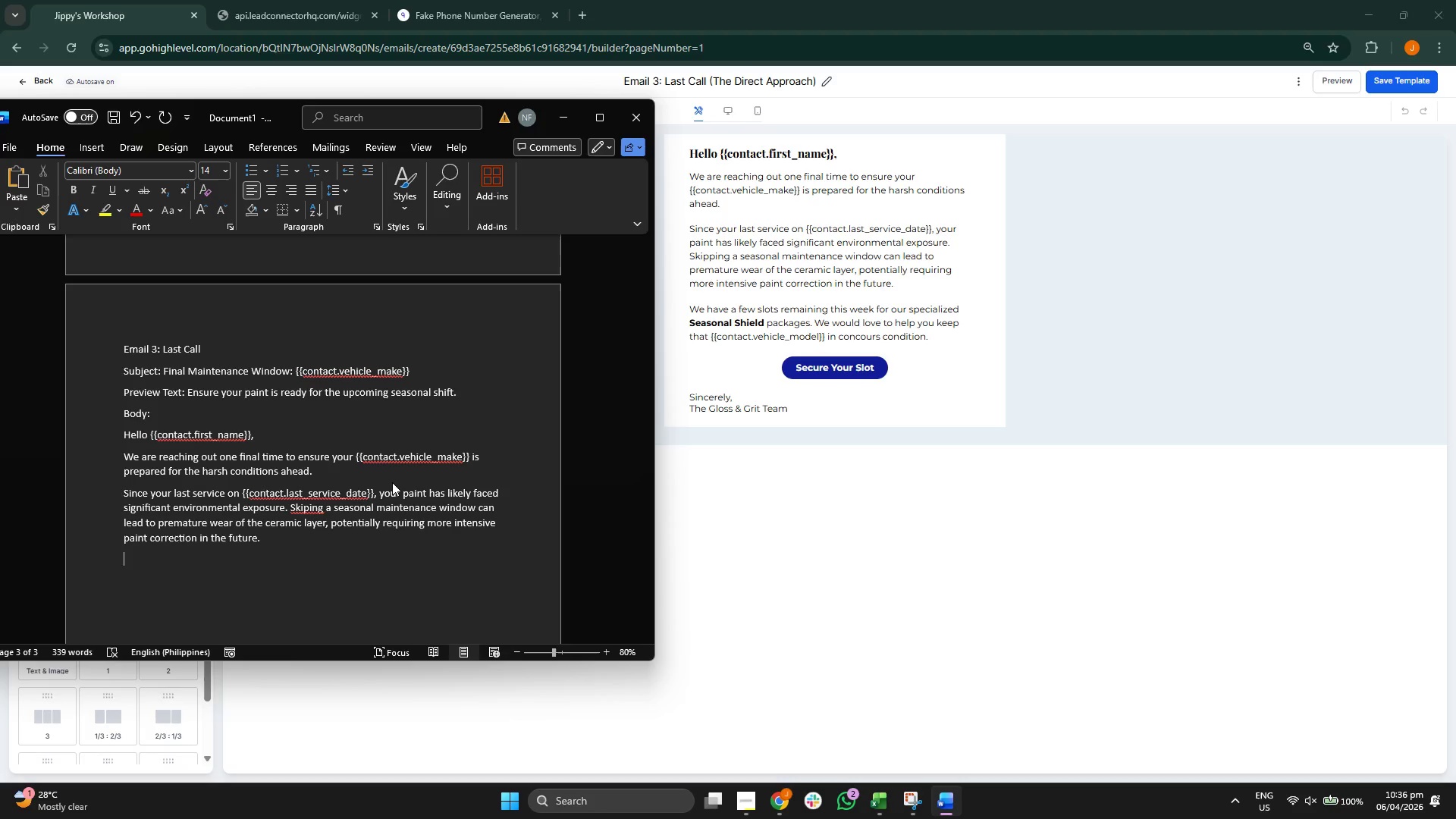 
type(We havea f)
key(Backspace)
key(Backspace)
key(Backspace)
type( afew)
key(Backspace)
key(Backspace)
key(Backspace)
type( few slots rea)
key(Backspace)
type(maining this week for our specialized bSeasonal Shield )
 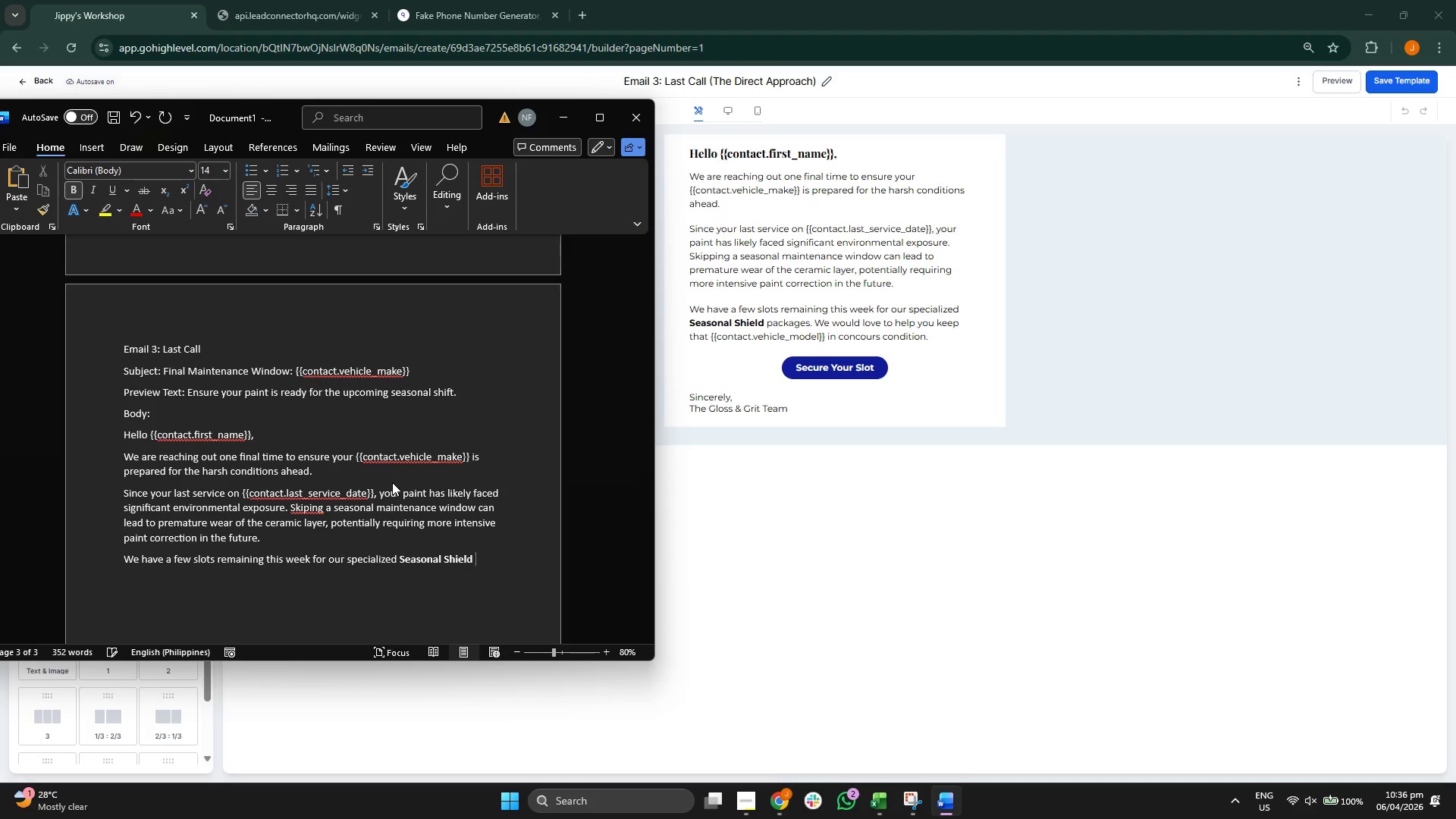 
hold_key(key=ControlLeft, duration=0.58)
 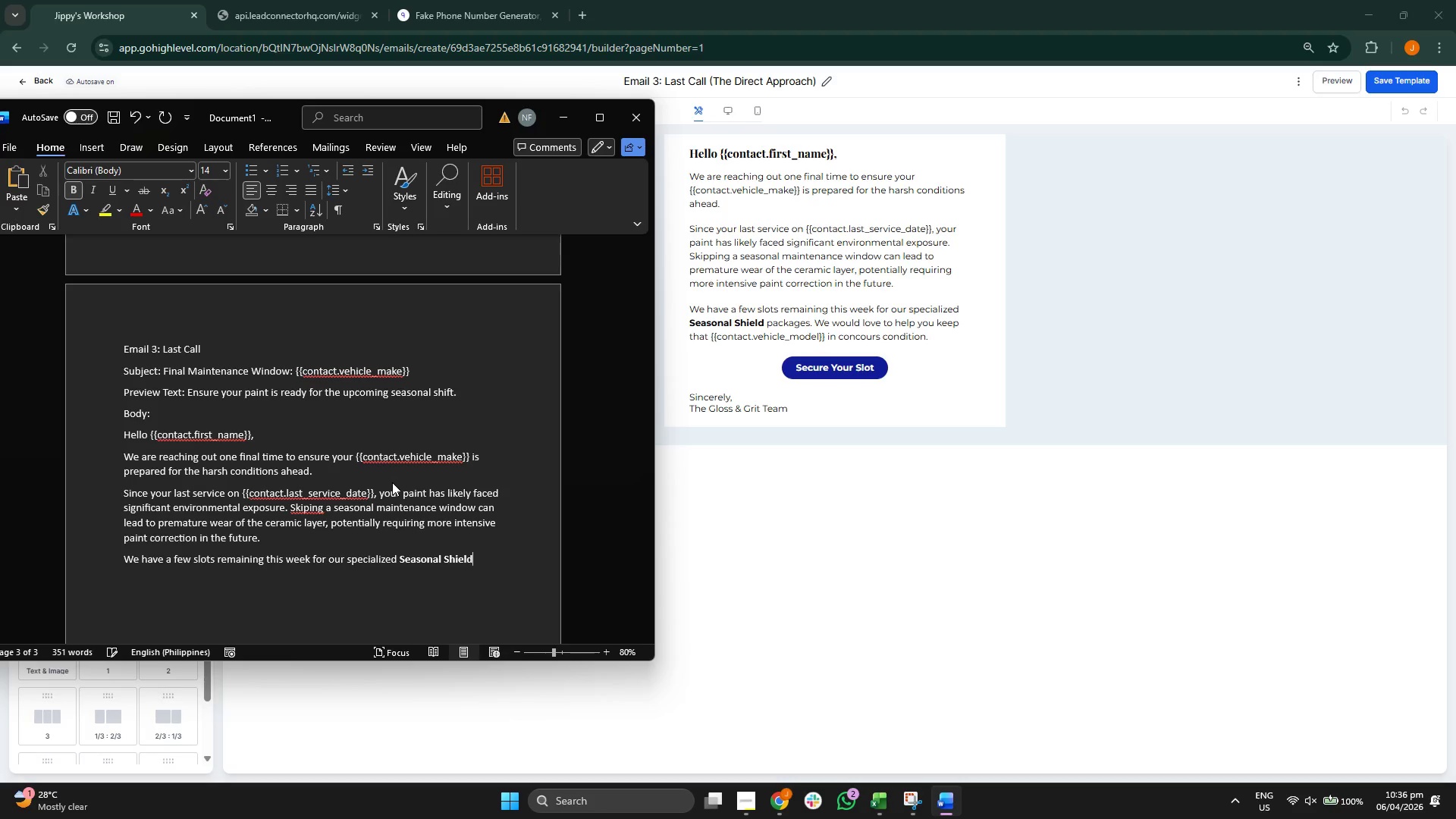 
key(Control+B)
 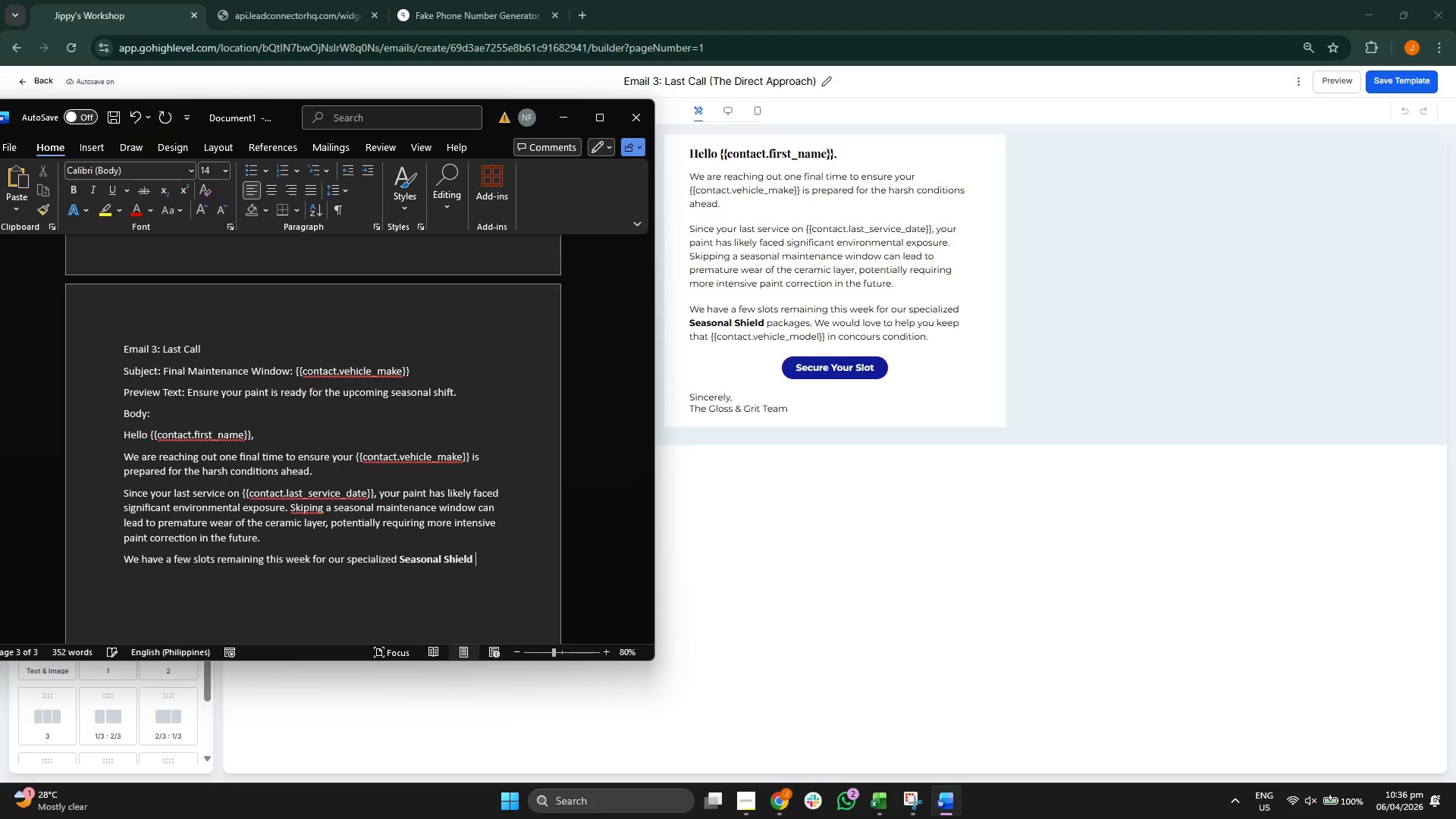 
type(pak)
key(Backspace)
type(ckages. We c)
key(Backspace)
type(would love to help you he)
key(Backspace)
key(Backspace)
type(keep that {{contact.b)
key(Backspace)
type(vehicle_model}} in concours conf)
key(Backspace)
type(dition.)
 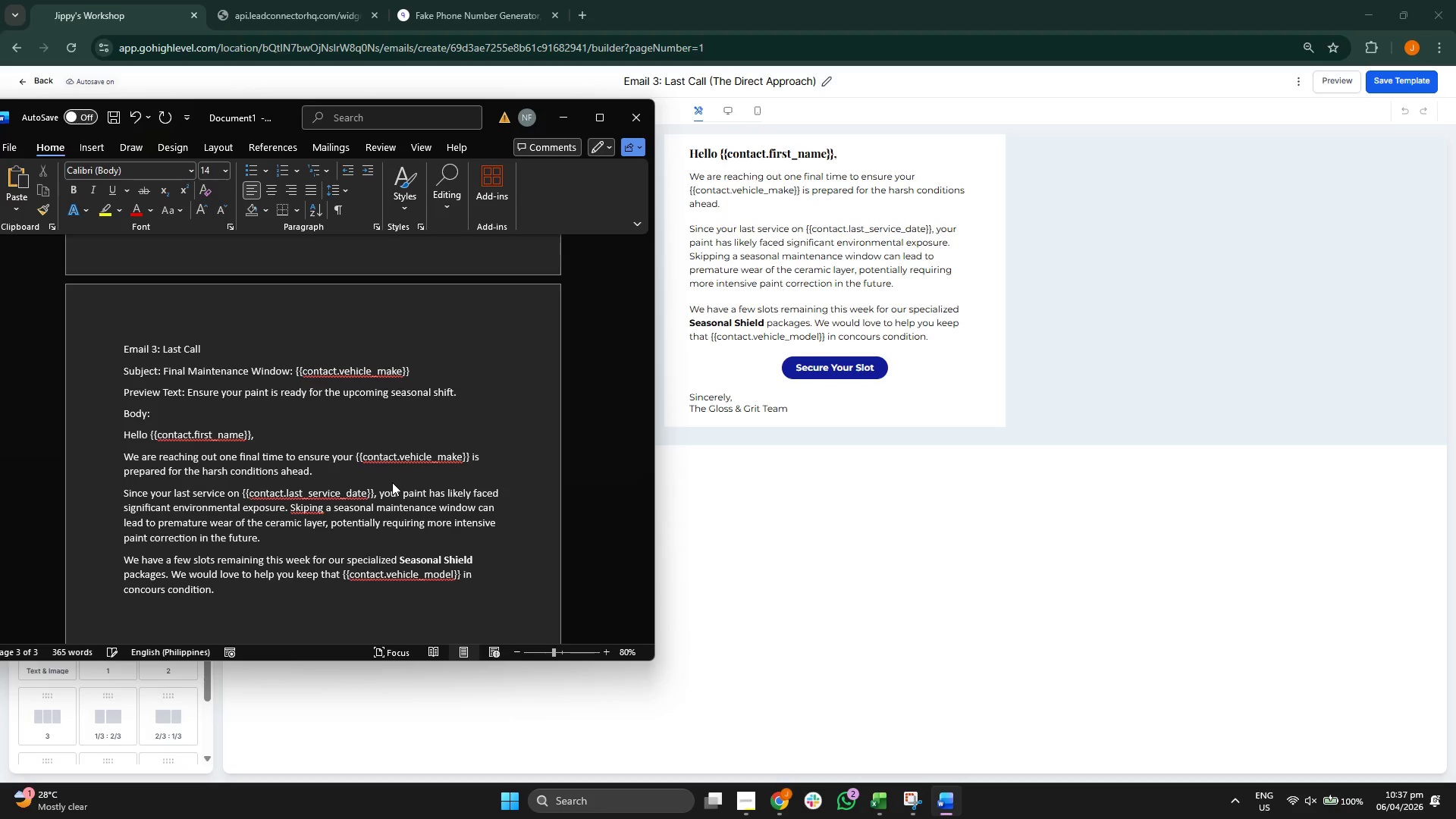 
 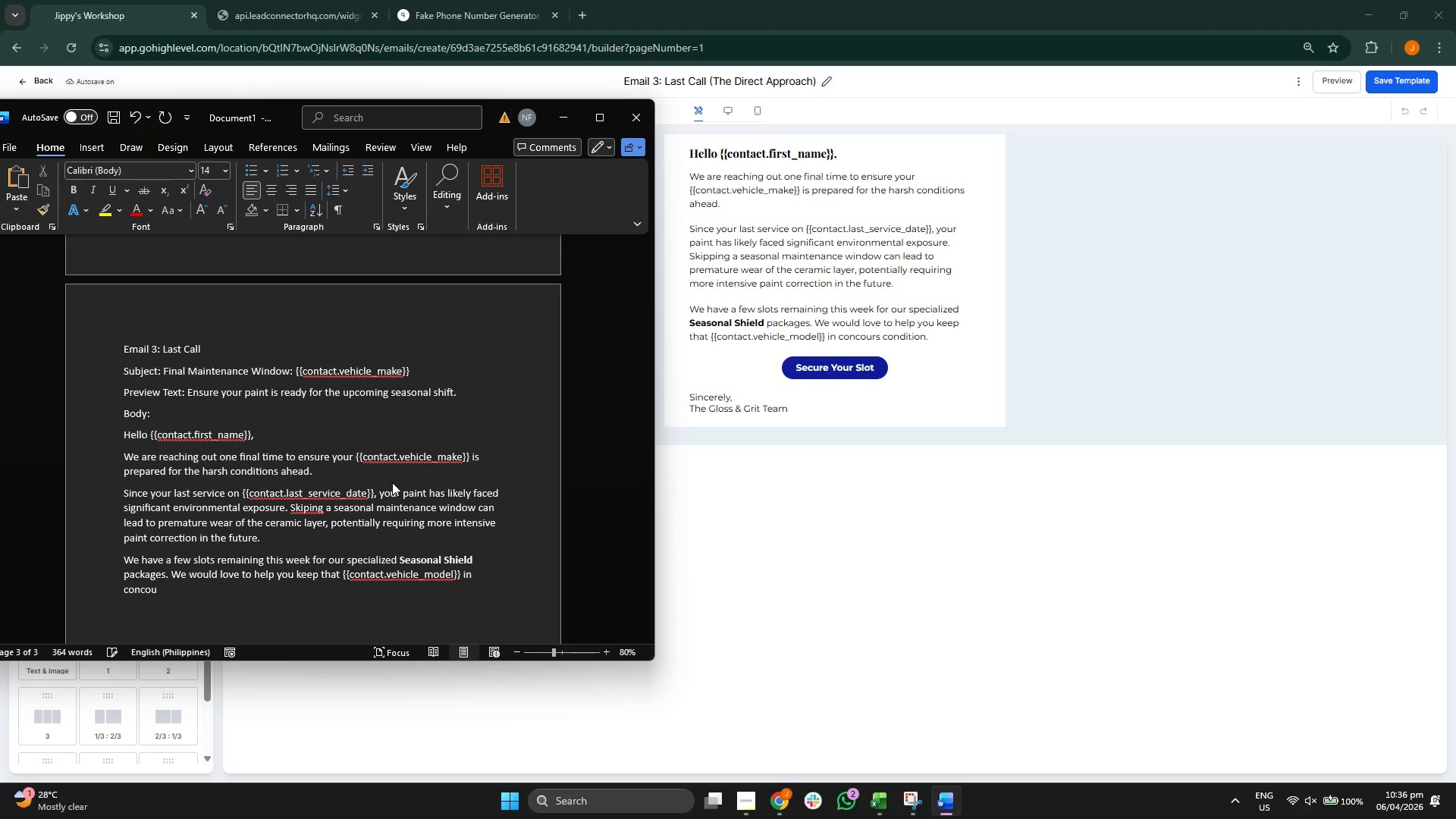 
key(Enter)
 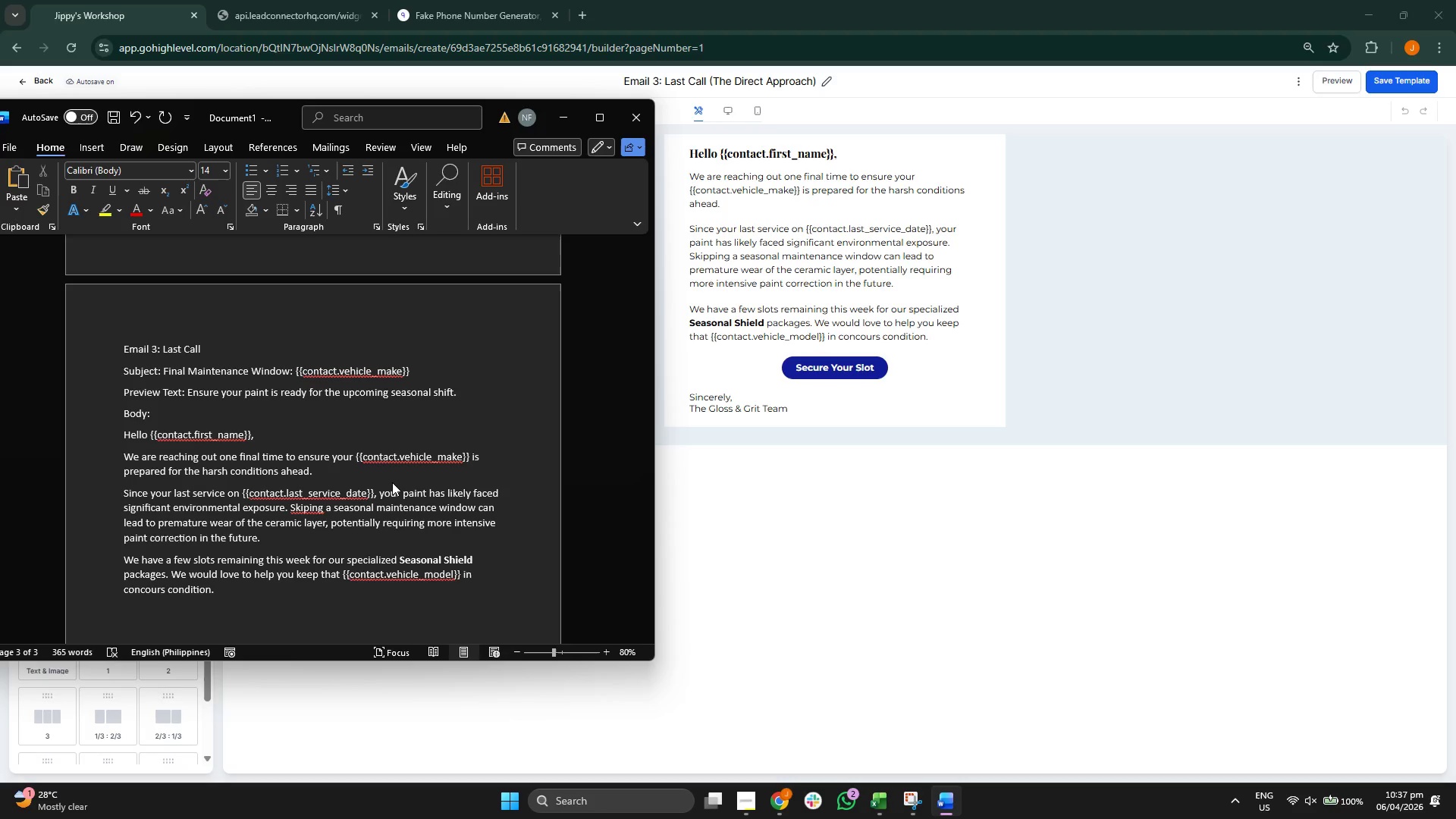 
type([Button: sE)
key(Backspace)
key(Backspace)
type(Secure Your Slot])
 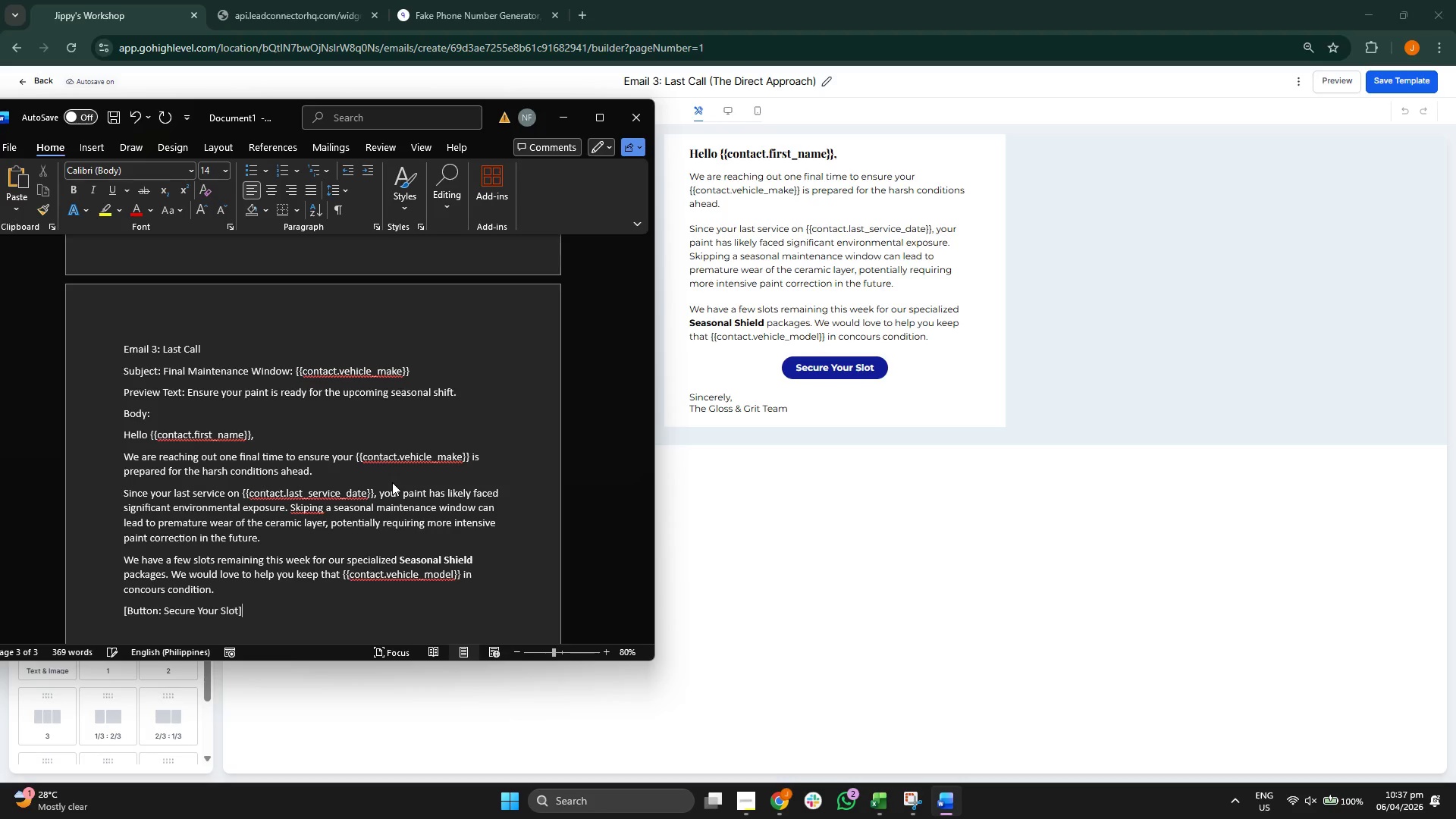 
key(Enter)
 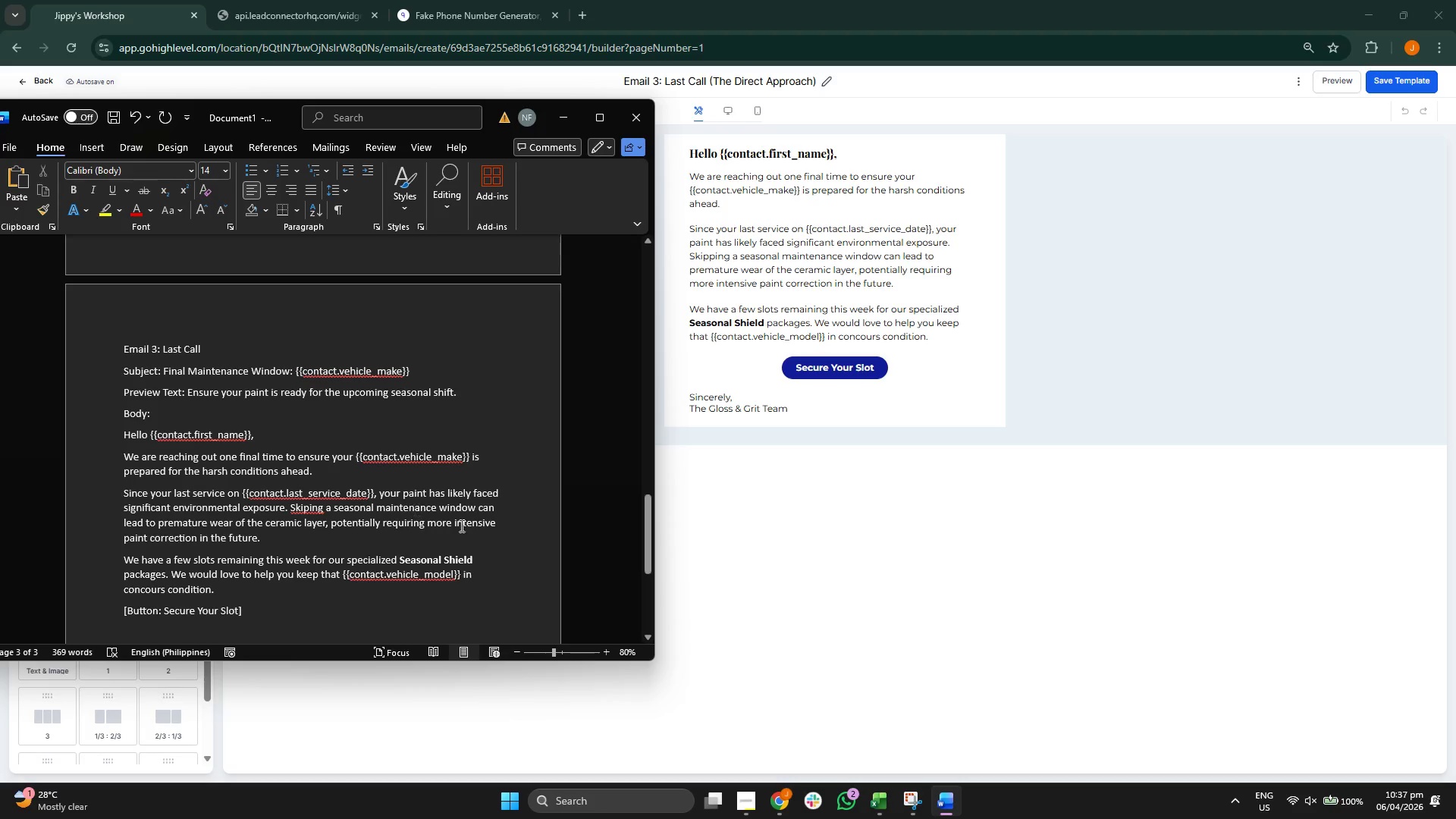 
scroll: coordinate [291, 422], scroll_direction: down, amount: 3.0
 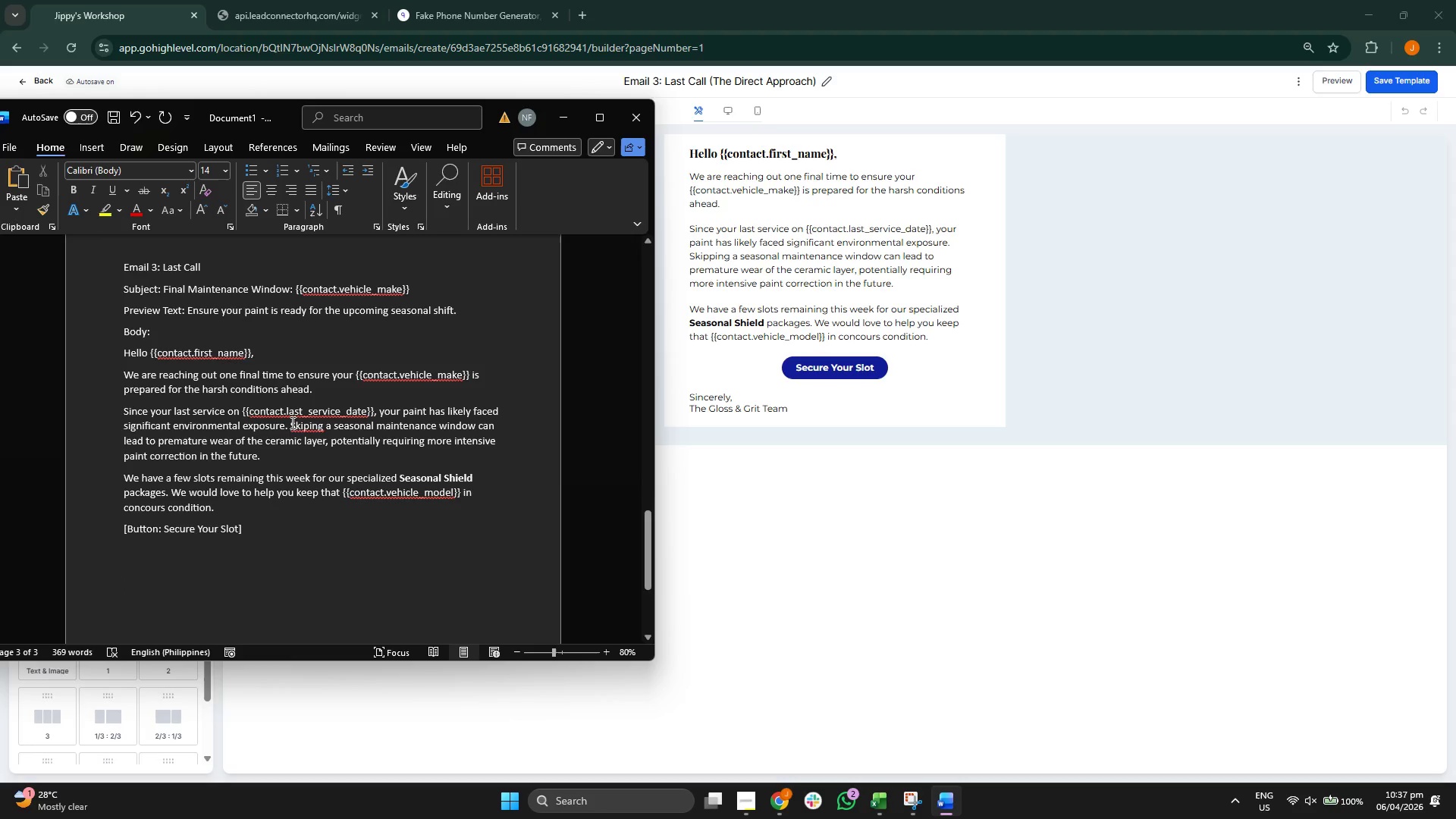 
key(Backspace)
 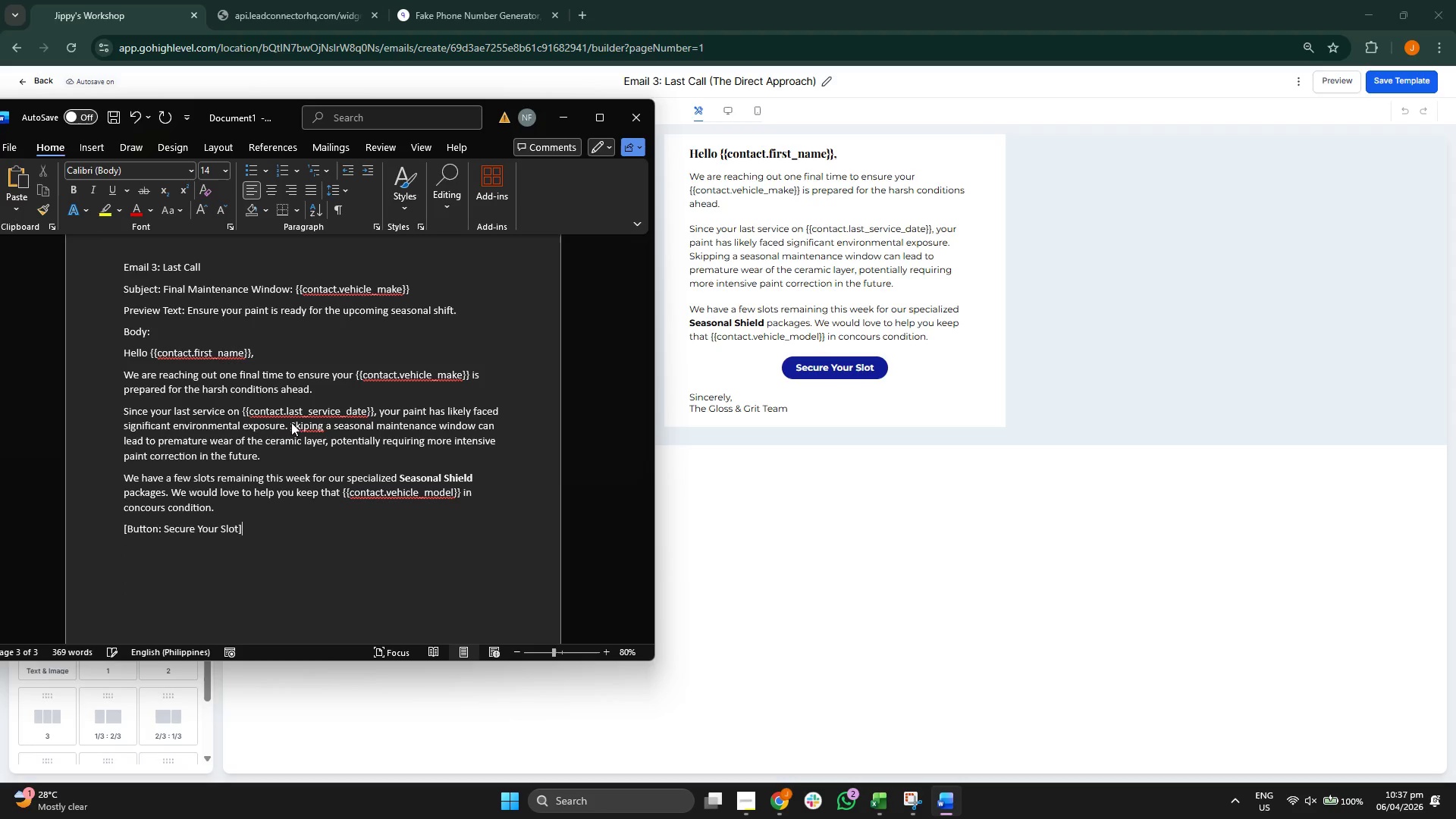 
key(Shift+Enter)
 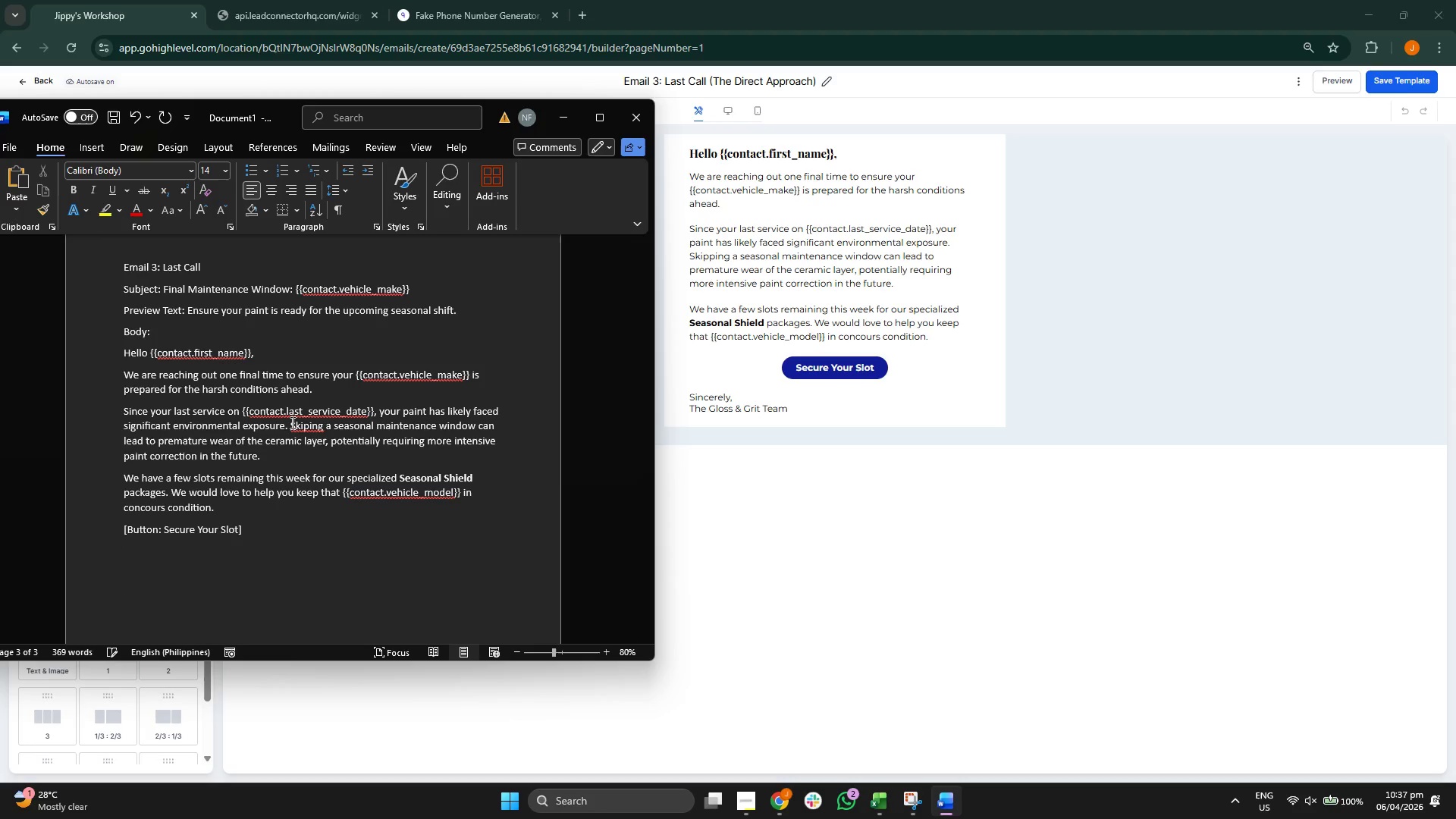 
scroll: coordinate [291, 422], scroll_direction: up, amount: 12.0
 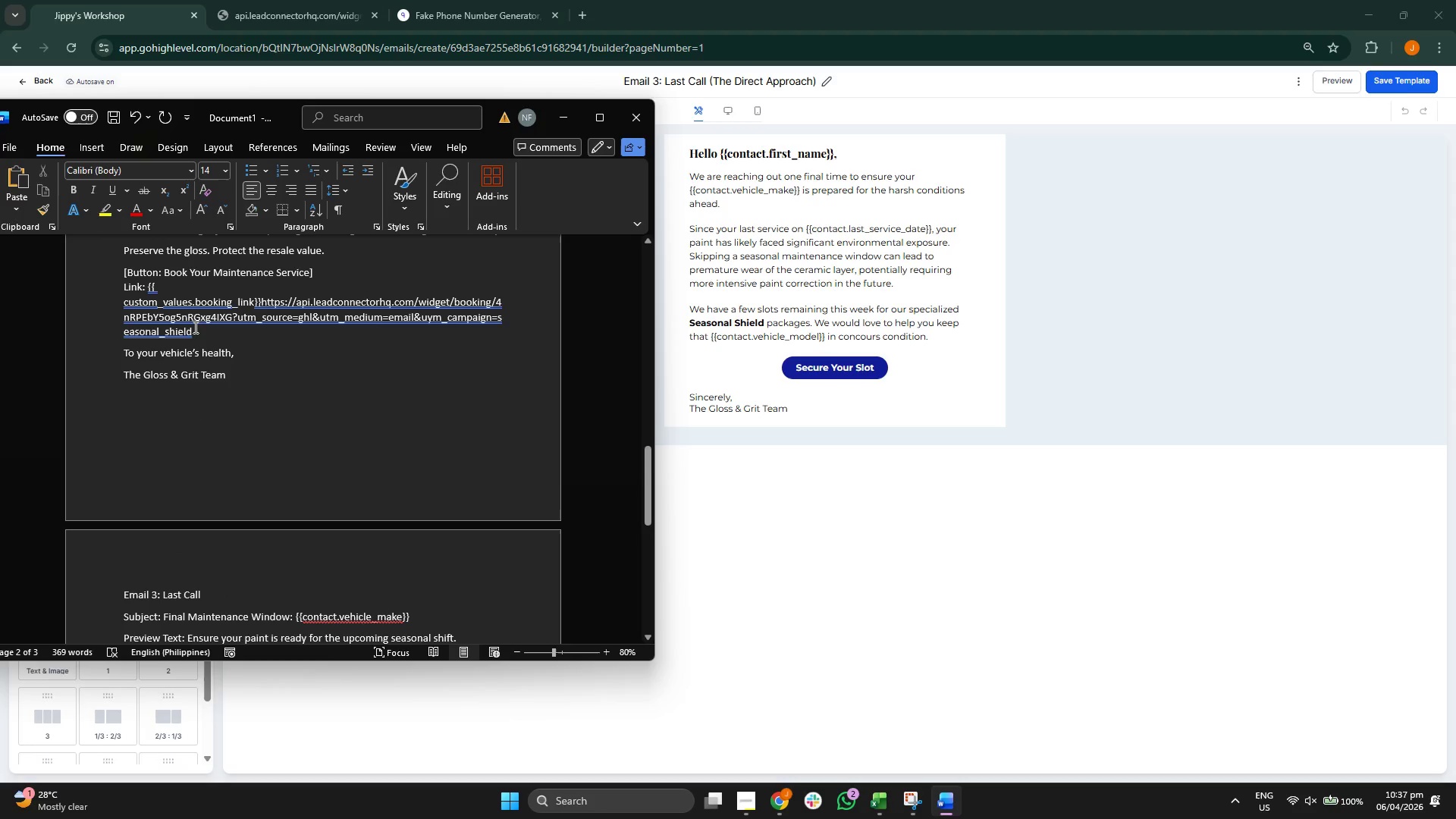 
left_click_drag(start_coordinate=[195, 328], to_coordinate=[124, 288])
 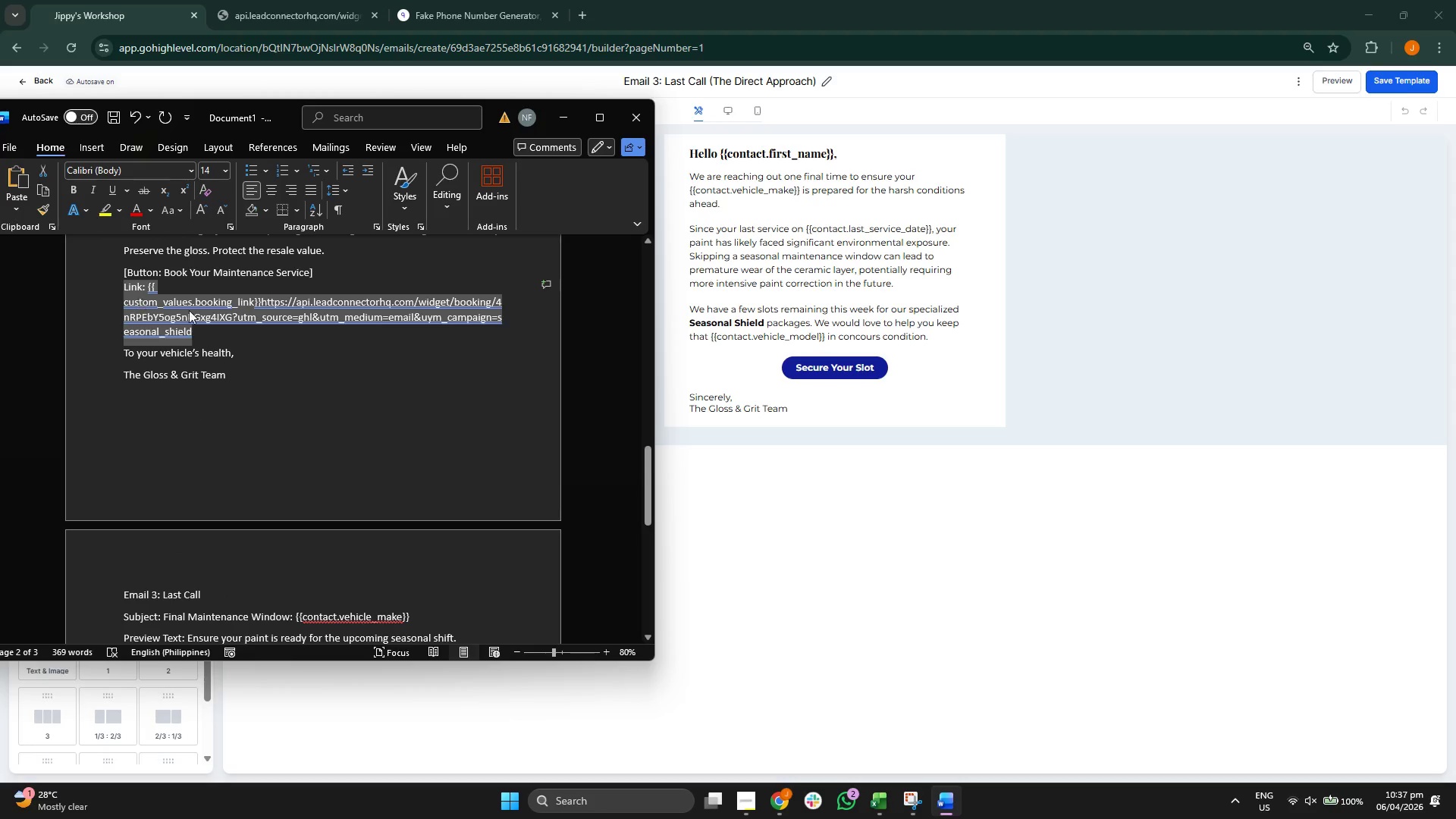 
key(Control+C)
 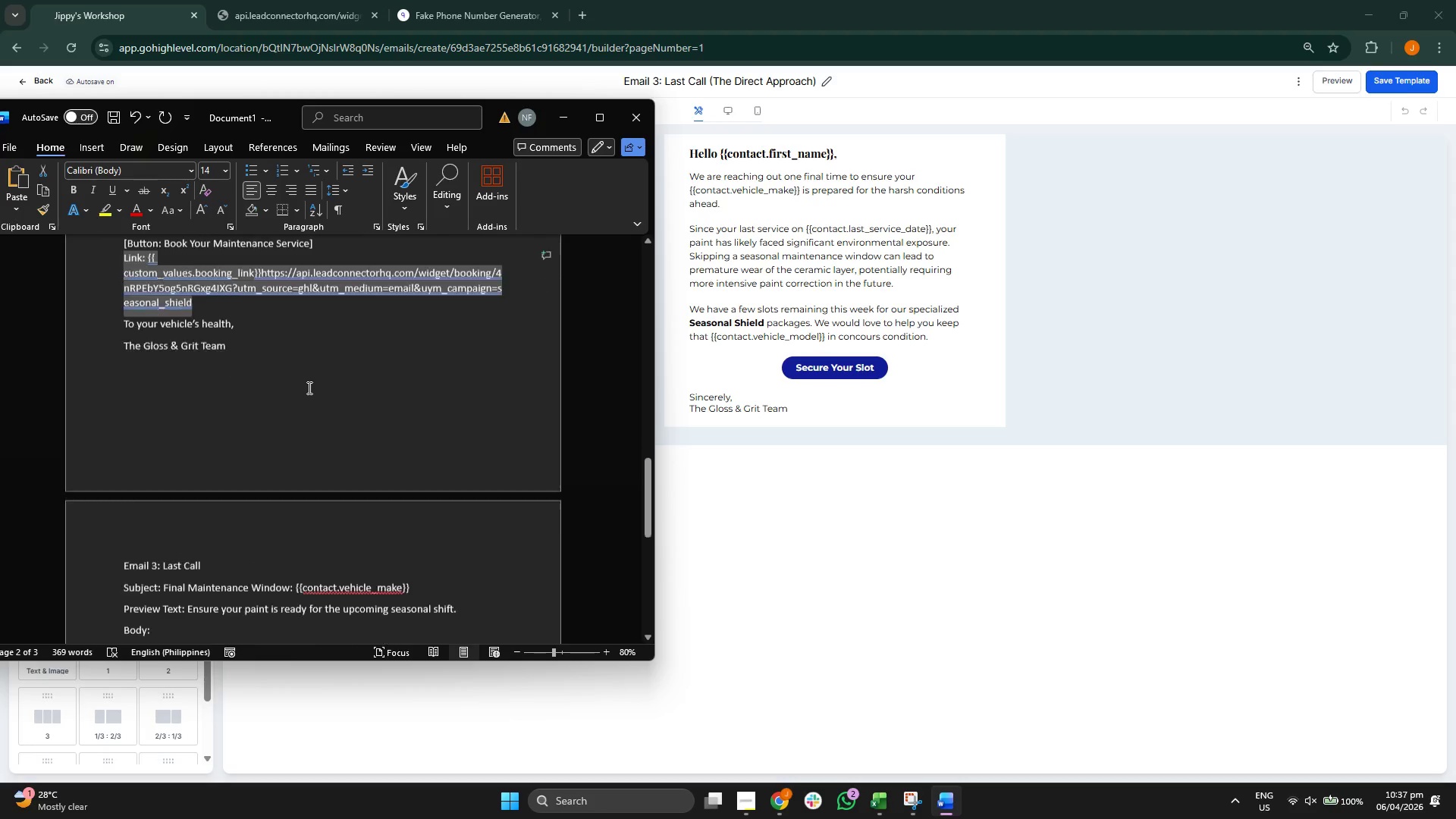 
scroll: coordinate [295, 438], scroll_direction: down, amount: 12.0
 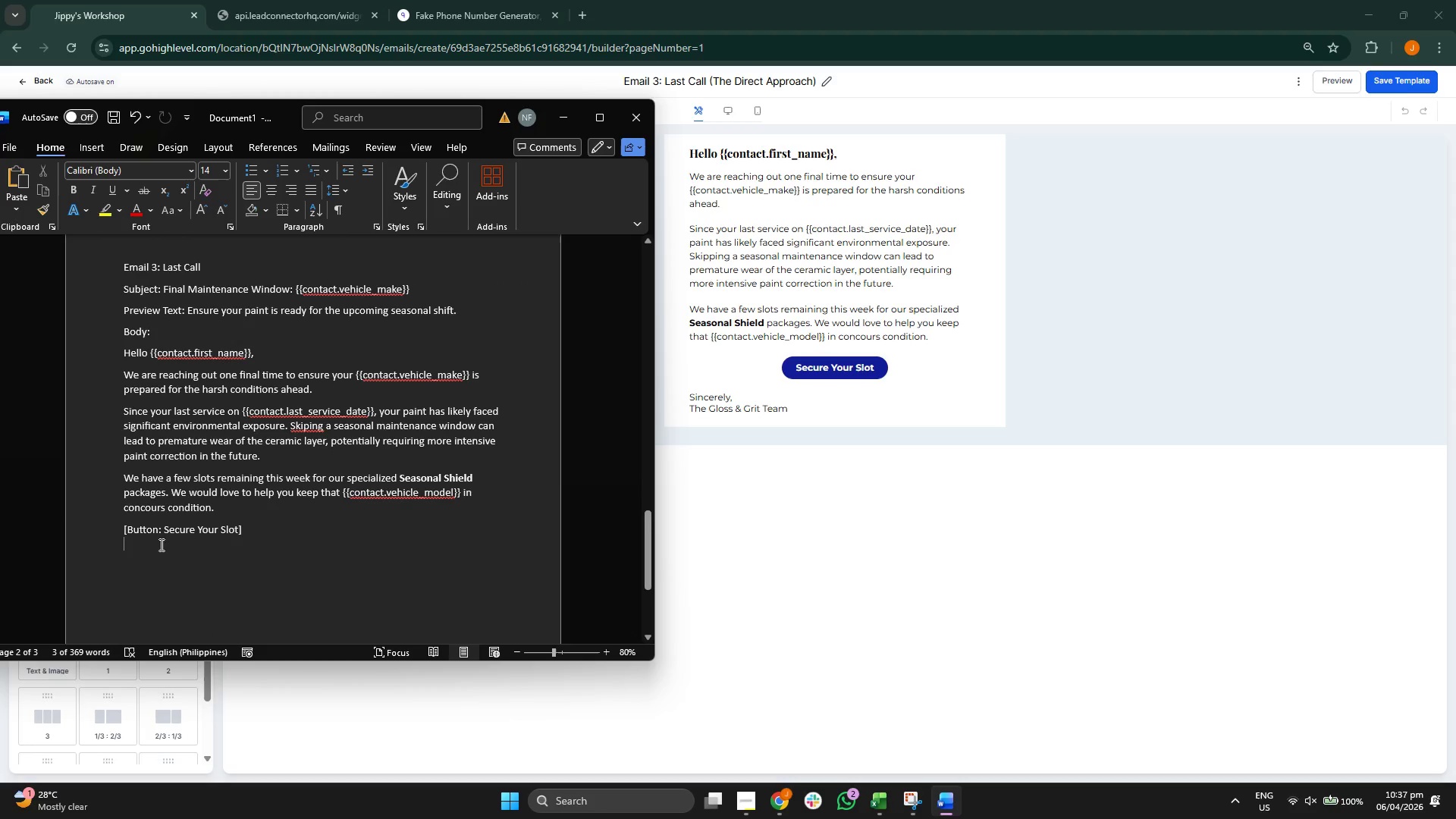 
key(Control+ControlLeft)
 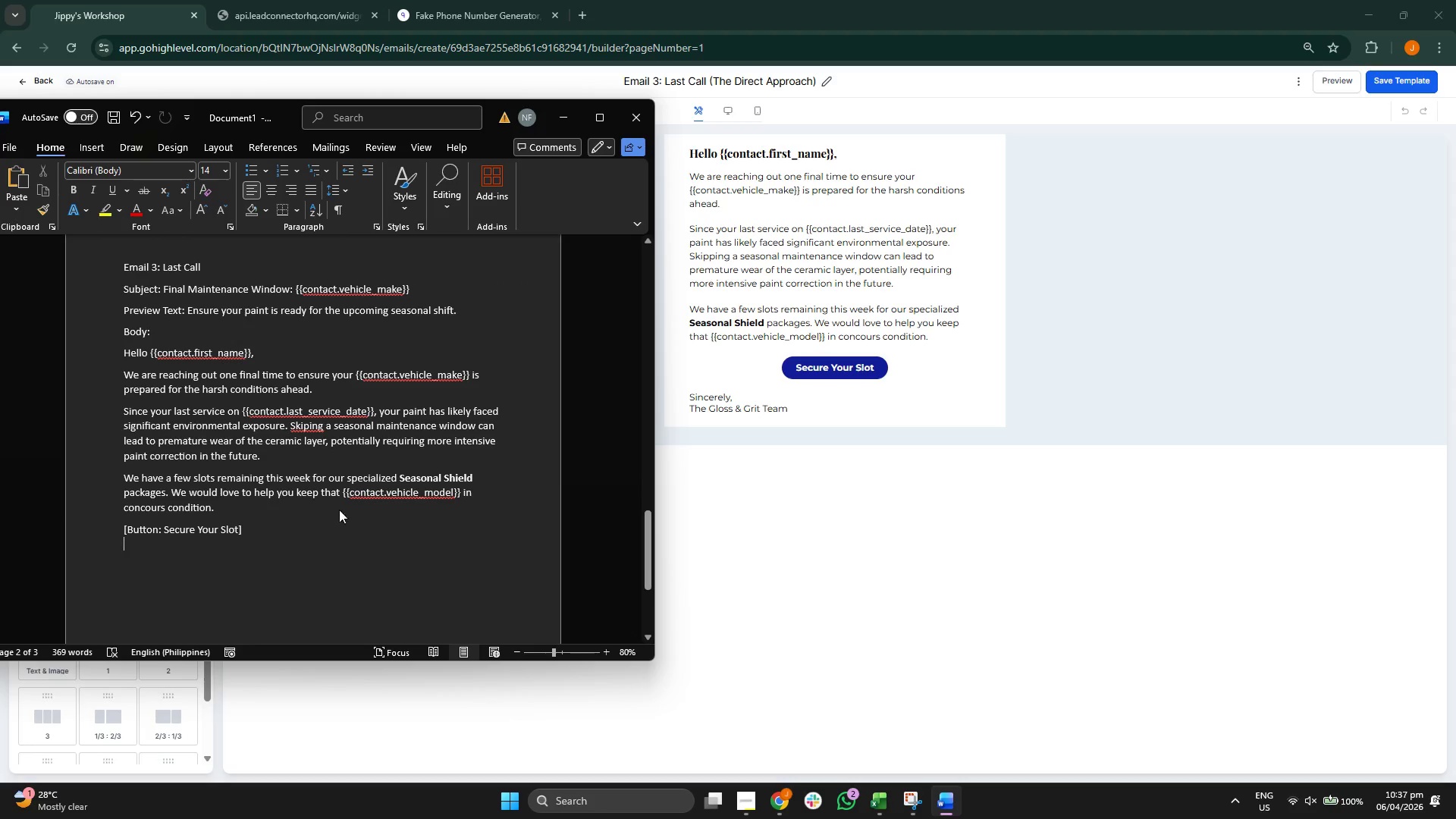 
key(Control+V)
 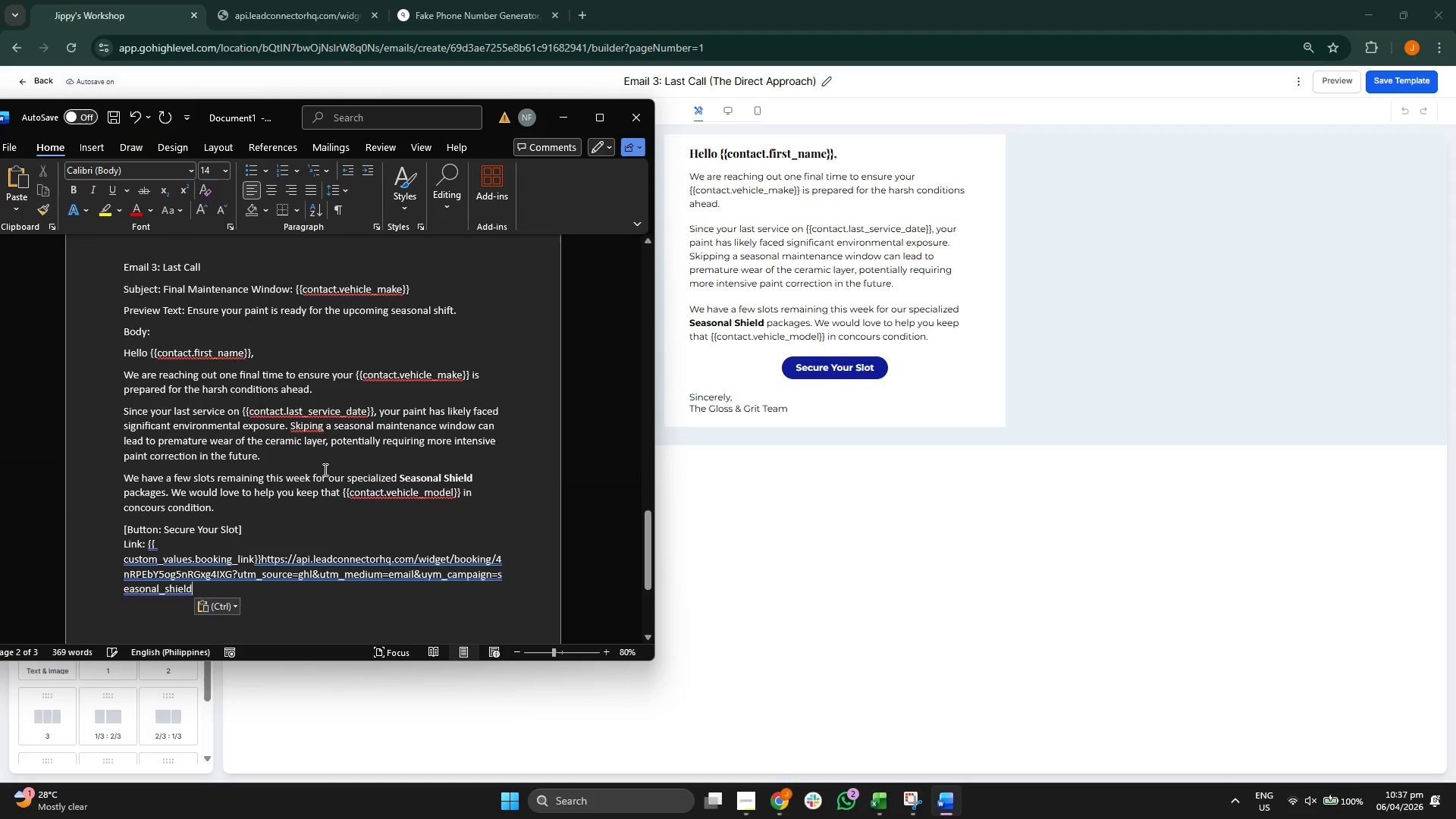 
scroll: coordinate [324, 464], scroll_direction: down, amount: 3.0
 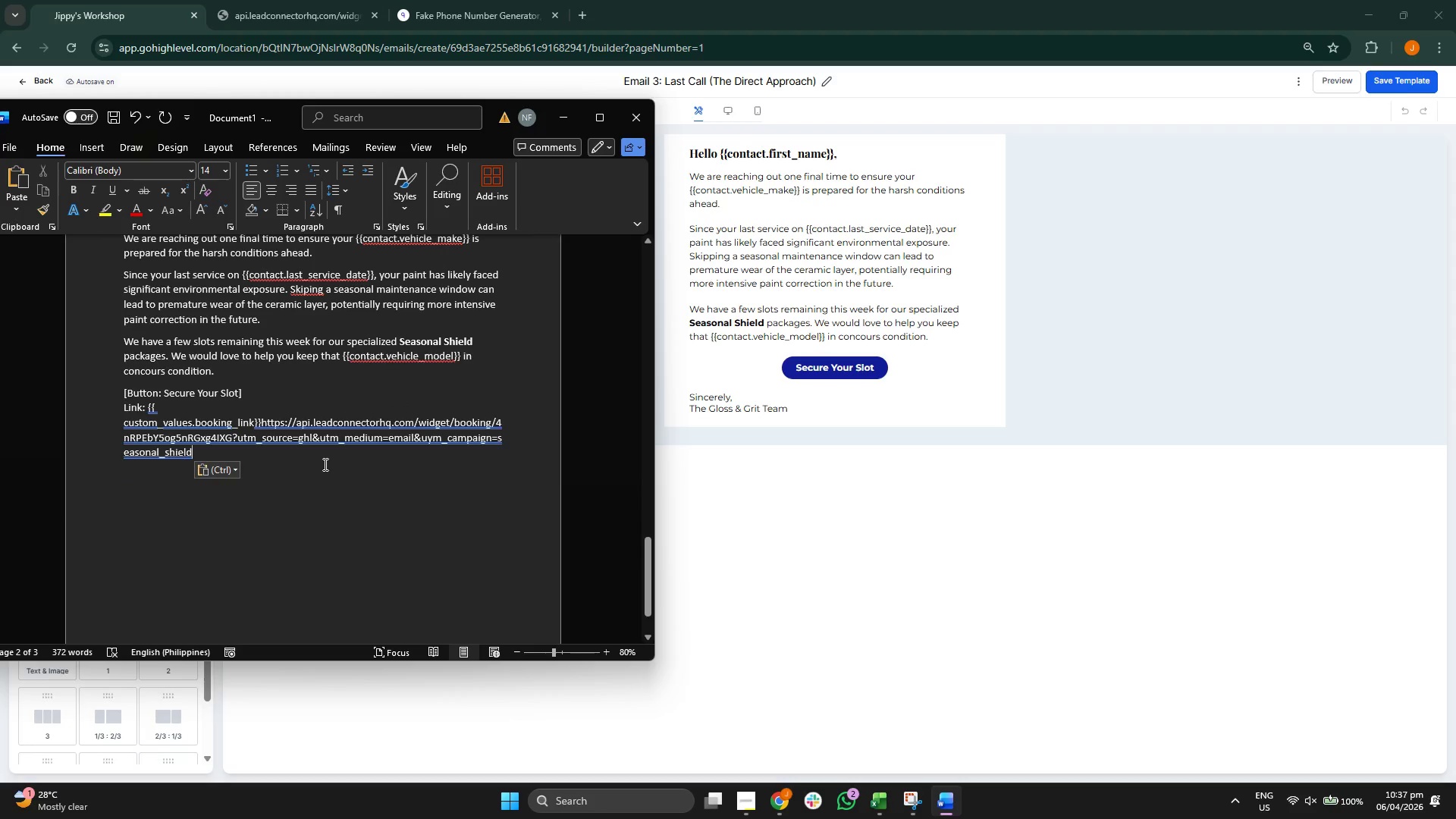 
key(Enter)
 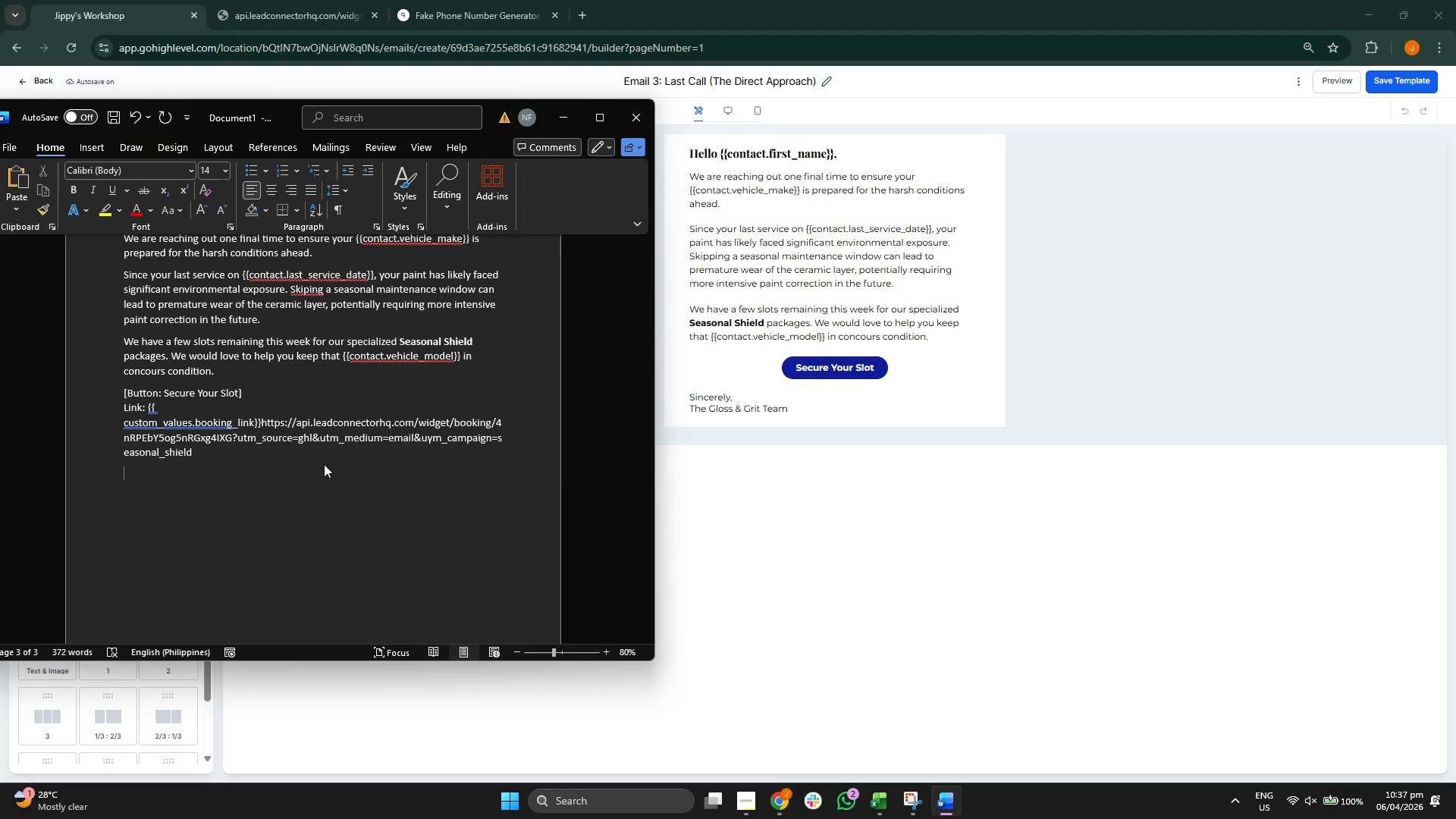 
scroll: coordinate [344, 459], scroll_direction: down, amount: 2.0
 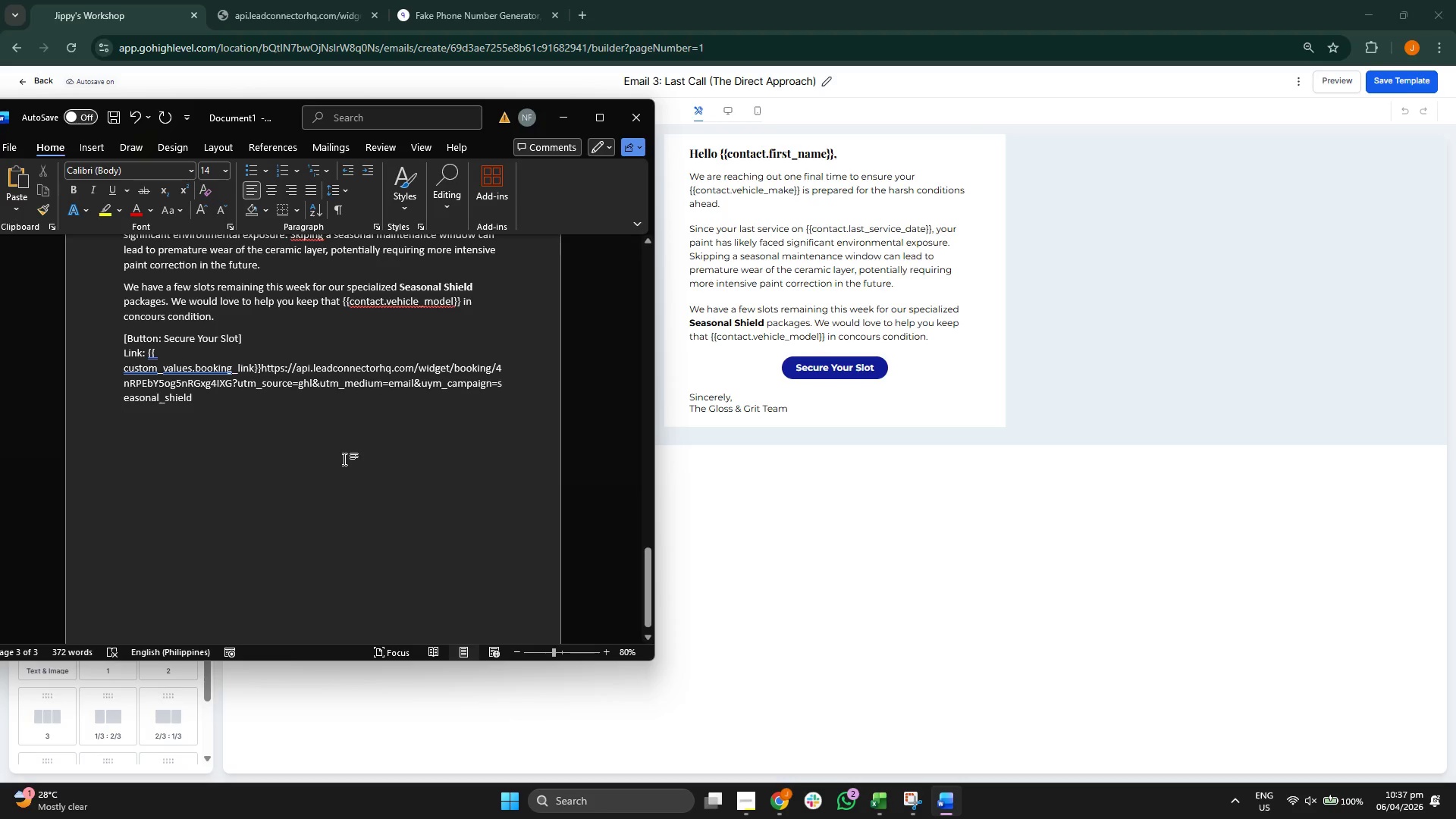 
type(Sincerey)
key(Backspace)
type(ly,)
 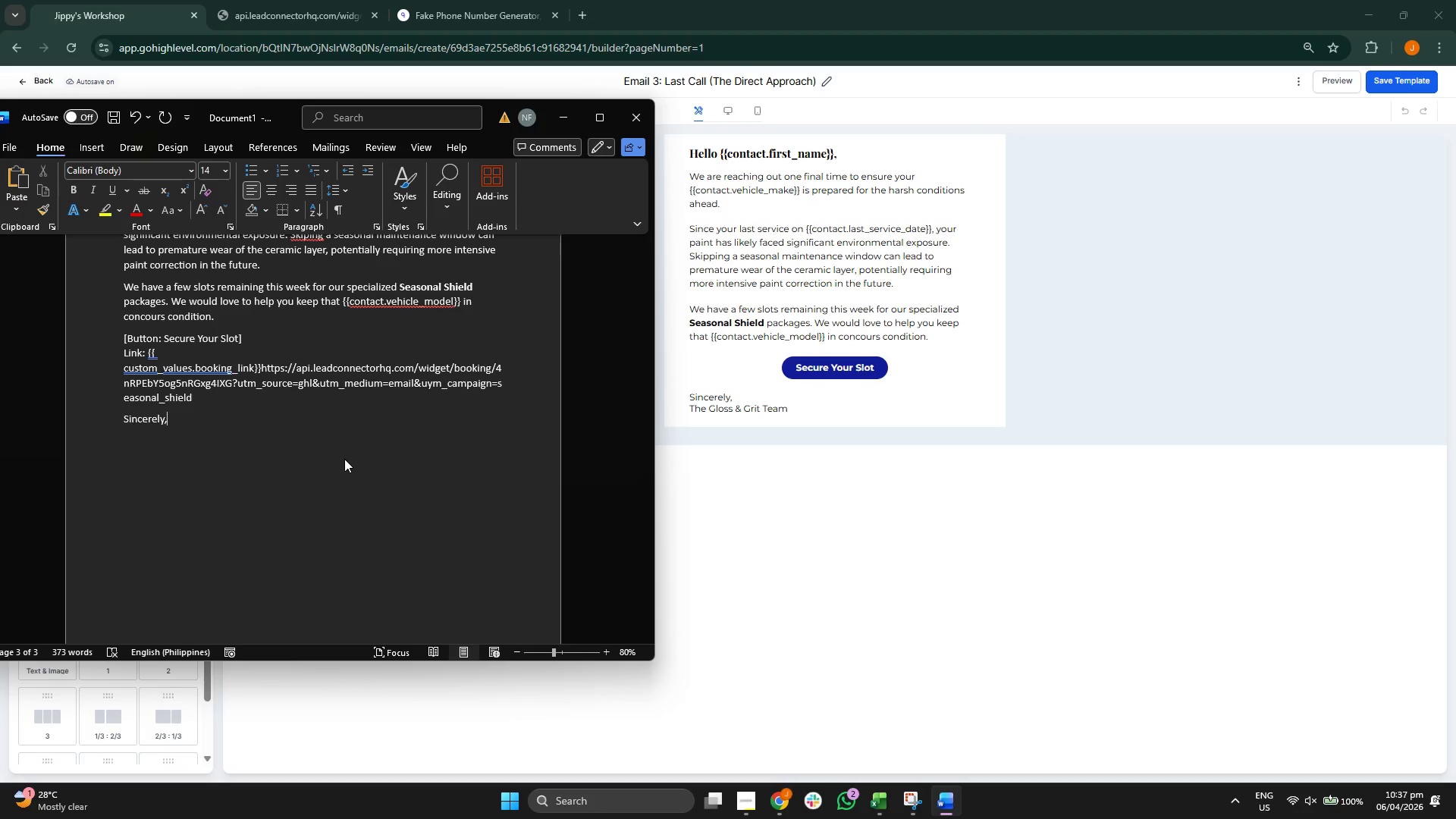 
key(Enter)
 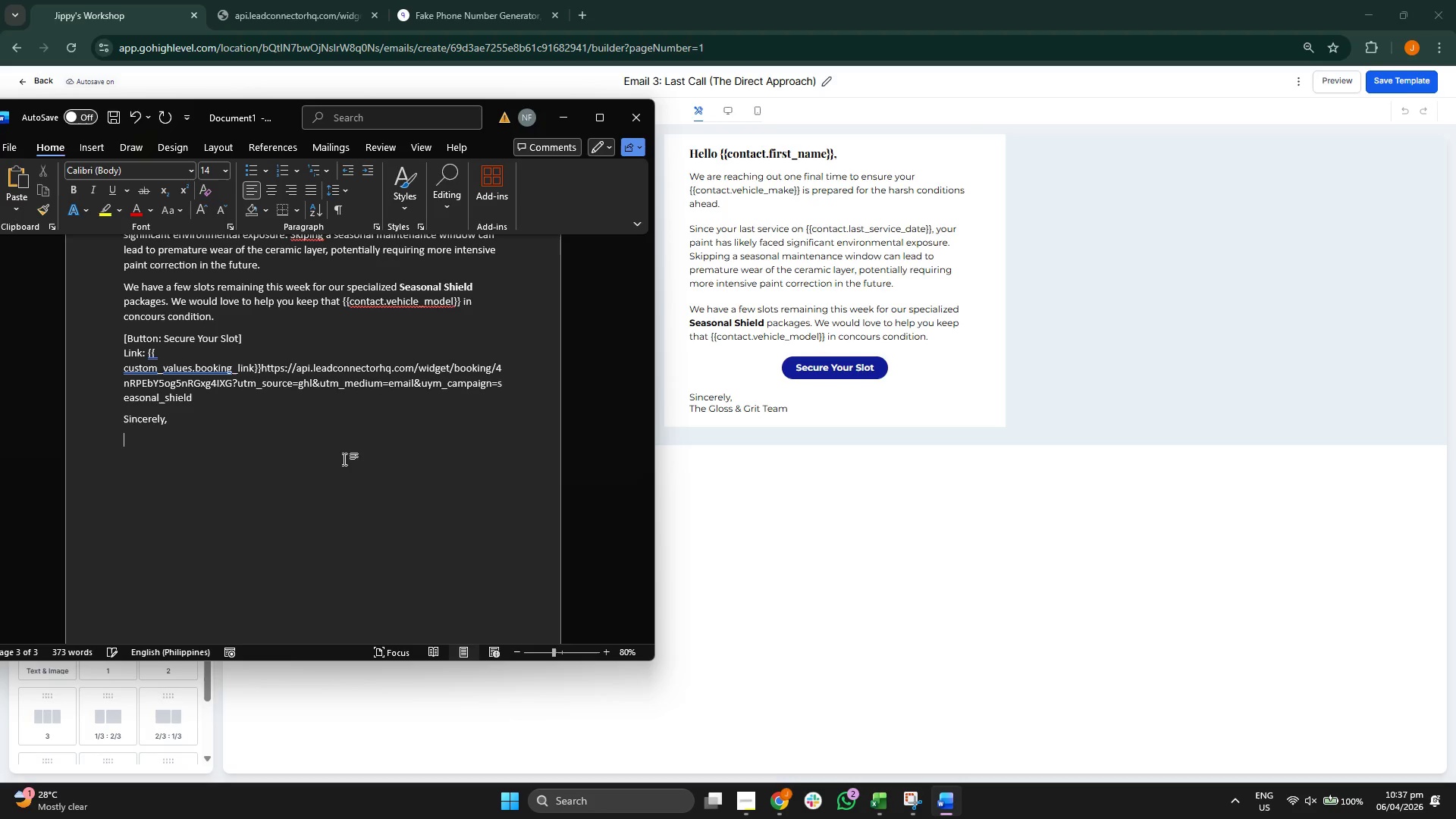 
type(The Gloos )
key(Backspace)
key(Backspace)
key(Backspace)
type(ss & Grit Team)
 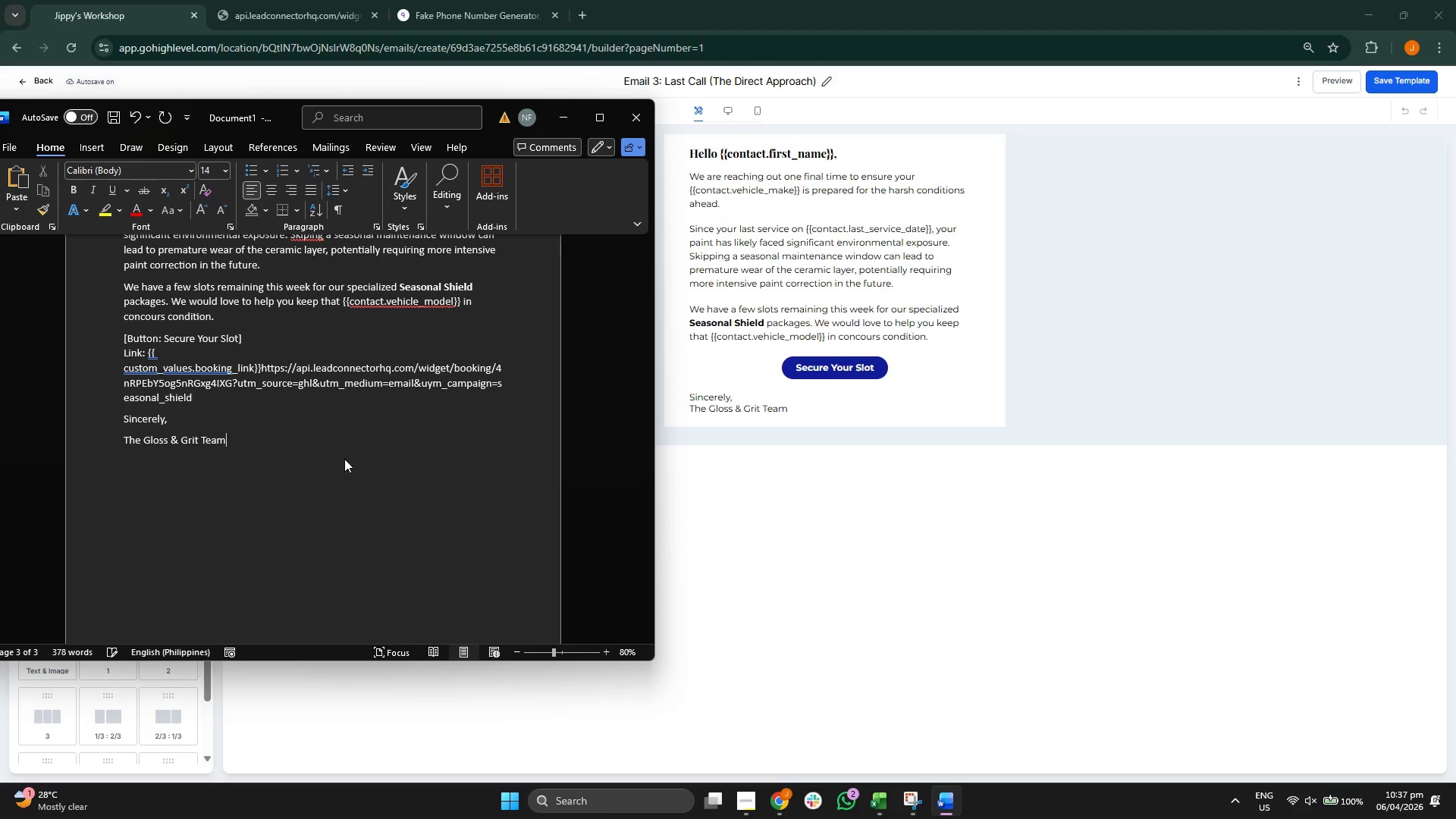 
scroll: coordinate [350, 458], scroll_direction: up, amount: 56.0
 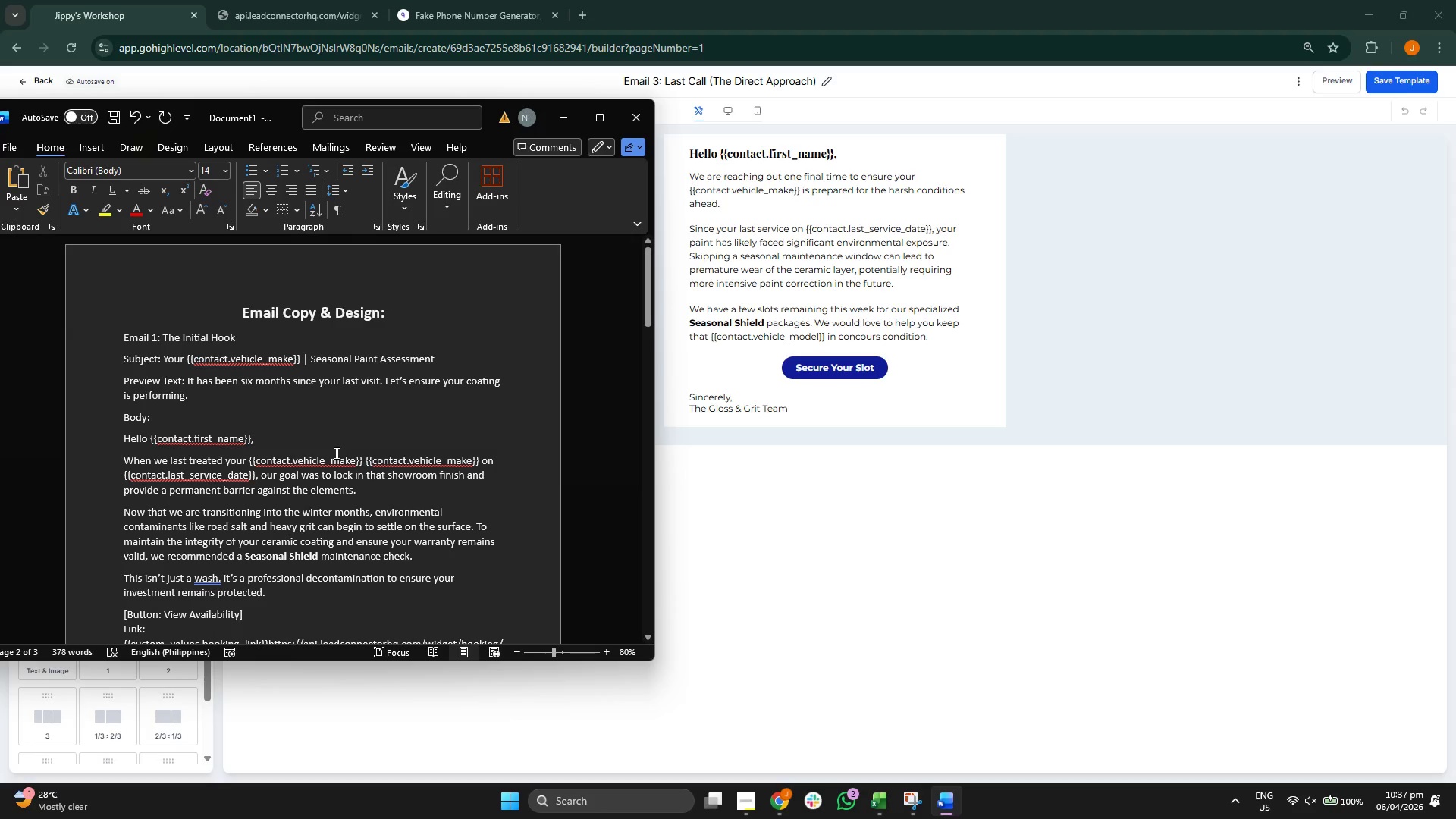 
scroll: coordinate [334, 446], scroll_direction: down, amount: 55.0
 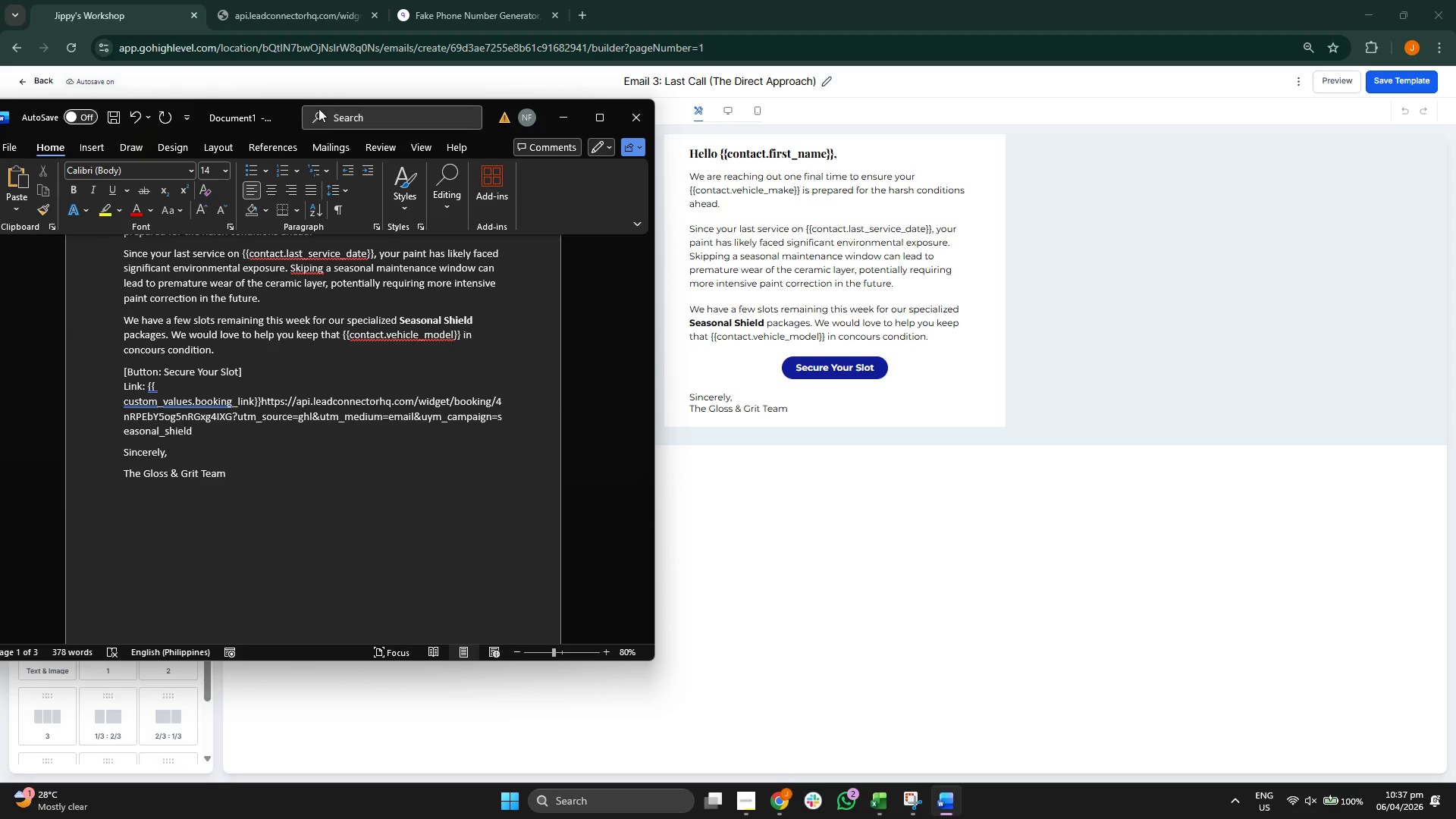 
left_click_drag(start_coordinate=[286, 106], to_coordinate=[366, 92])
 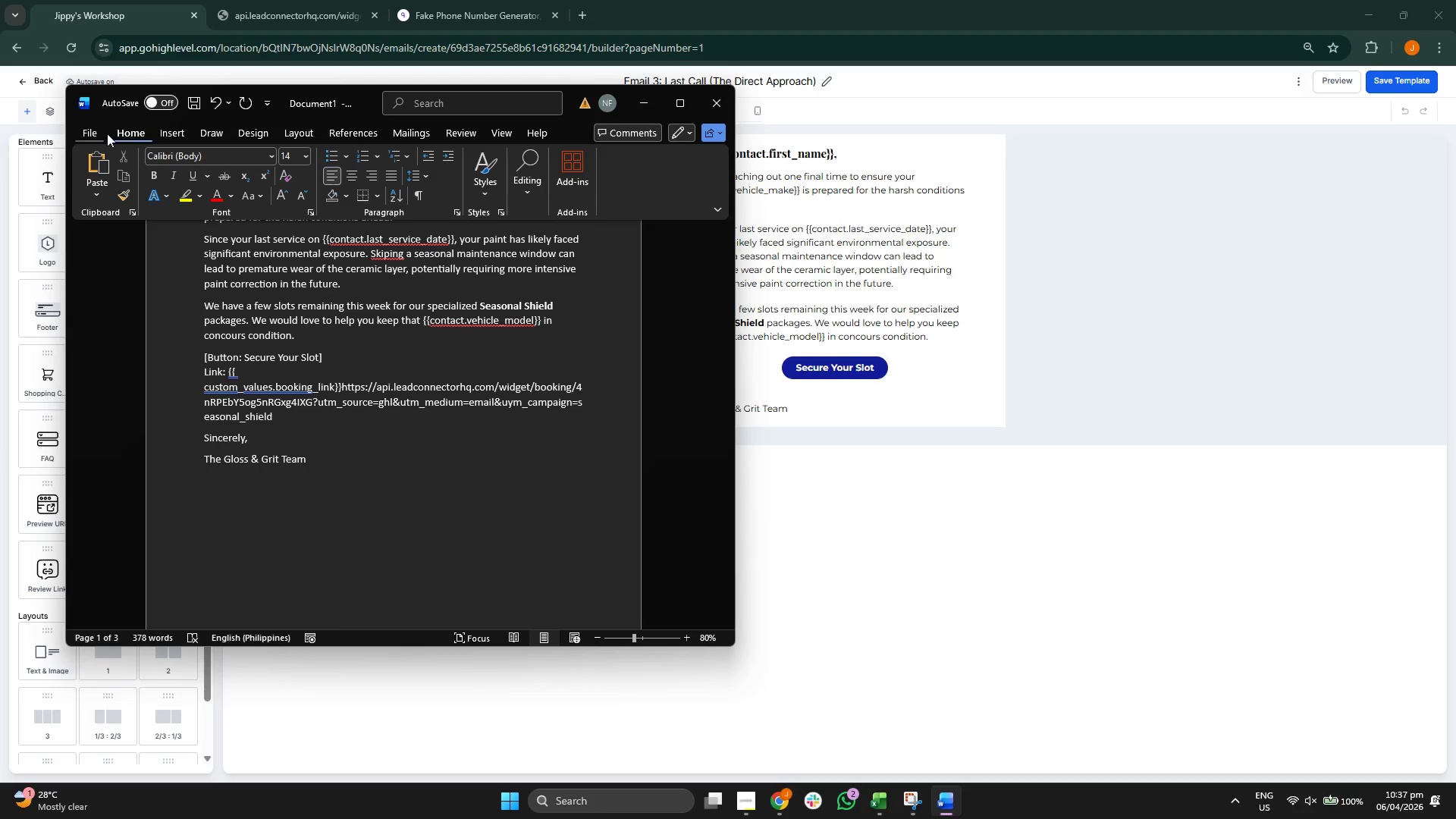 
left_click([93, 134])
 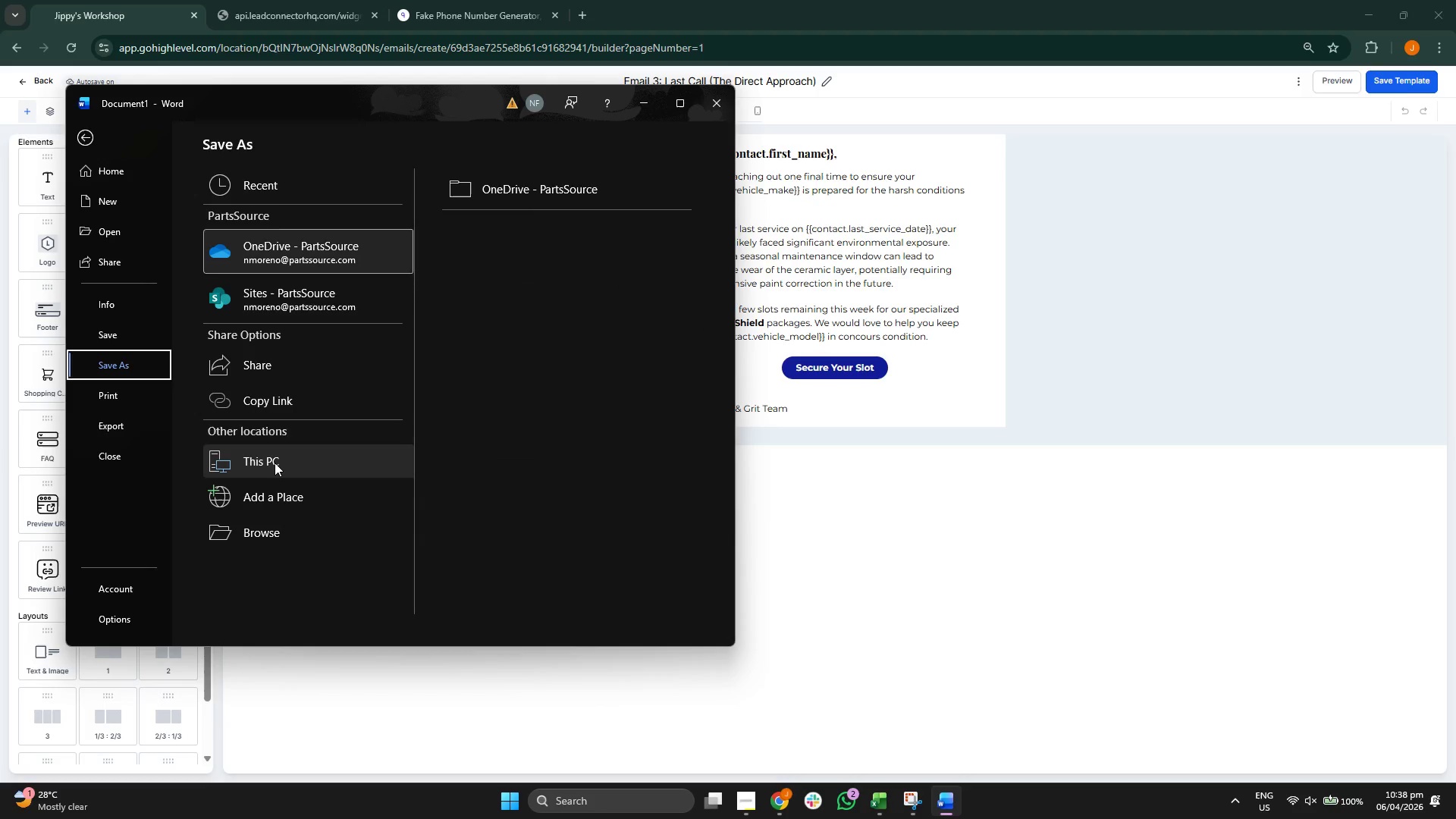 
left_click([507, 261])
 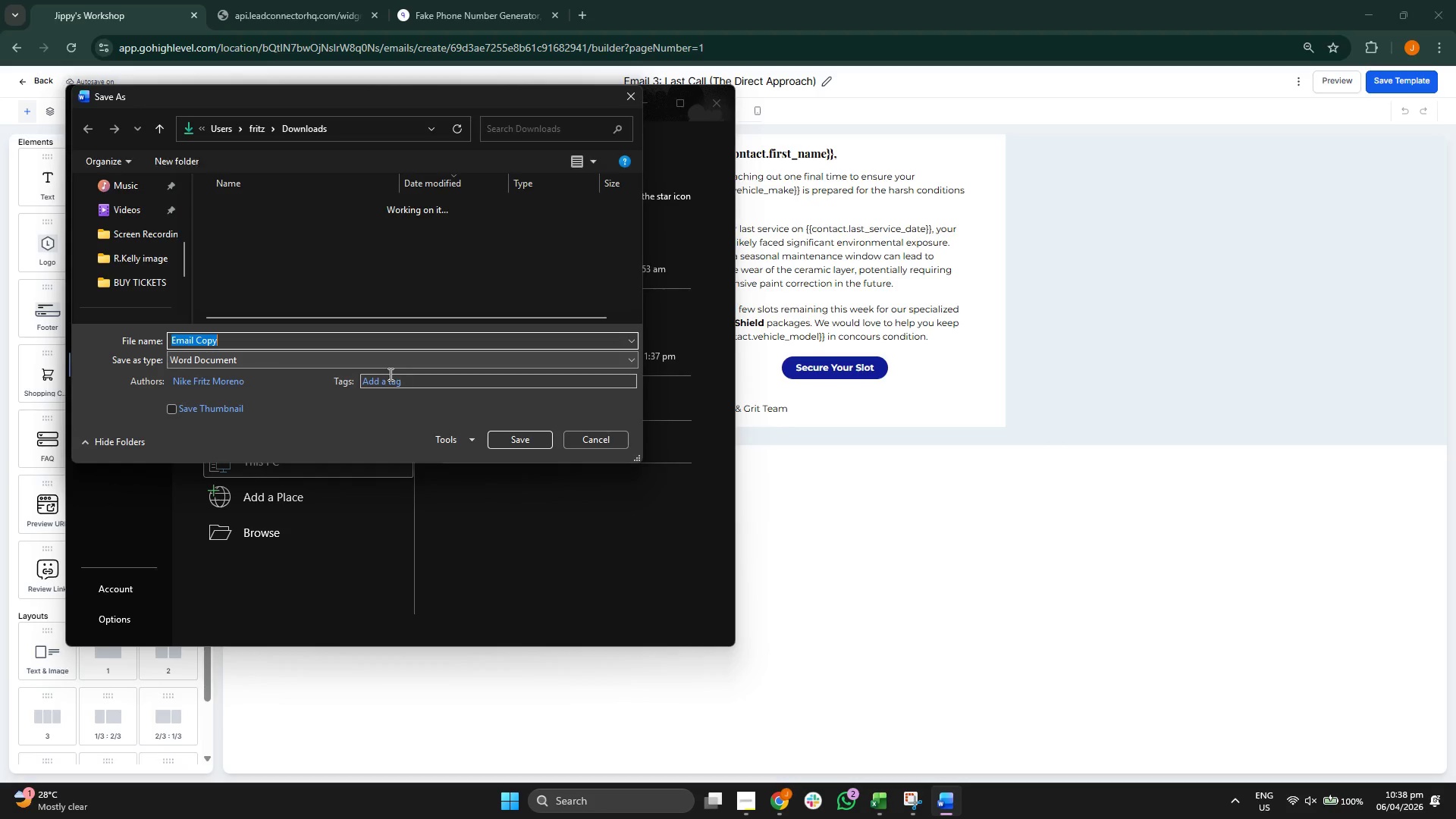 
double_click([263, 358])
 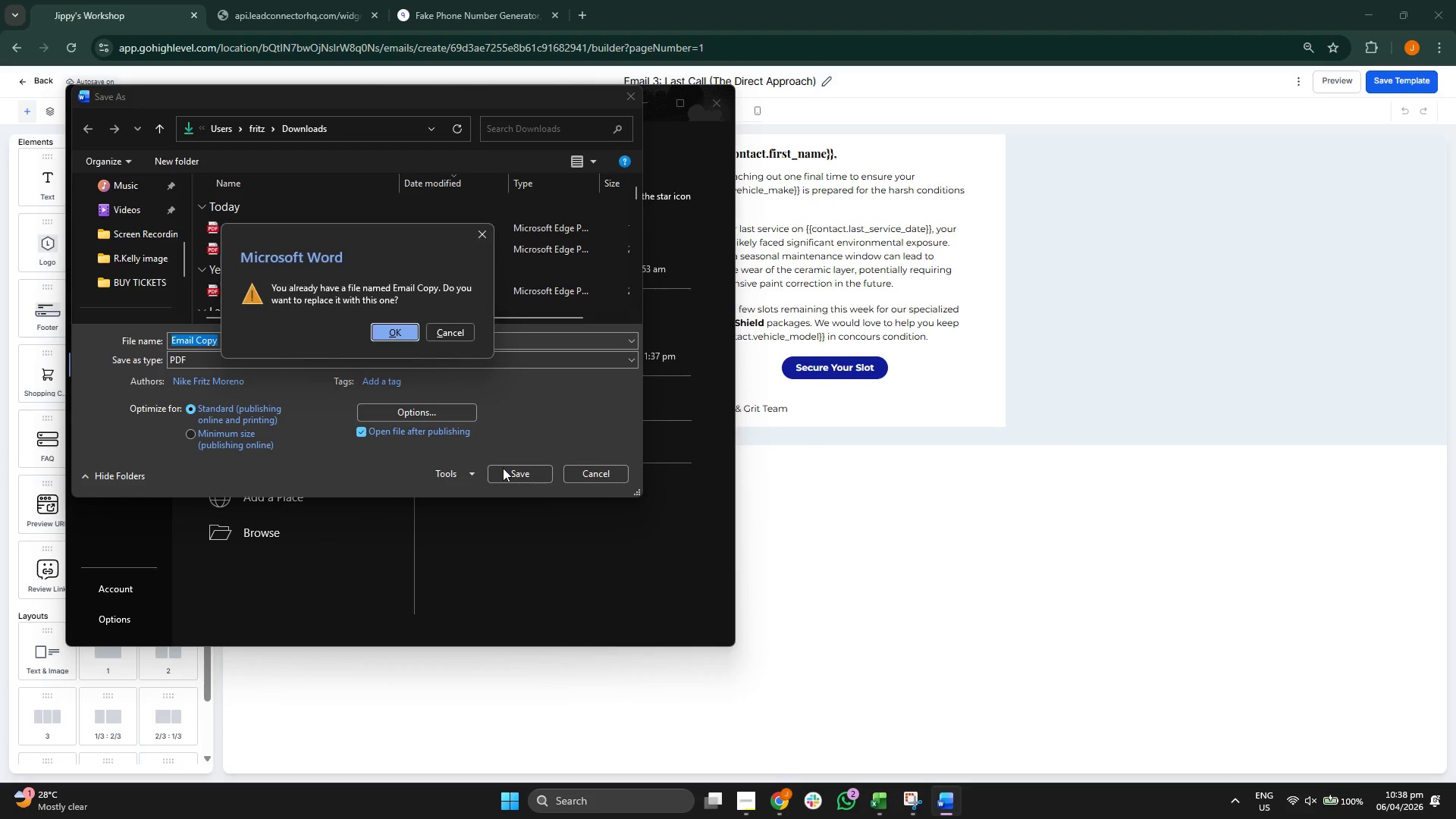 
left_click([520, 335])
 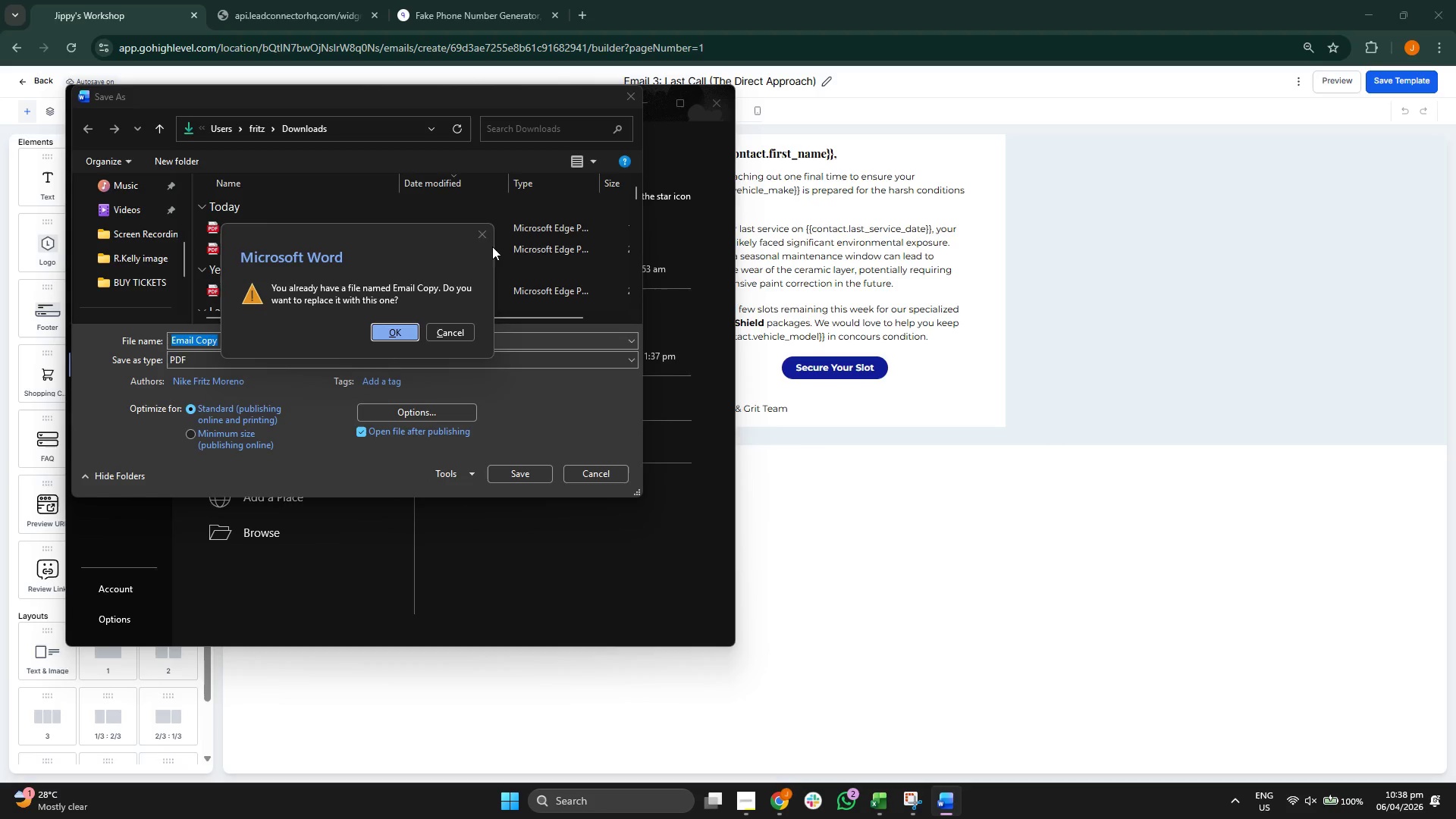 
left_click([482, 237])
 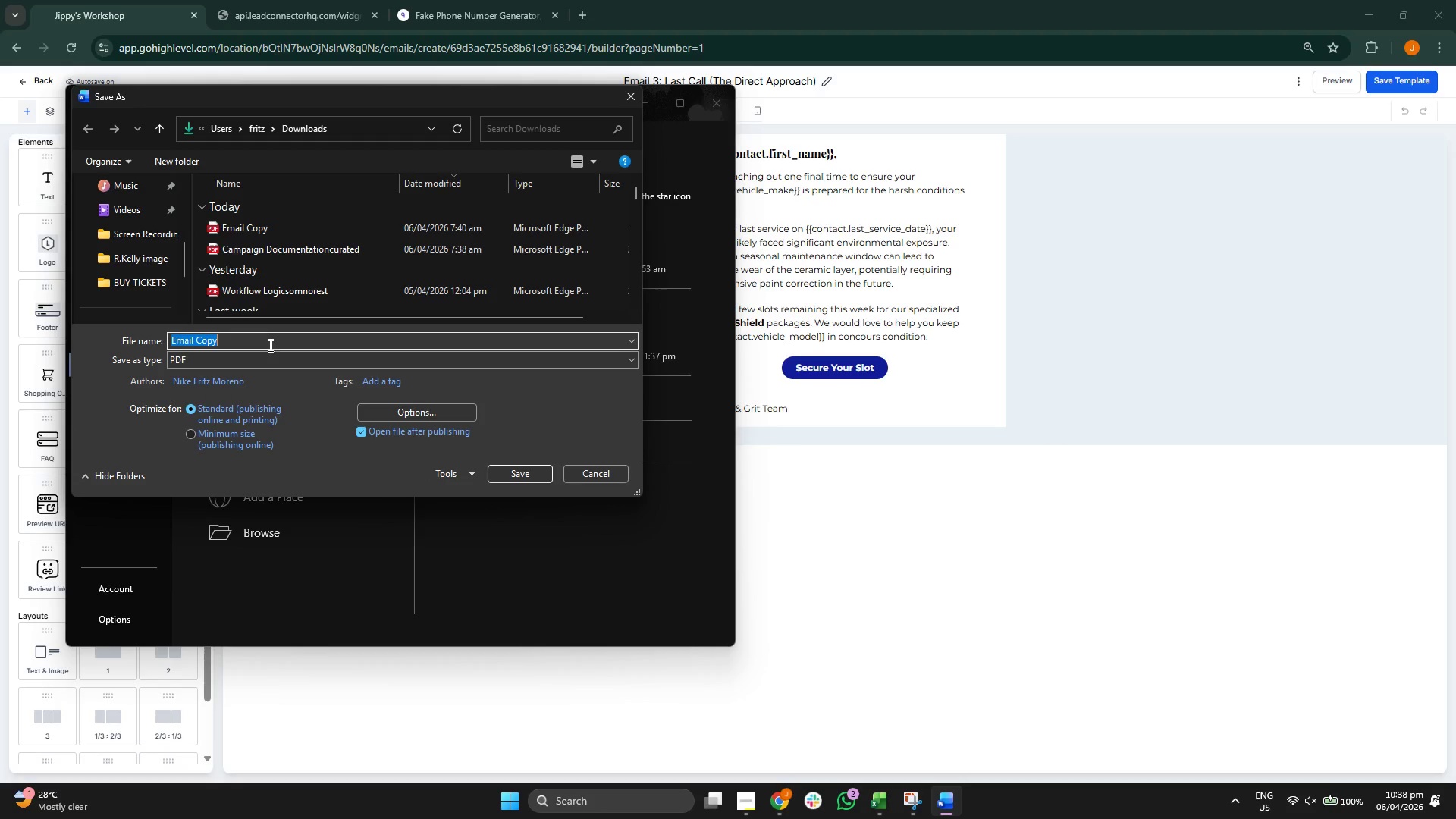 
double_click([269, 345])
 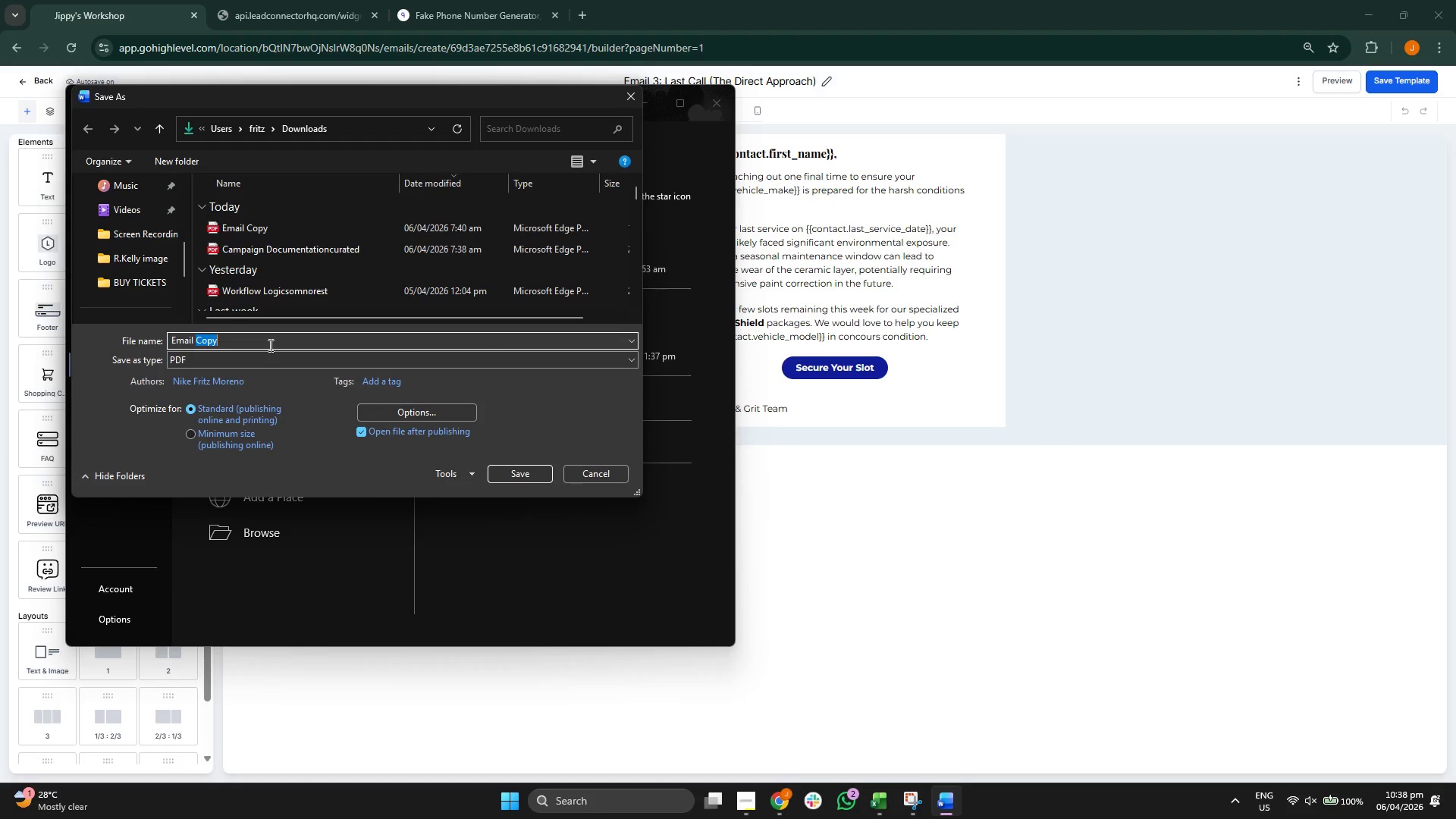 
triple_click([269, 345])
 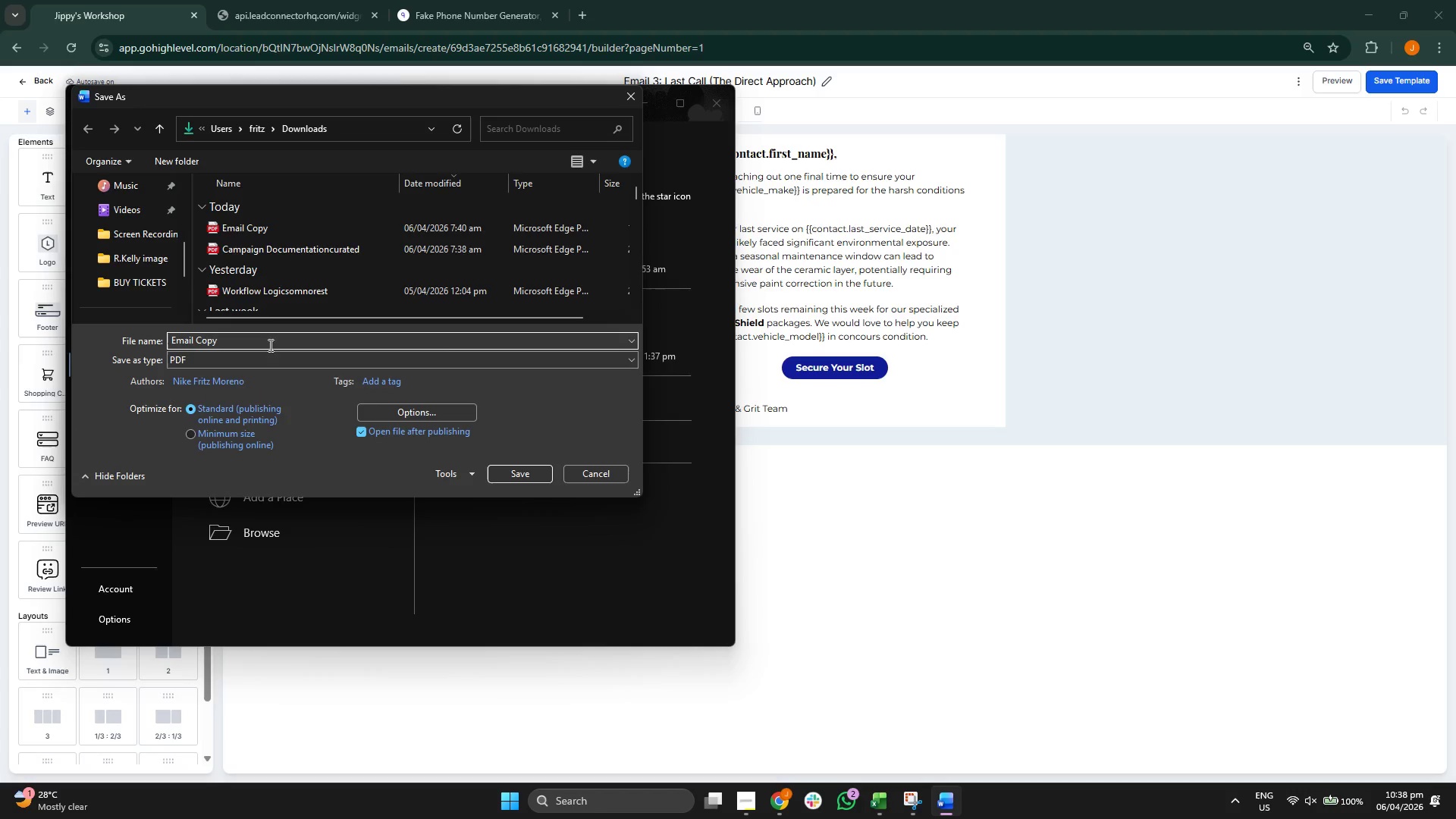 
type(grit)
 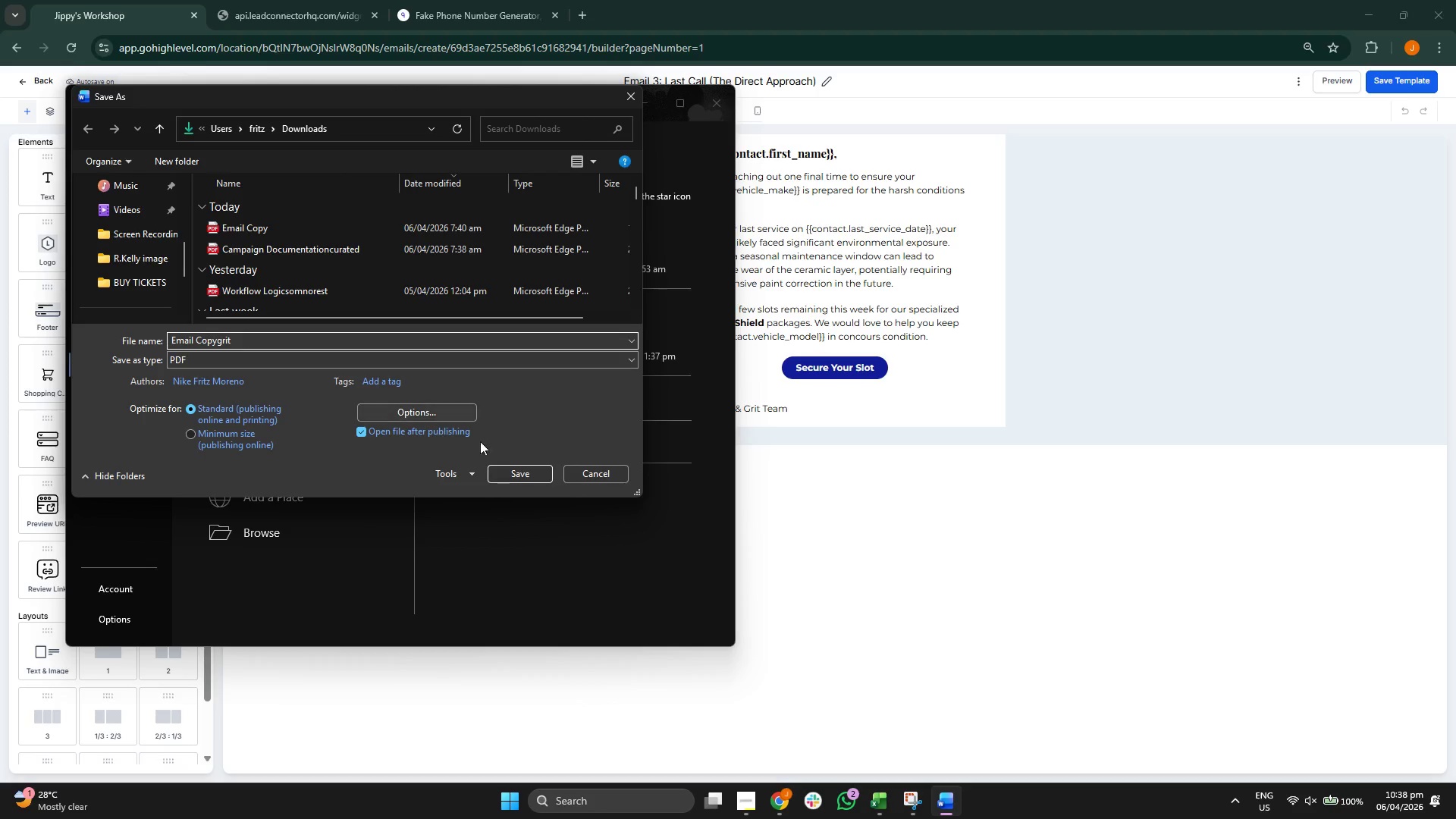 
left_click([515, 467])
 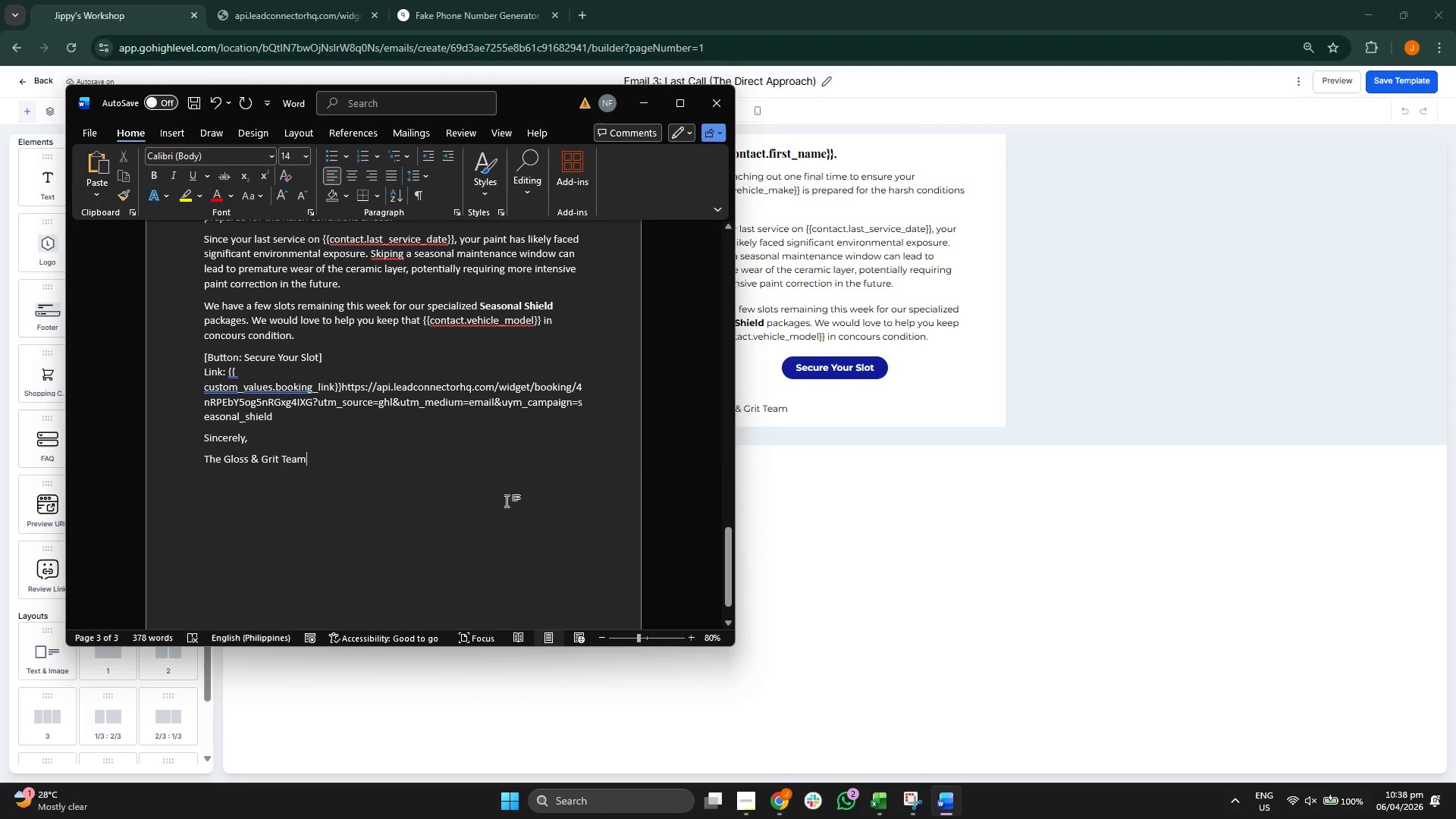 
scroll: coordinate [502, 362], scroll_direction: up, amount: 8.0
 